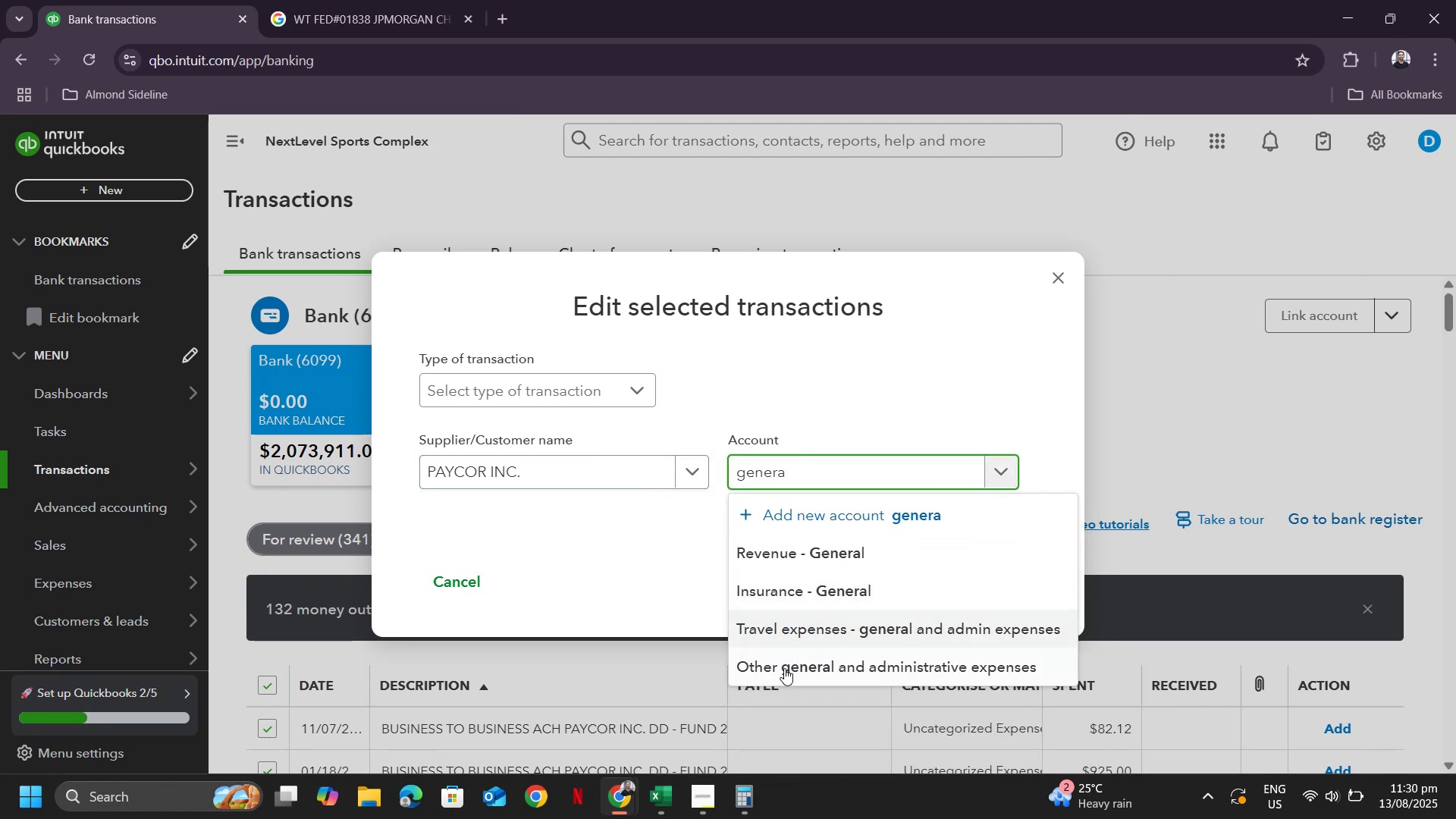 
left_click([789, 673])
 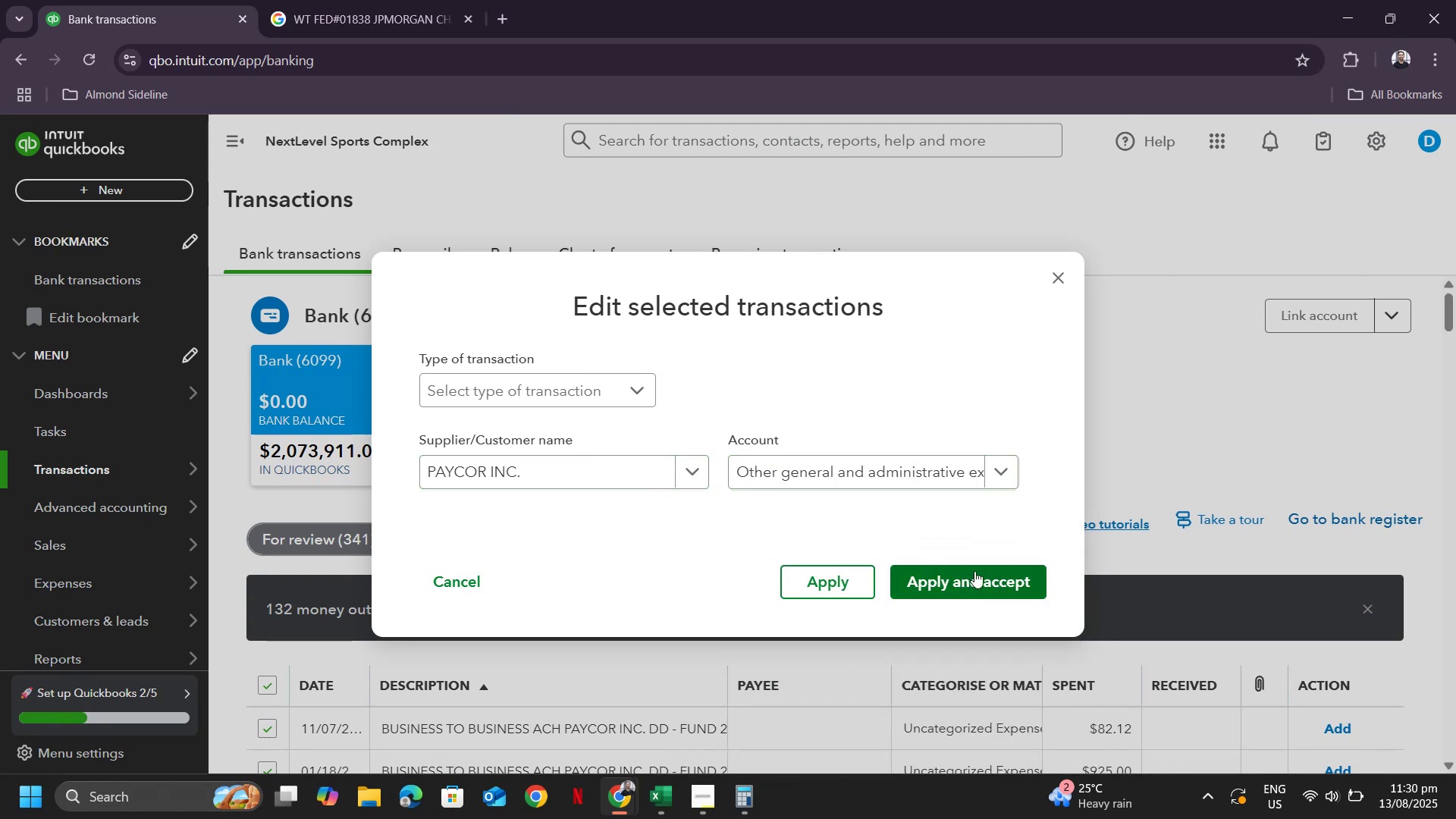 
left_click([975, 571])
 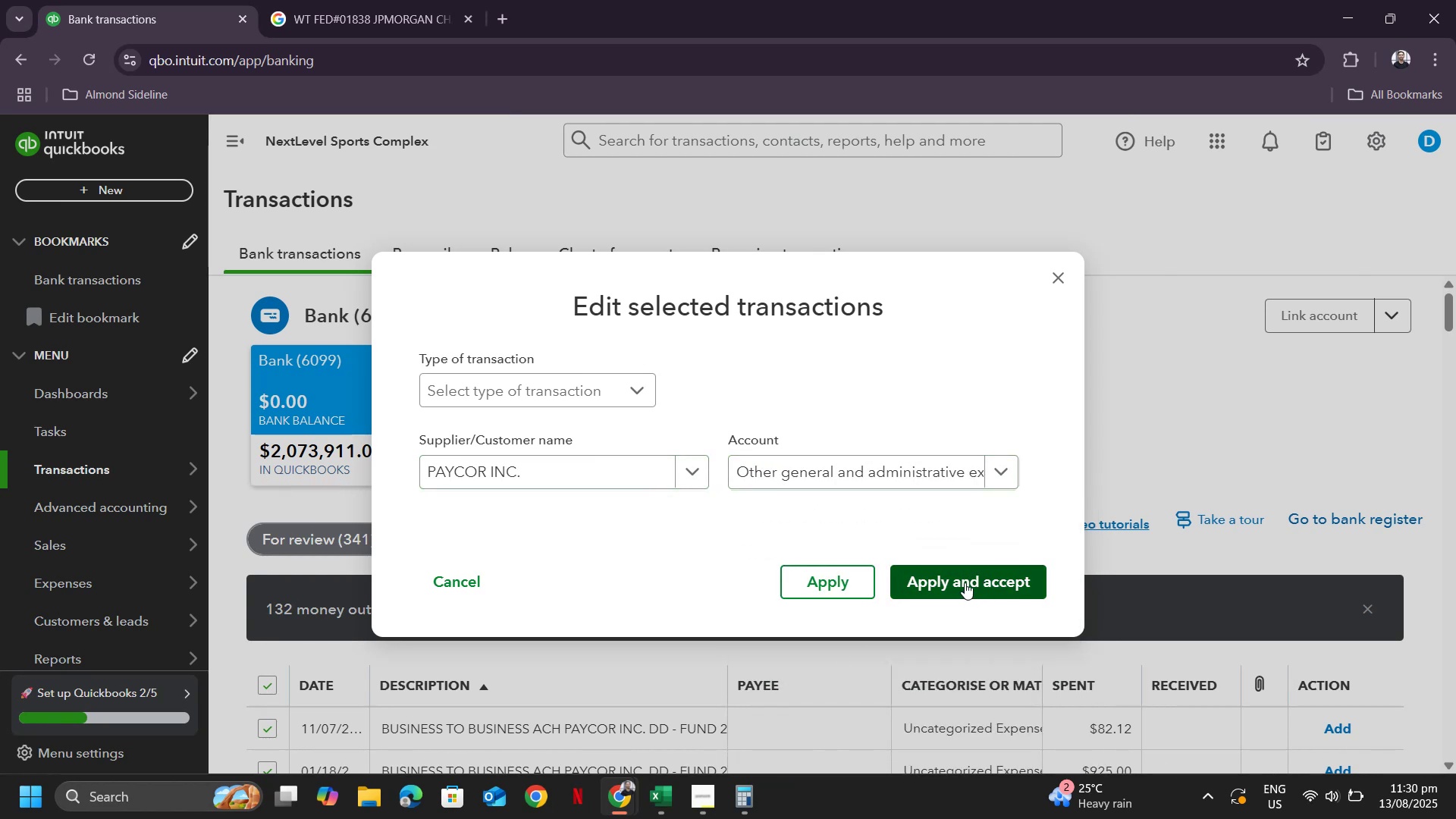 
left_click([964, 582])
 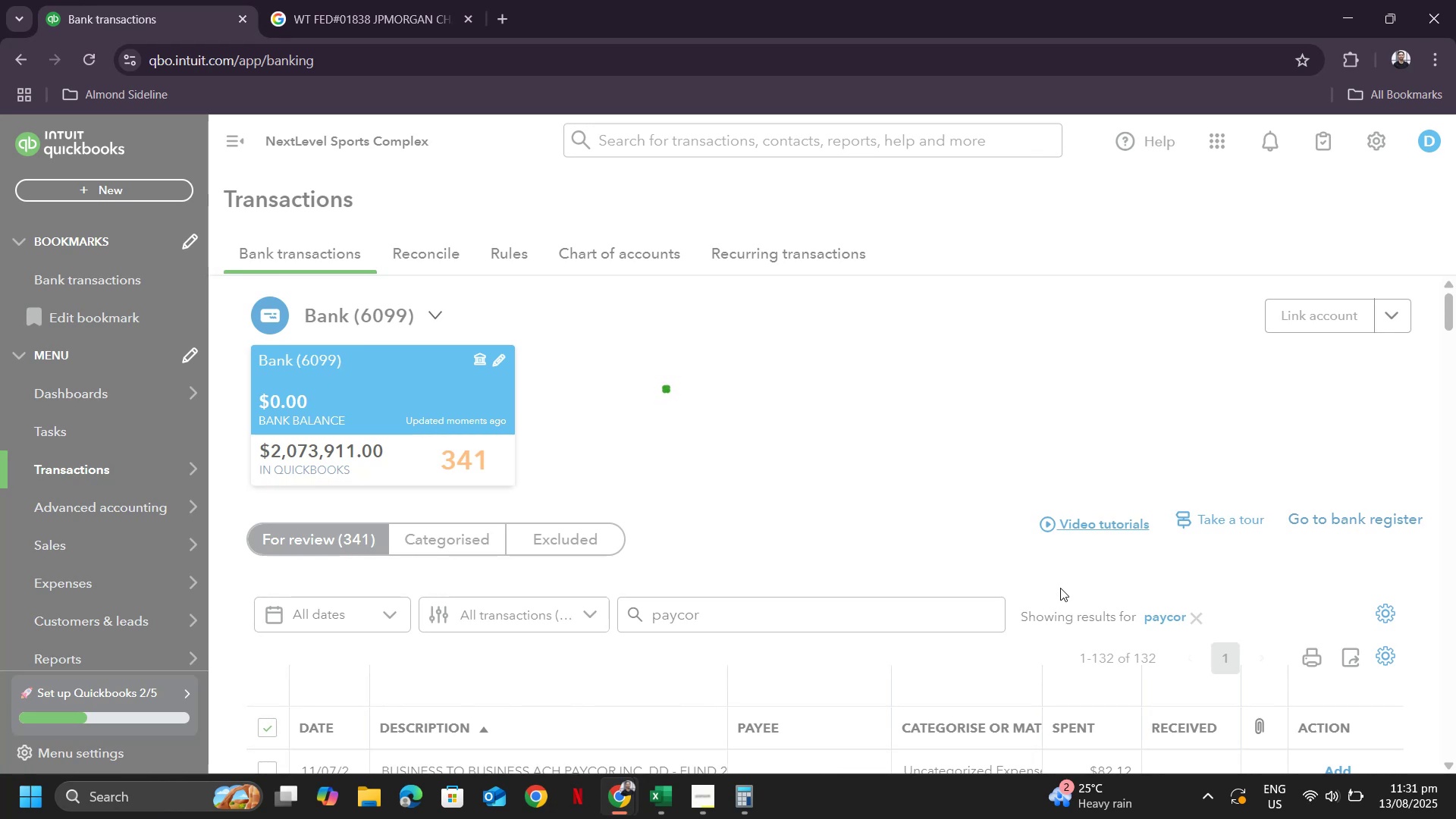 
wait(11.72)
 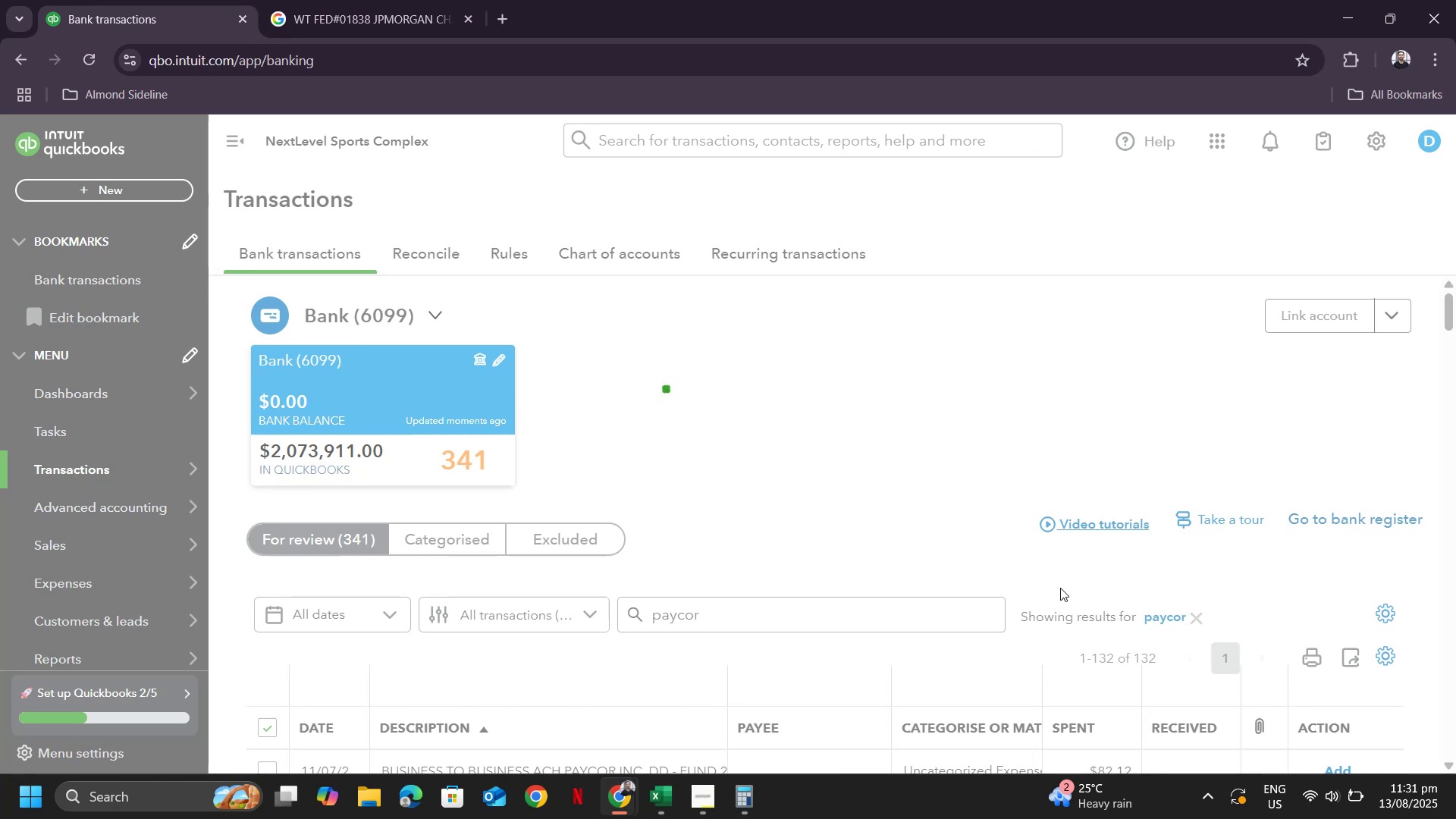 
scroll: coordinate [917, 588], scroll_direction: down, amount: 22.0
 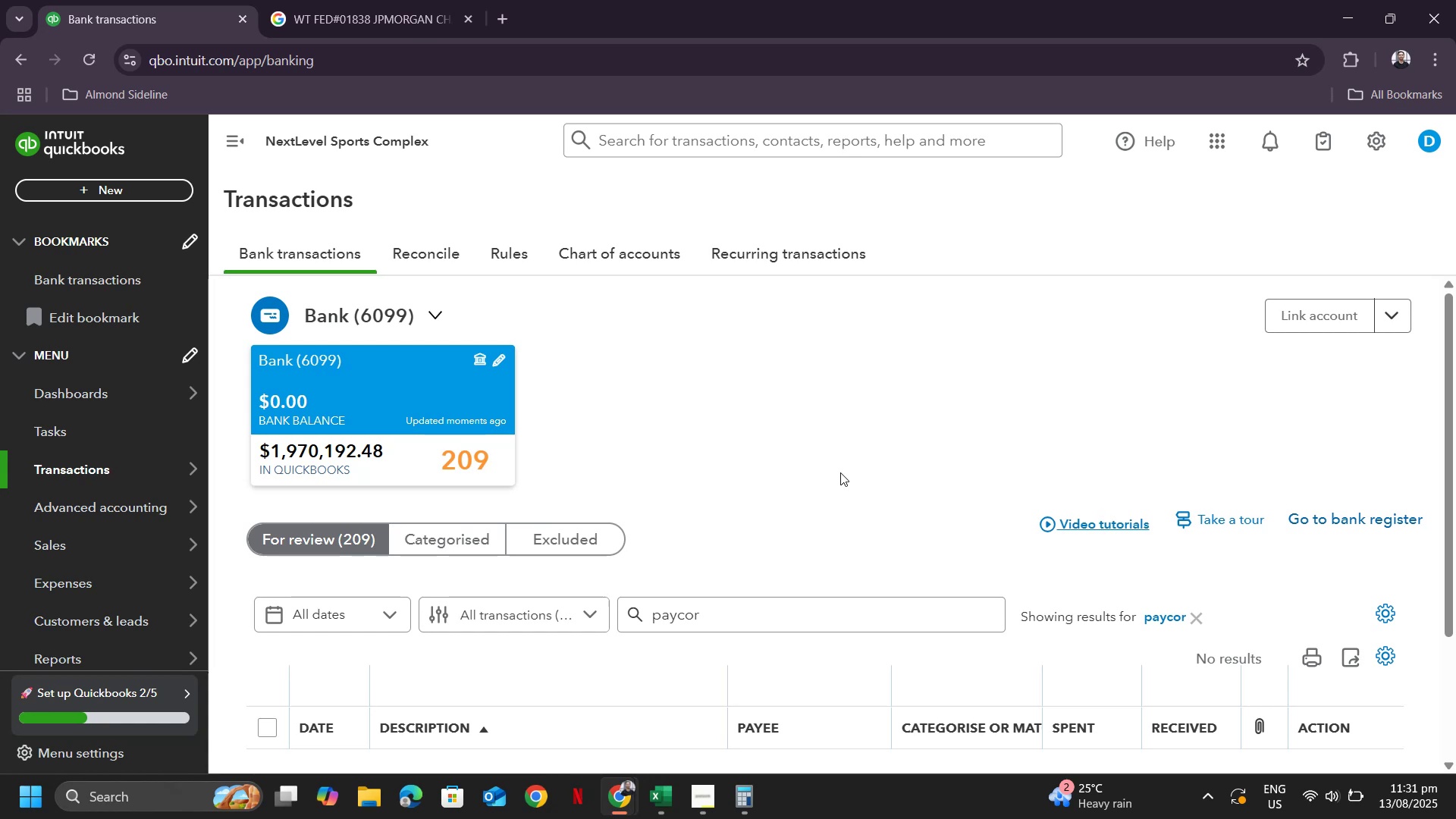 
wait(28.82)
 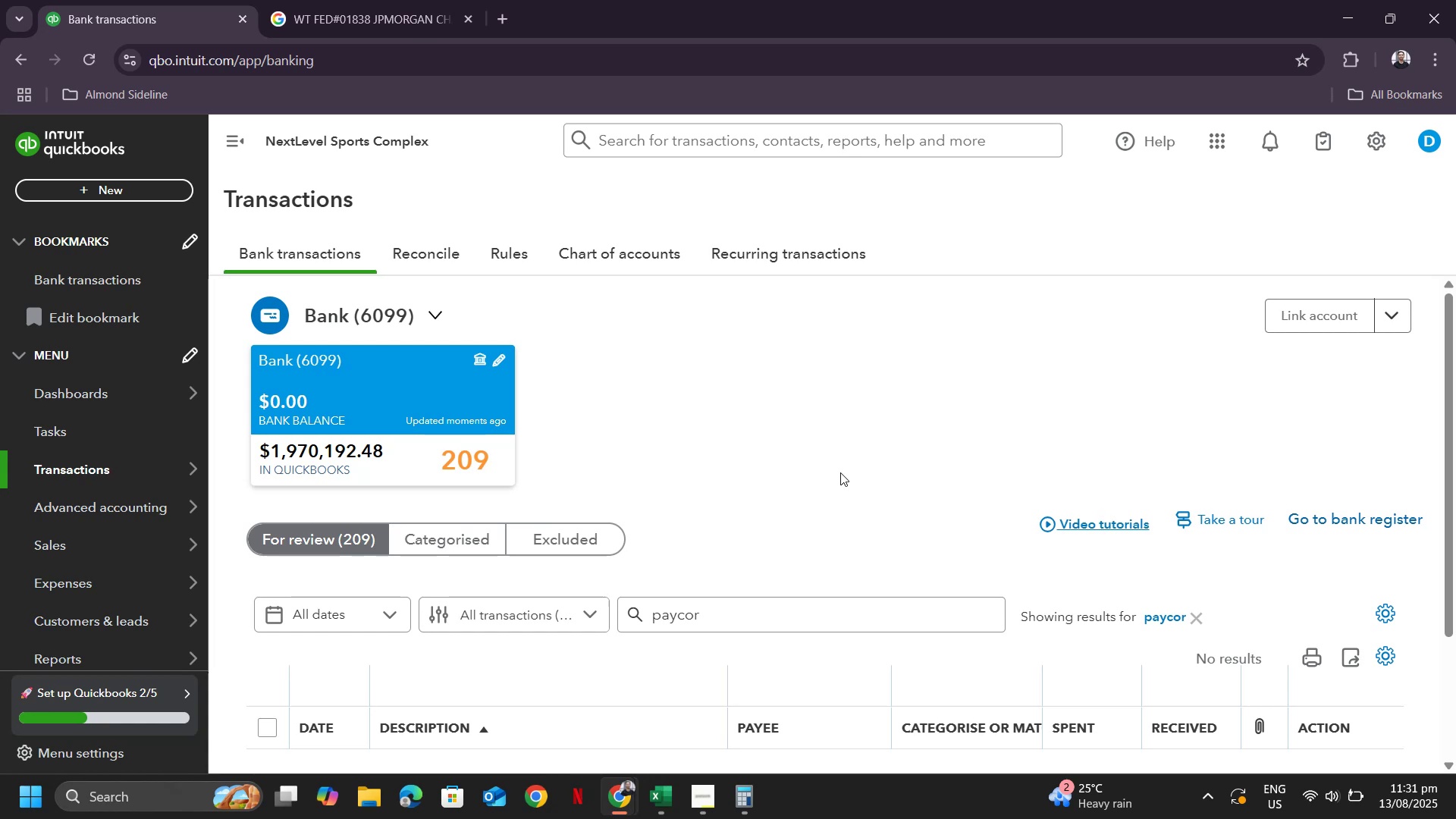 
scroll: coordinate [843, 478], scroll_direction: down, amount: 6.0
 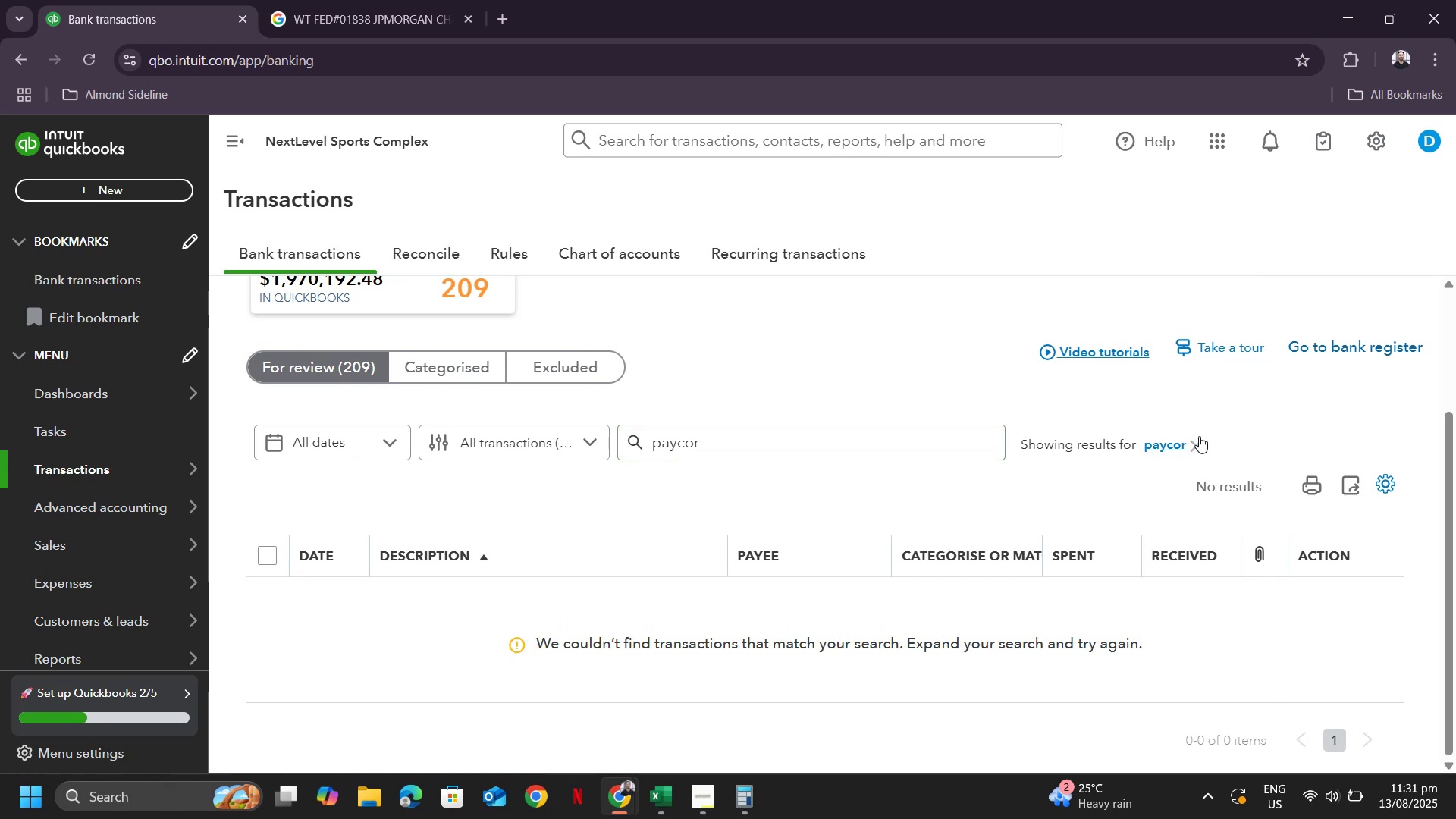 
left_click([1199, 441])
 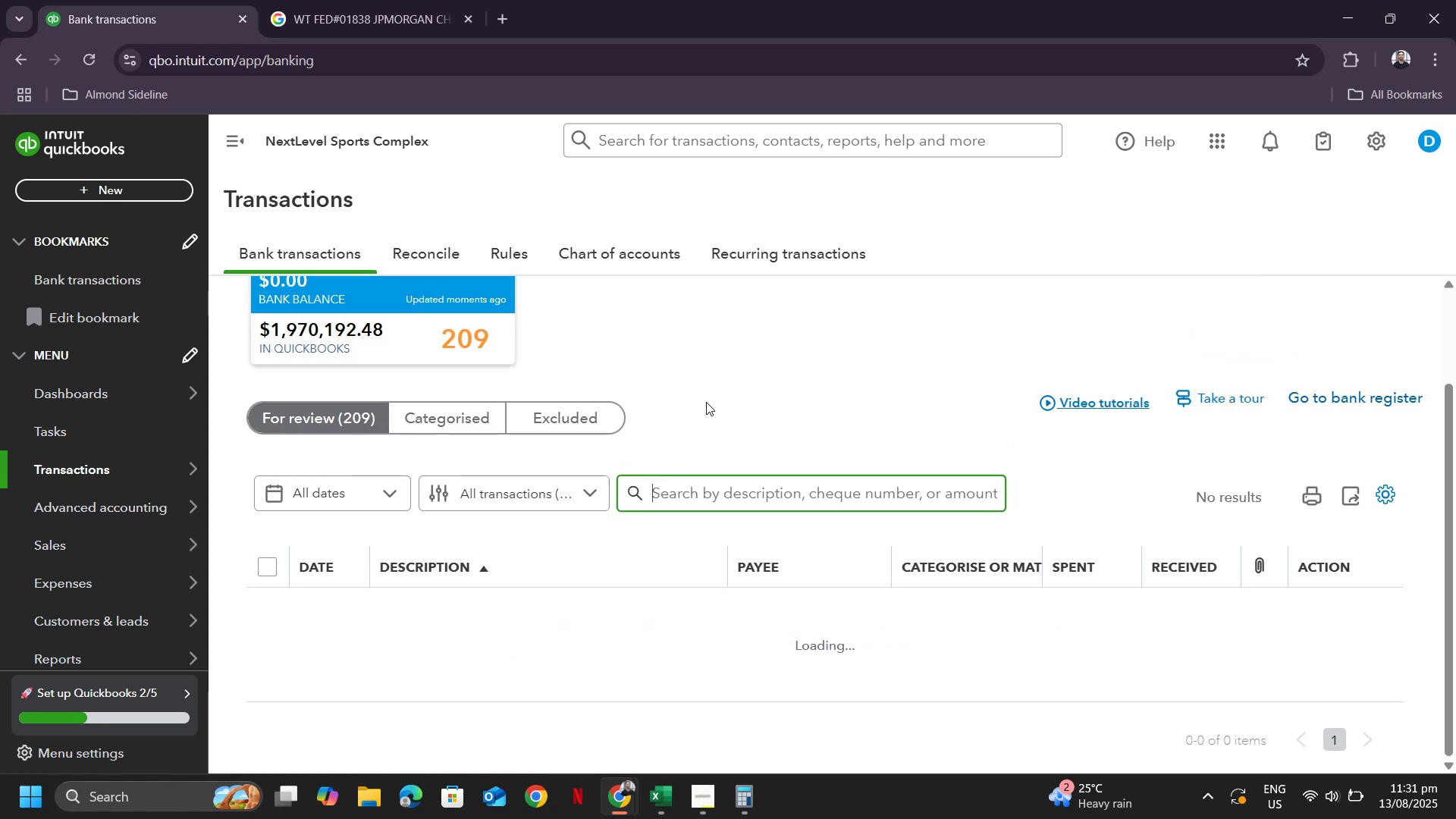 
scroll: coordinate [755, 426], scroll_direction: down, amount: 4.0
 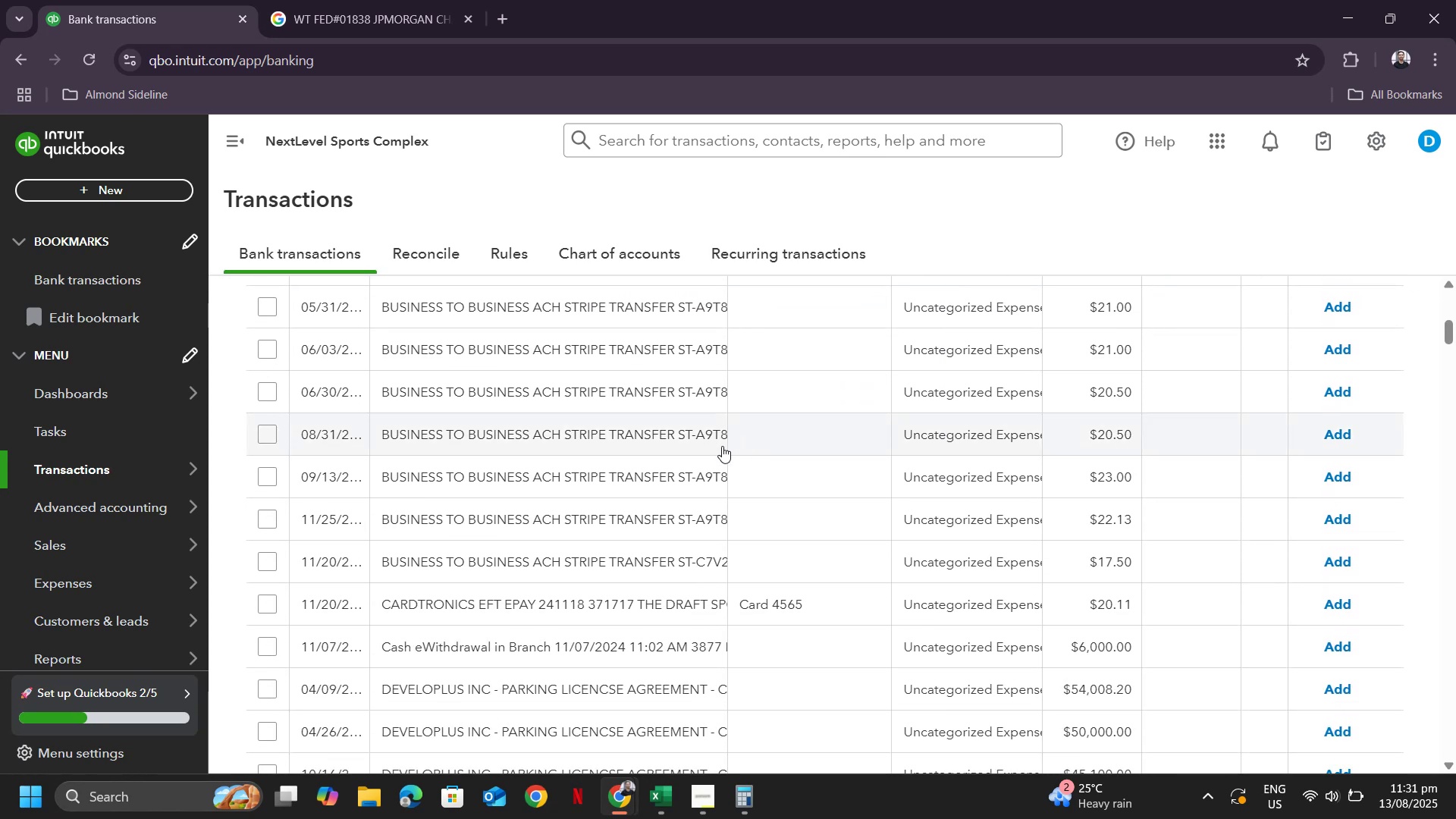 
scroll: coordinate [725, 432], scroll_direction: up, amount: 2.0
 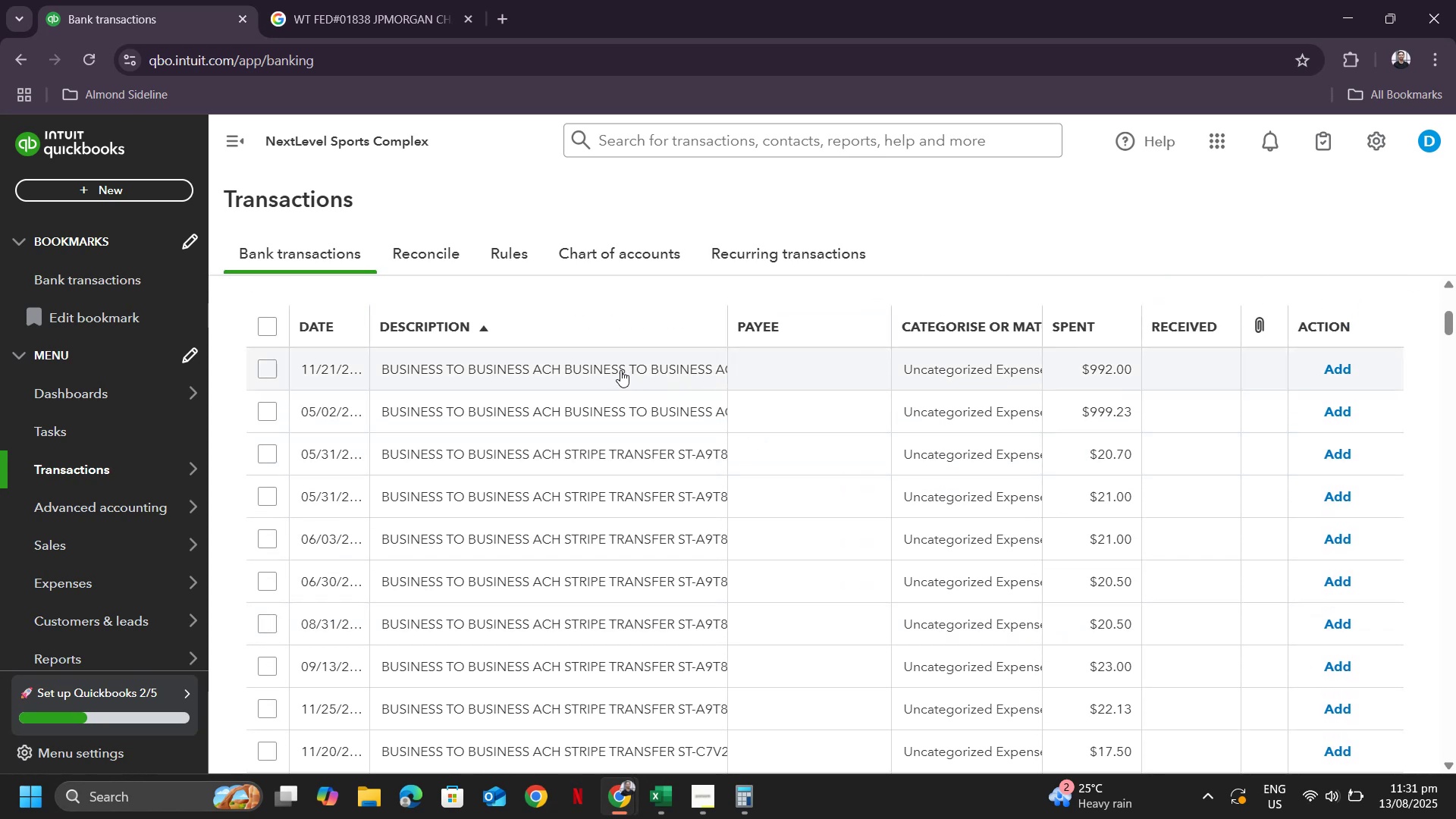 
left_click([620, 369])
 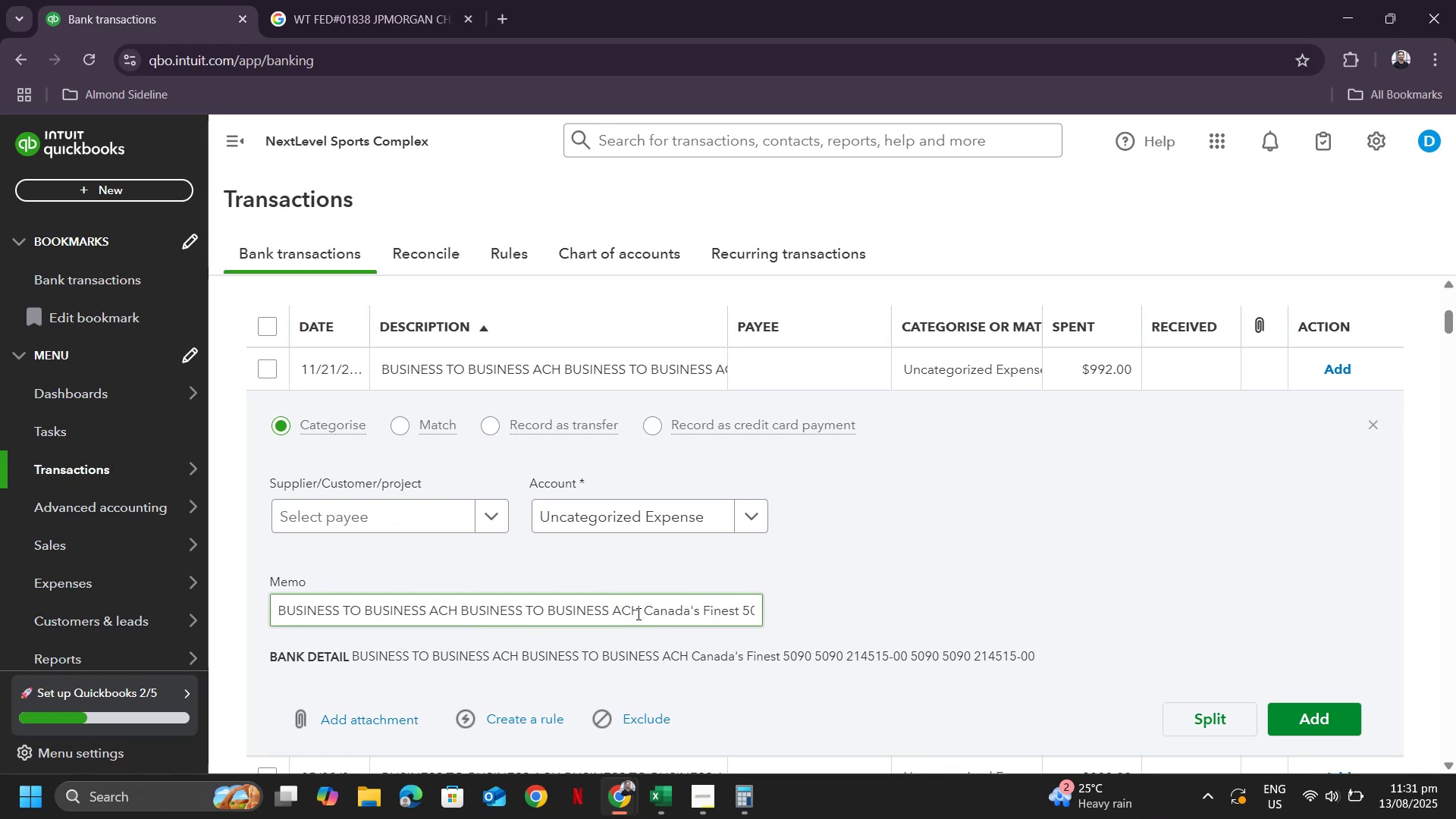 
left_click_drag(start_coordinate=[645, 608], to_coordinate=[479, 614])
 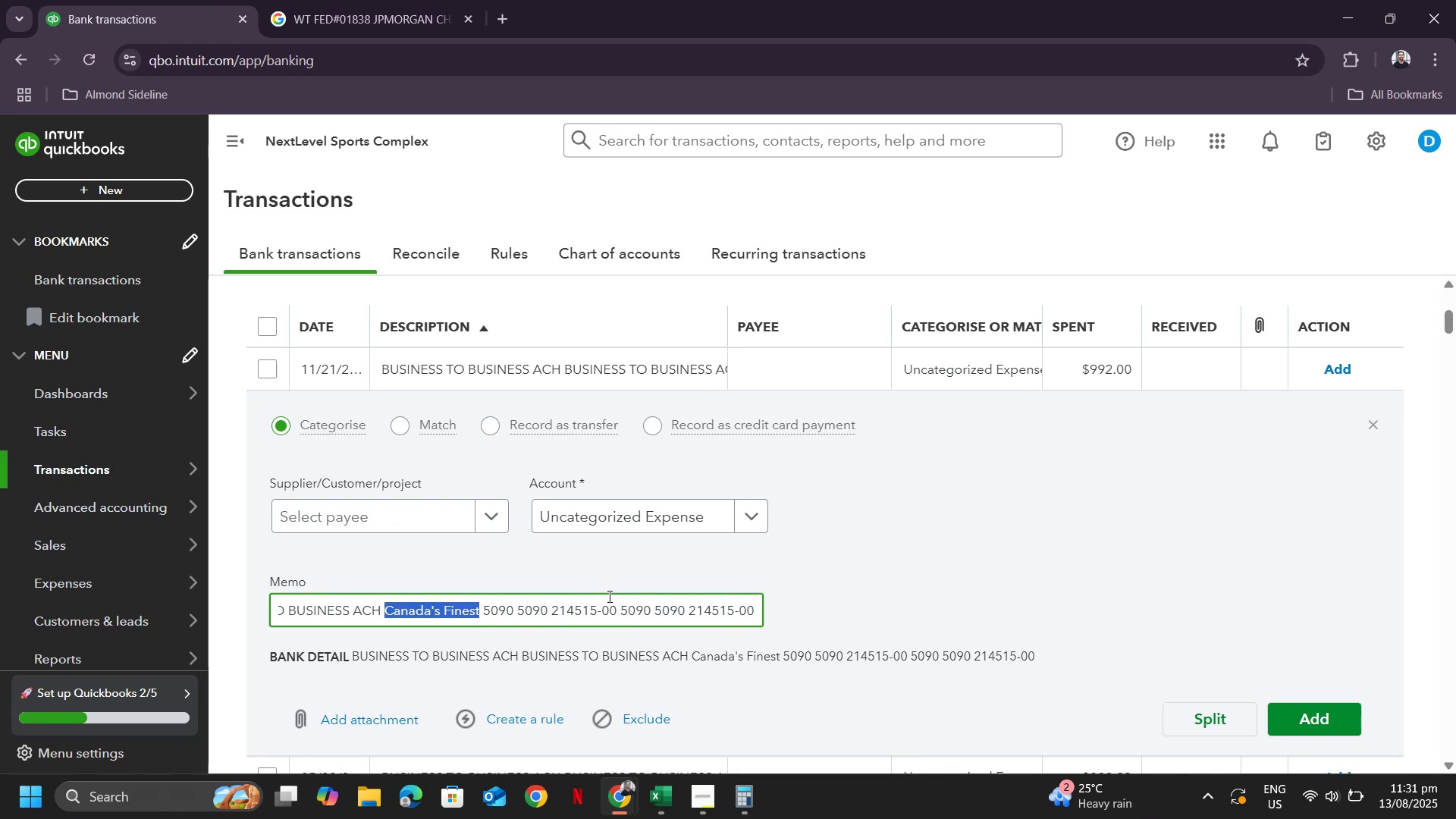 
key(Control+C)
 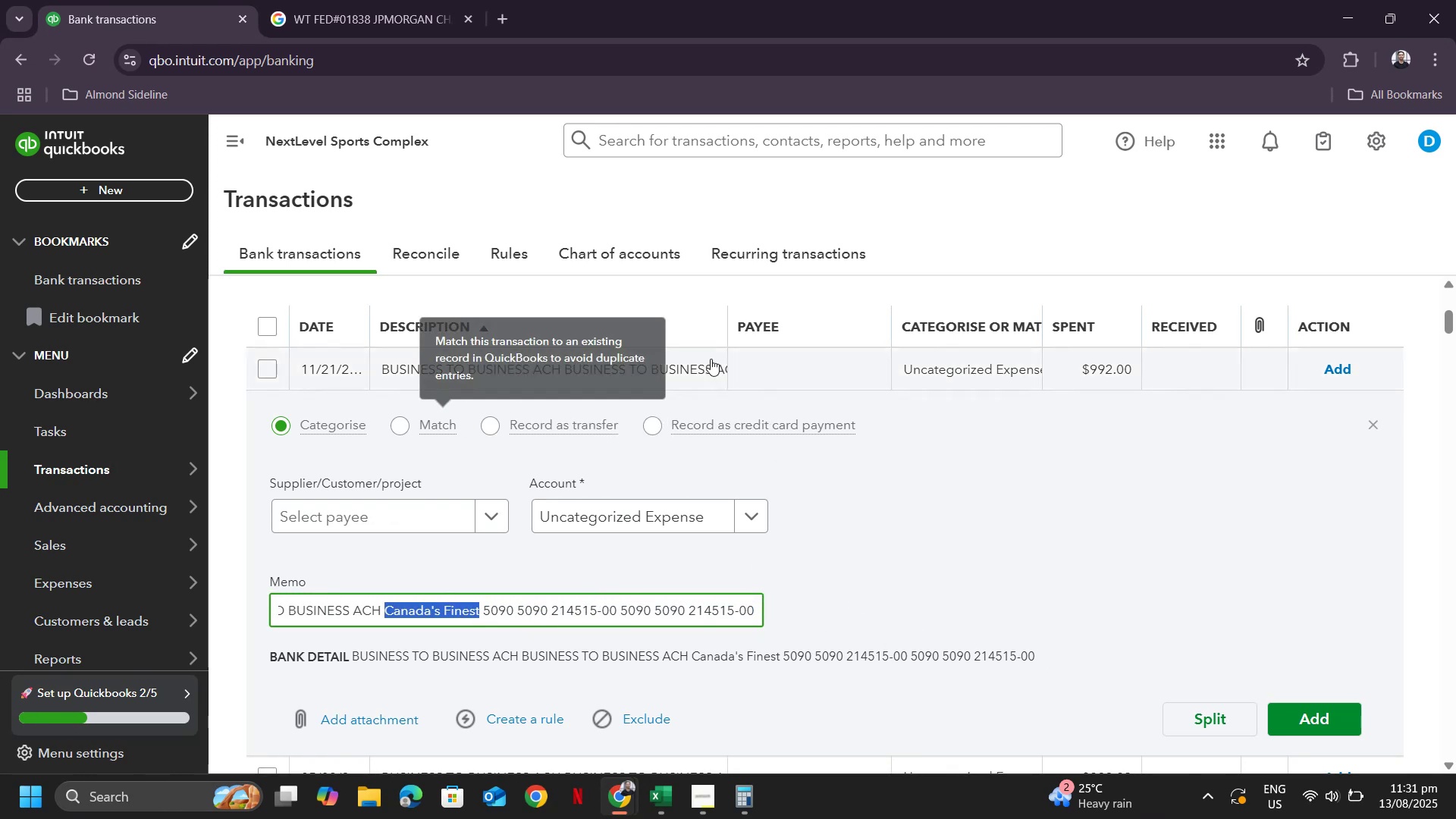 
scroll: coordinate [920, 479], scroll_direction: up, amount: 4.0
 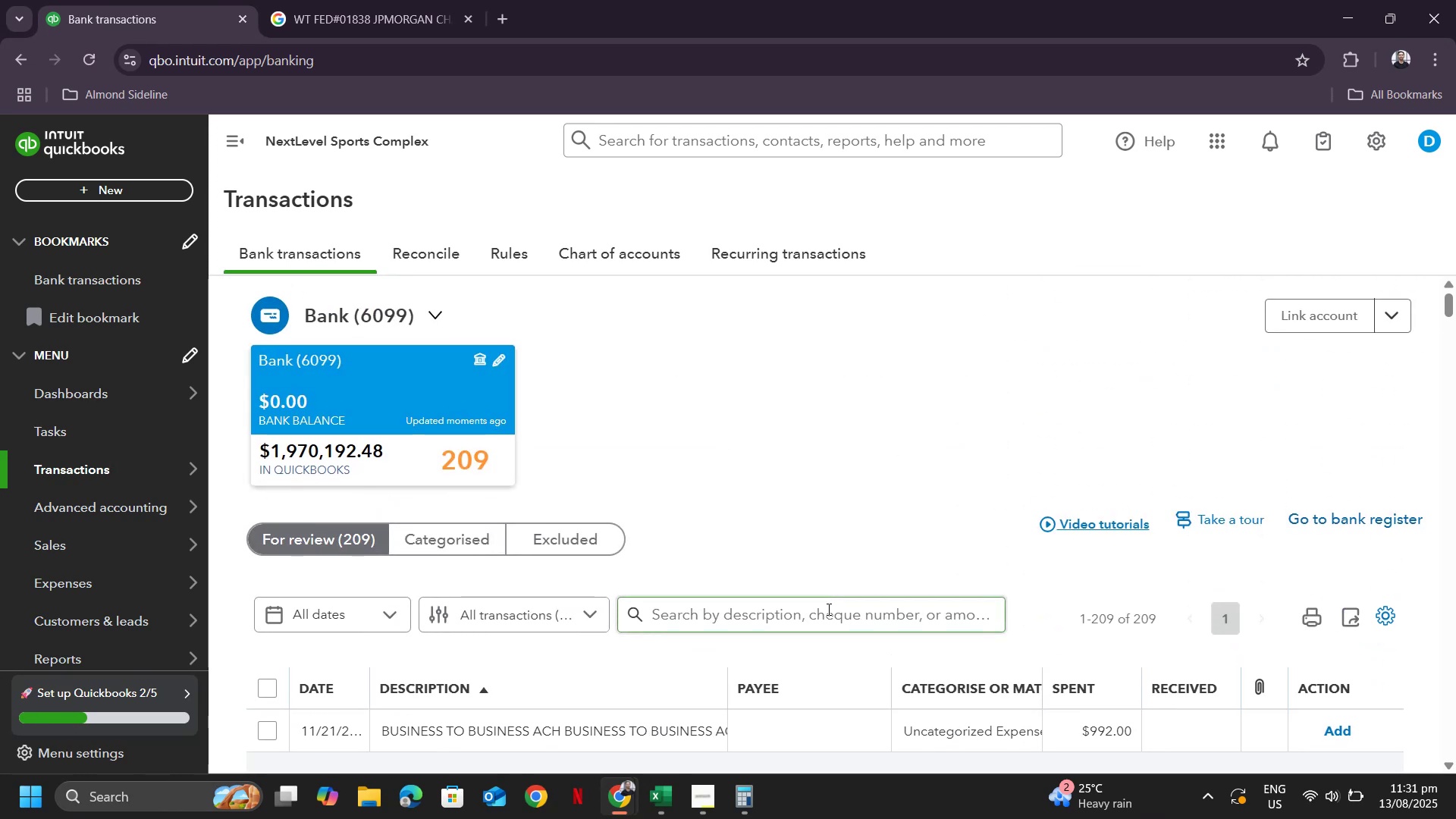 
key(Control+ControlLeft)
 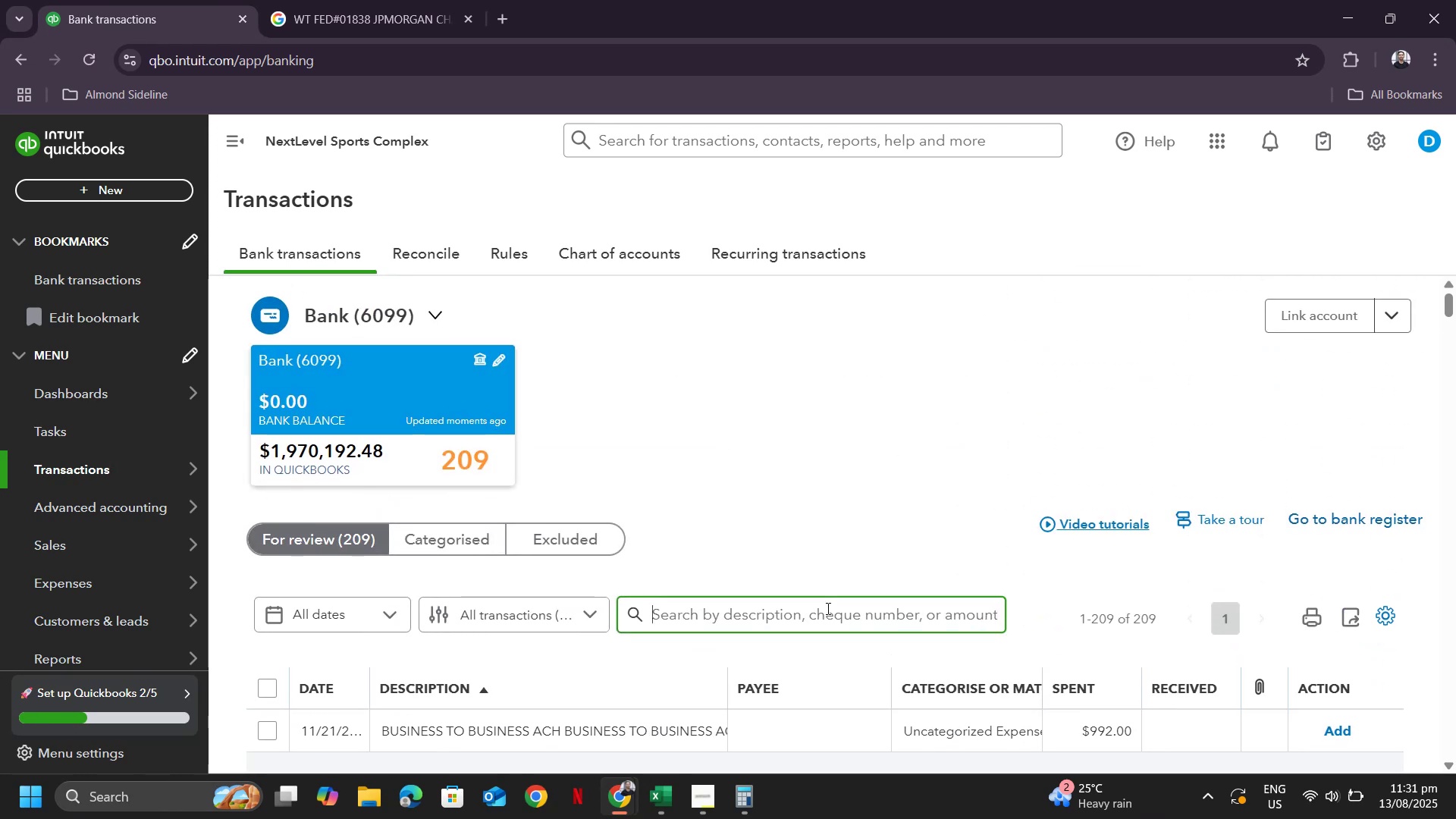 
key(Control+V)
 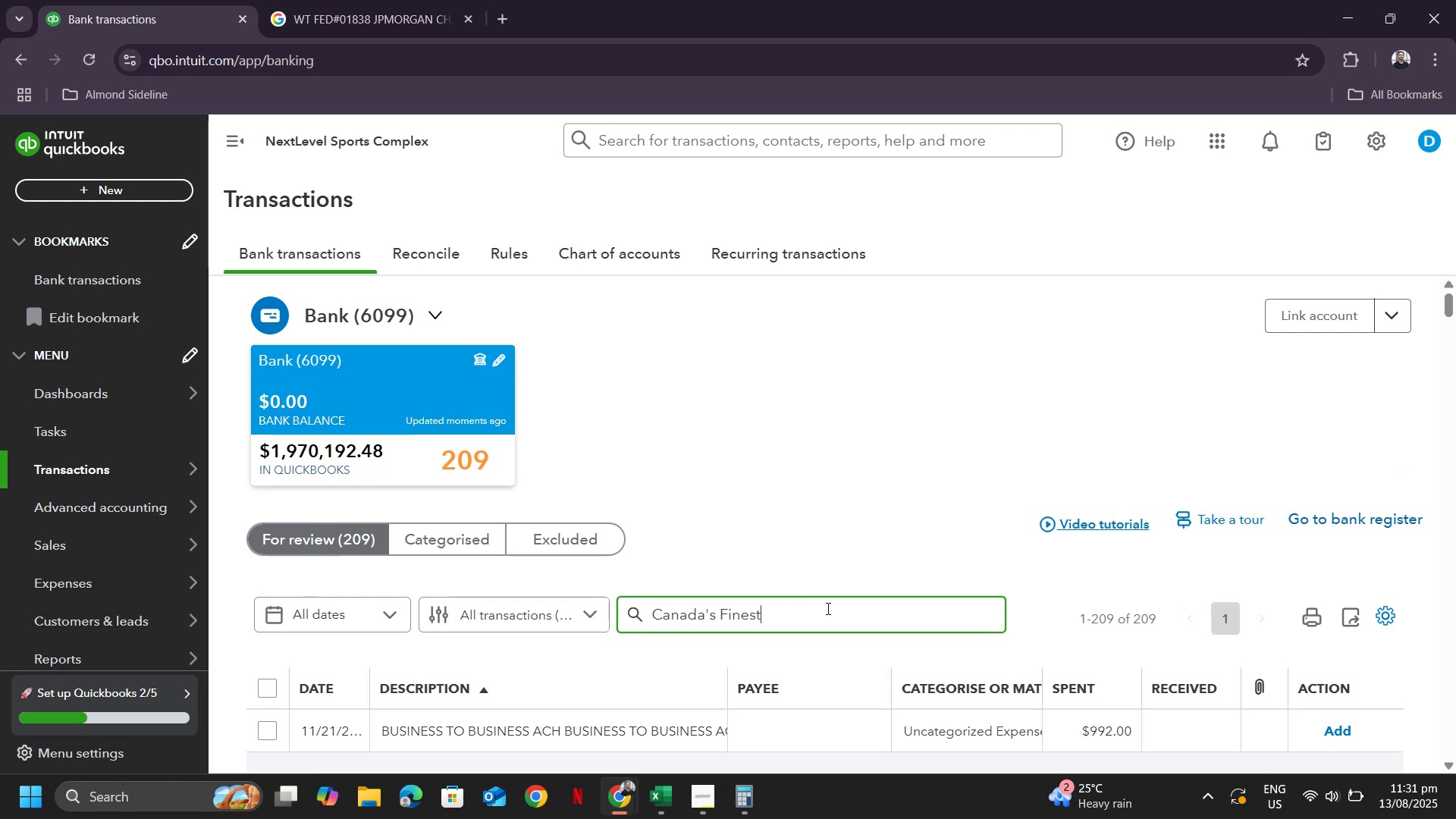 
key(Enter)
 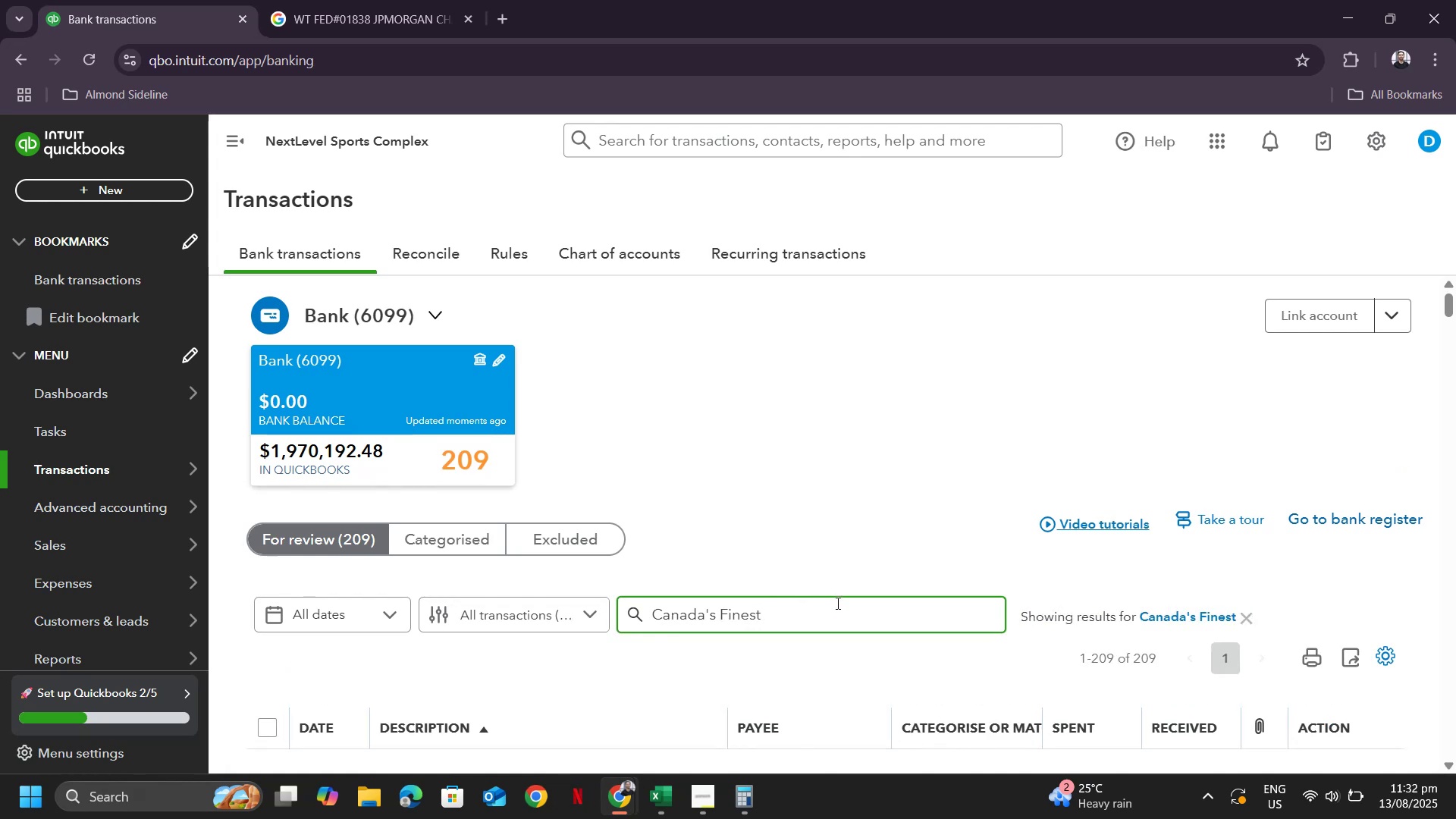 
scroll: coordinate [682, 542], scroll_direction: down, amount: 4.0
 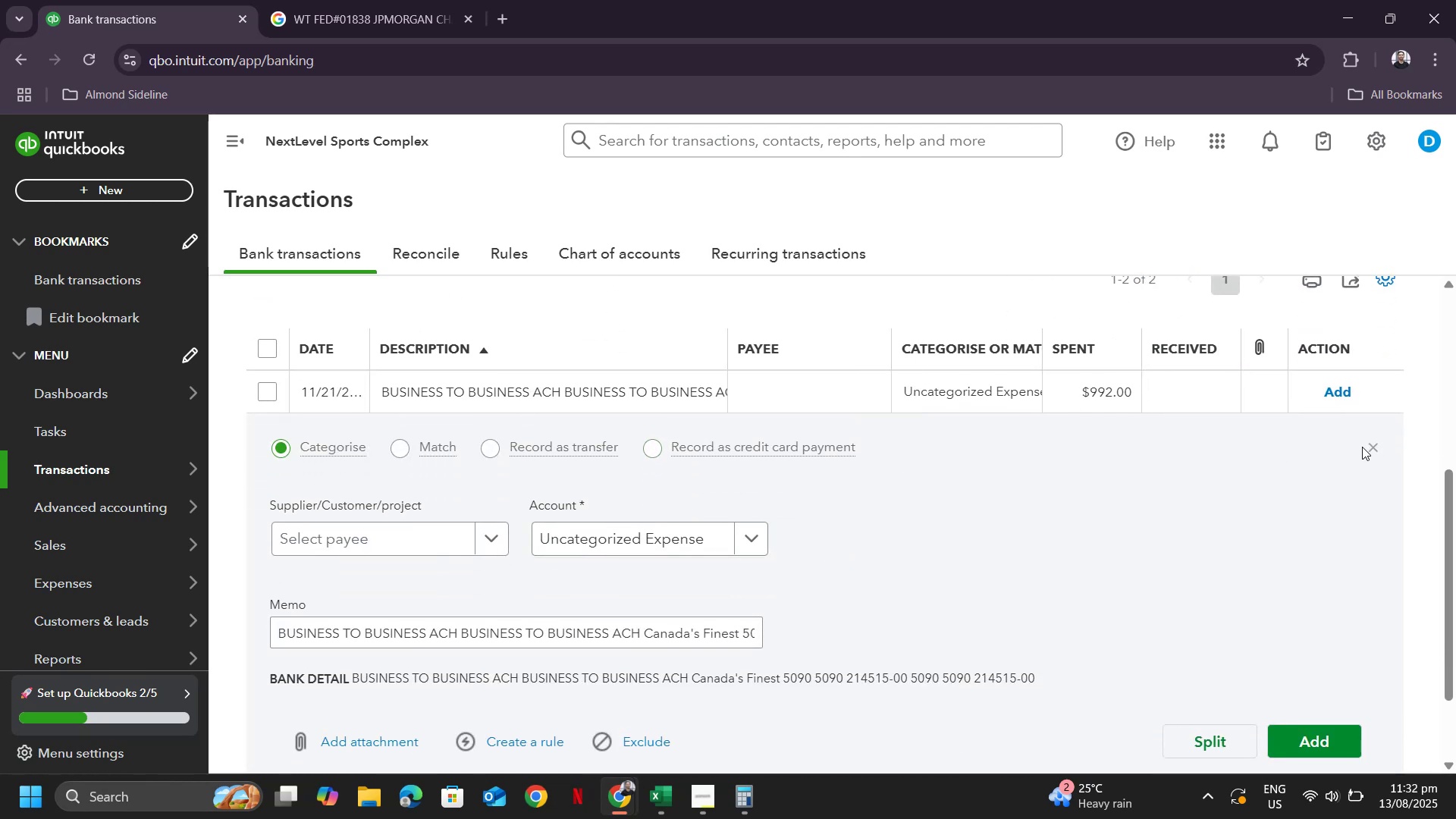 
left_click([1373, 444])
 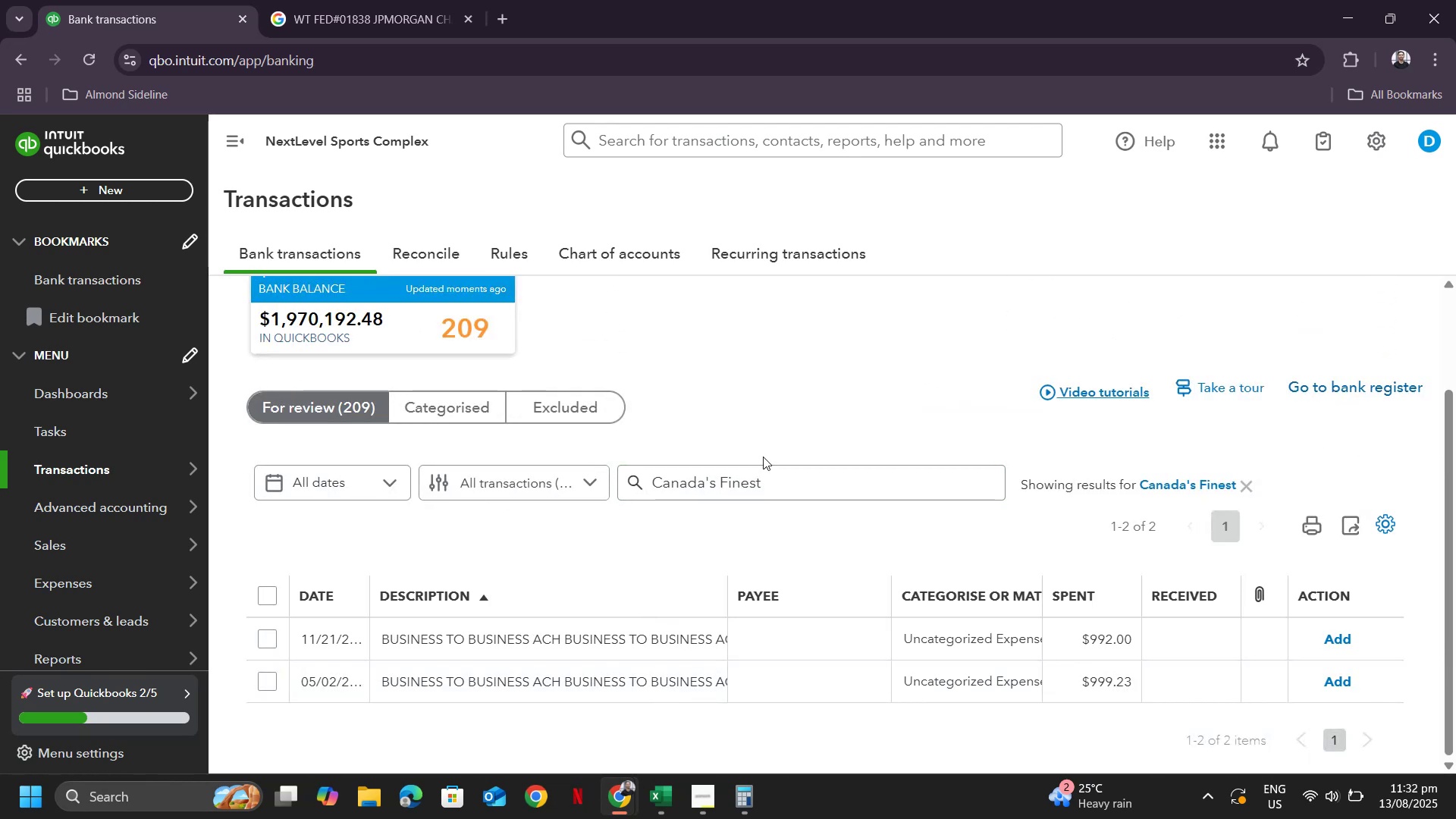 
scroll: coordinate [621, 478], scroll_direction: down, amount: 4.0
 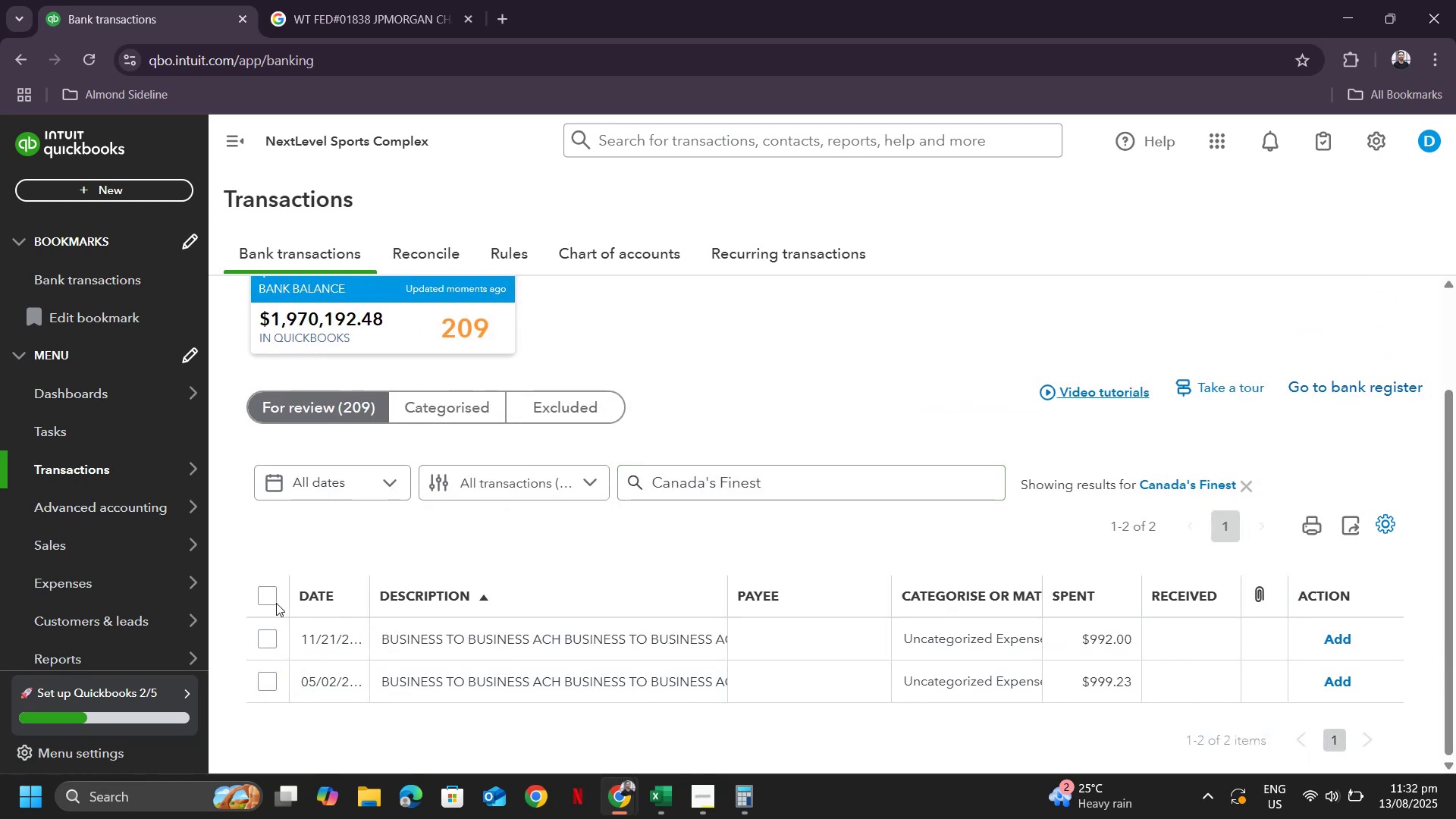 
left_click([271, 603])
 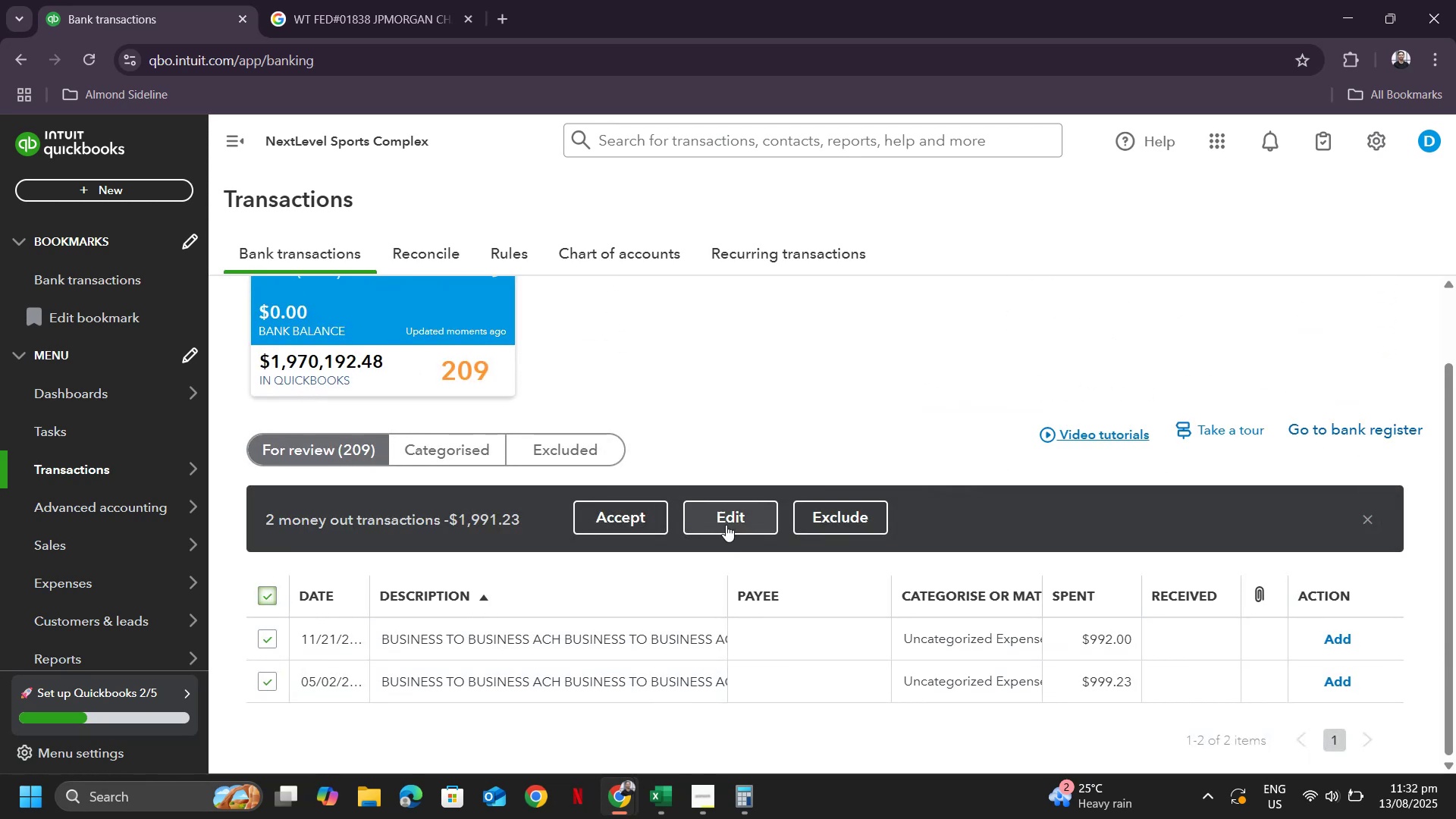 
left_click([726, 524])
 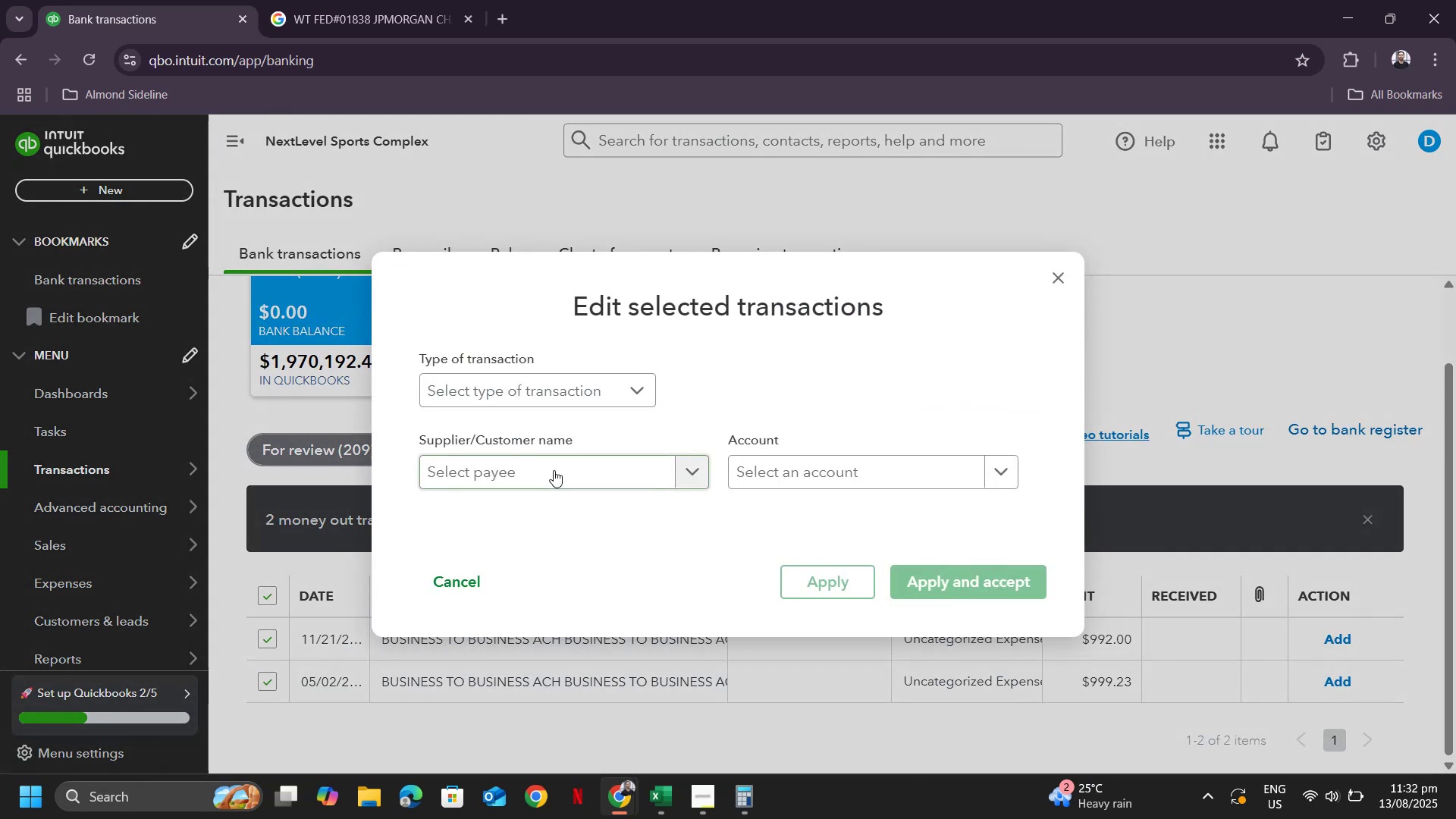 
key(Control+V)
 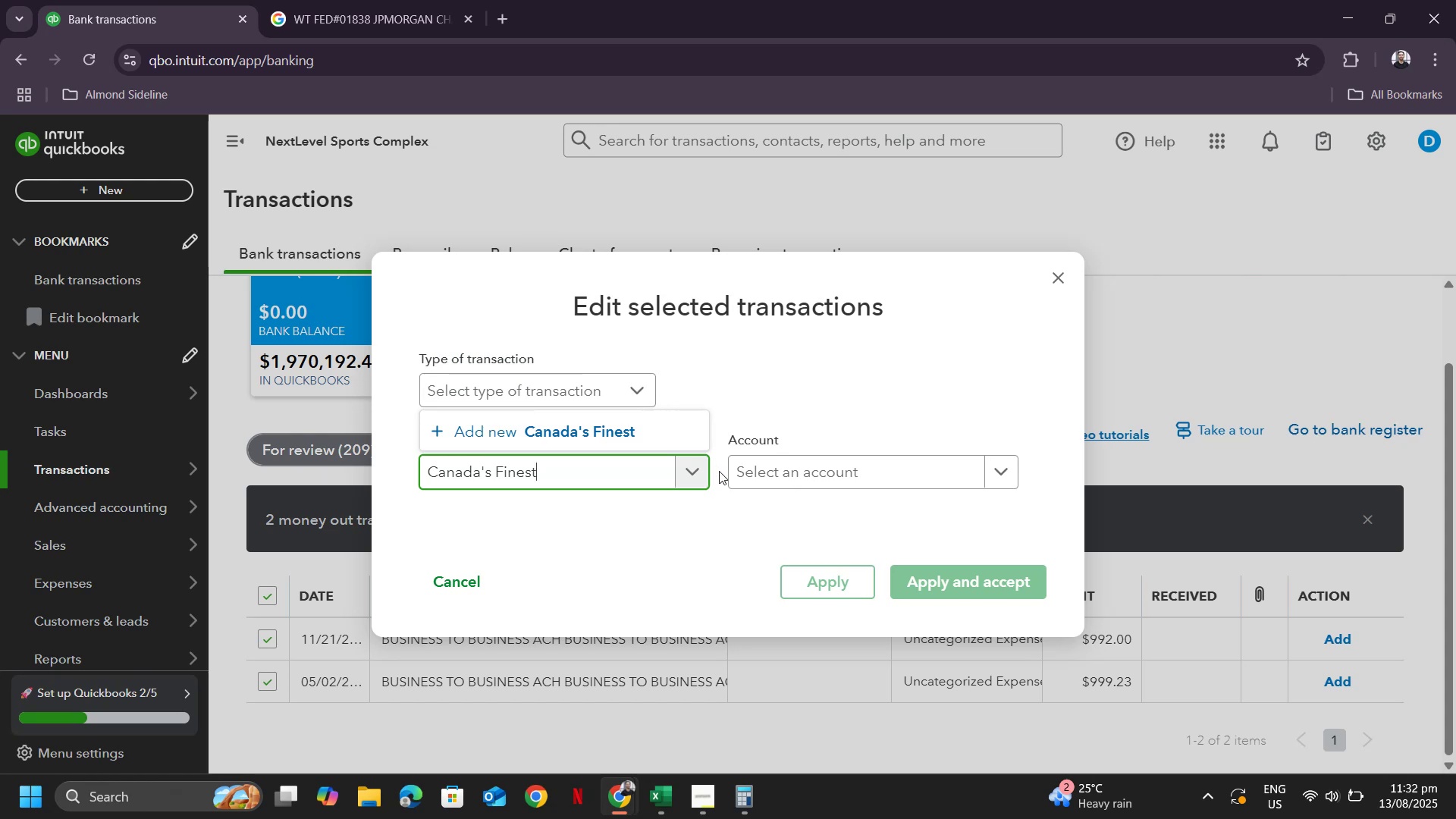 
left_click([610, 435])
 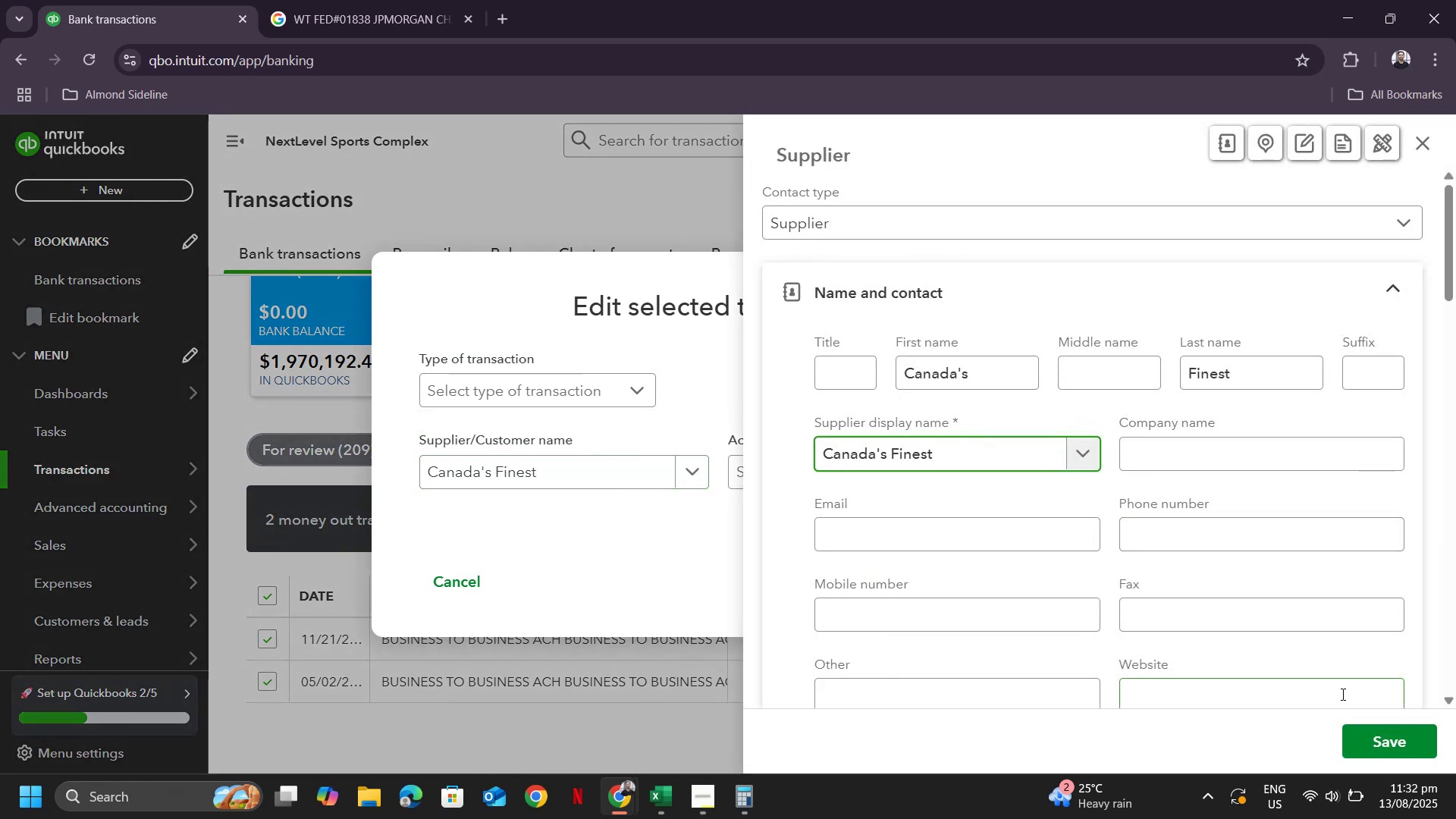 
left_click([1394, 745])
 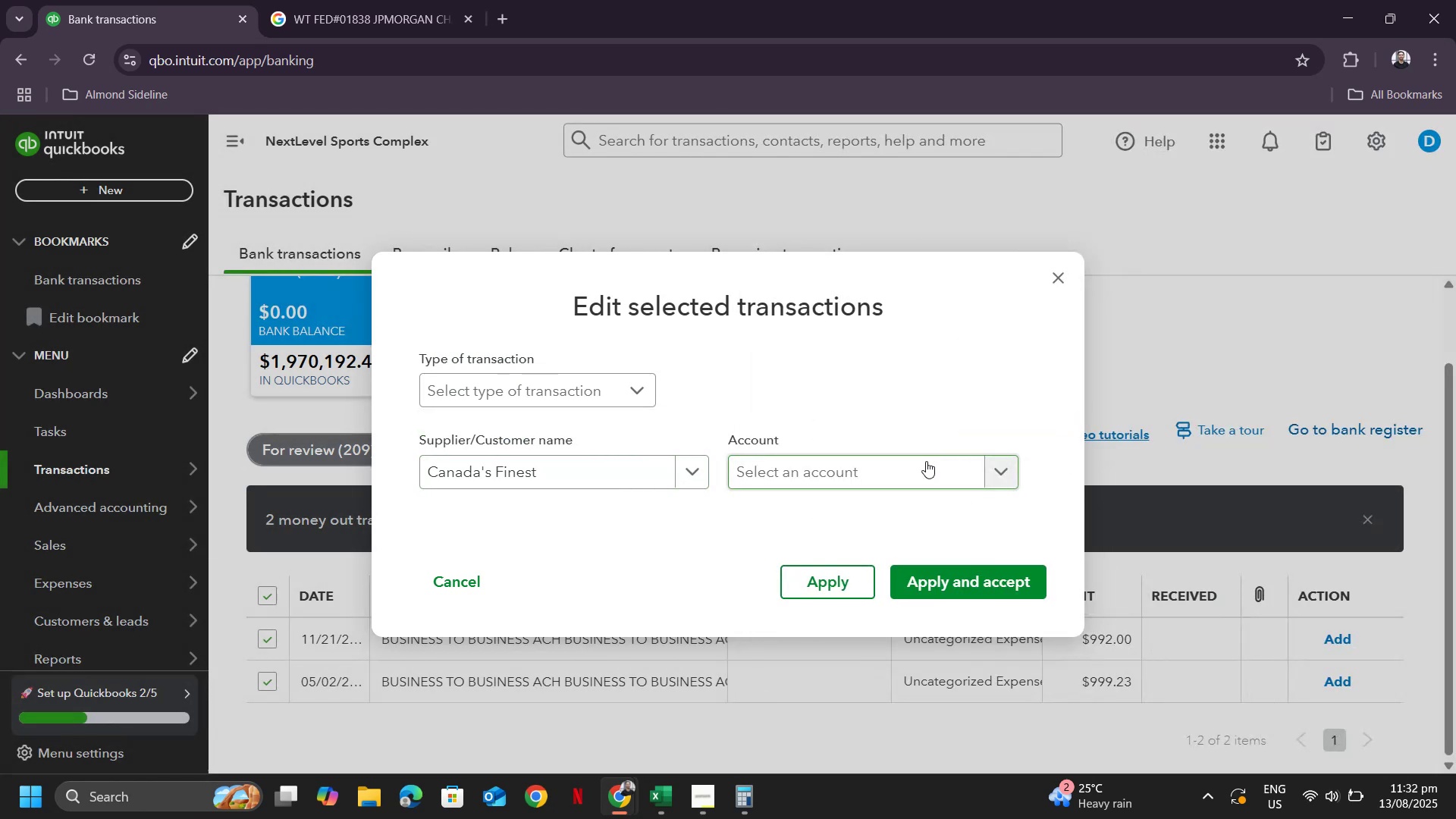 
left_click([916, 467])
 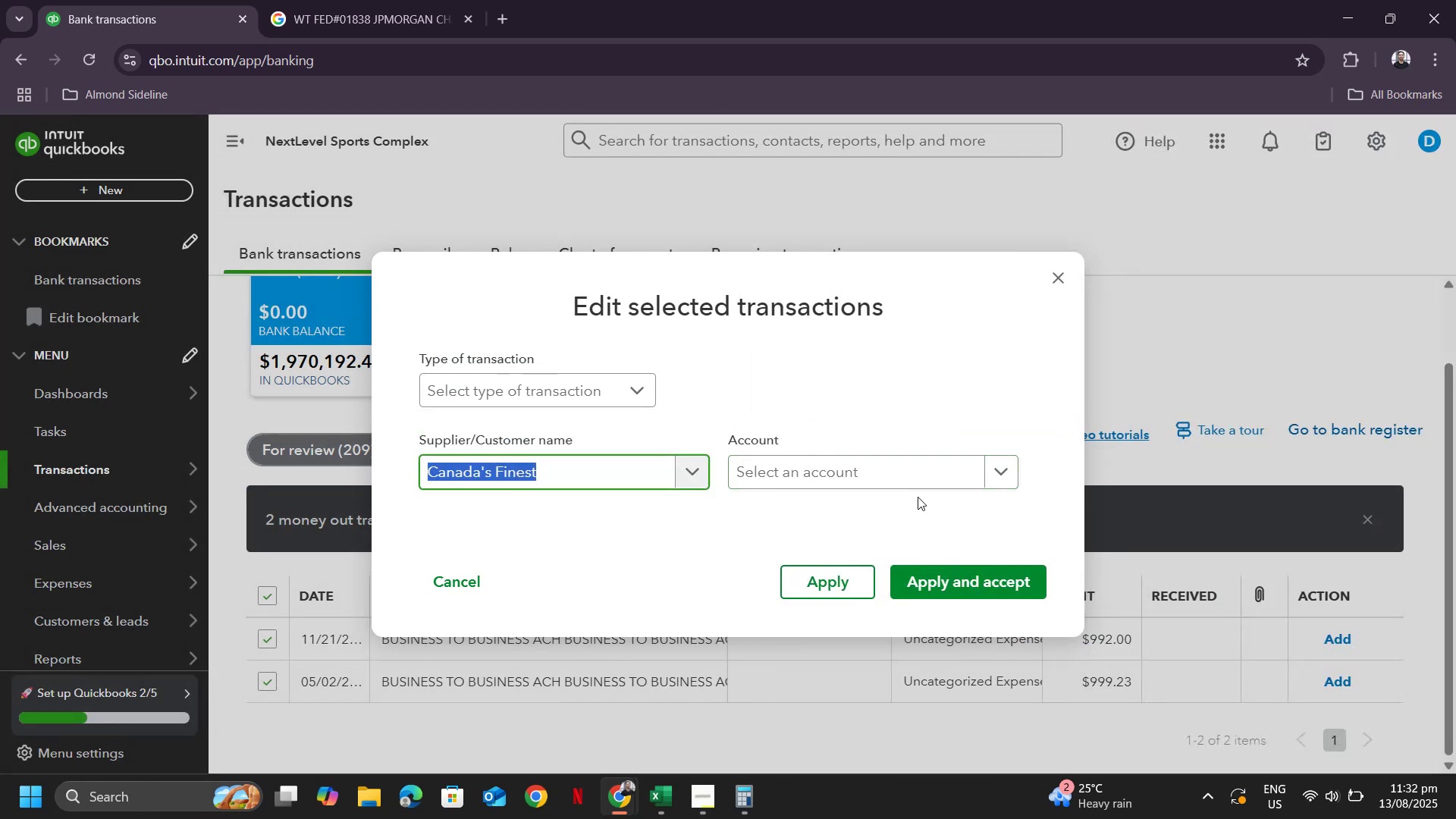 
left_click([897, 466])
 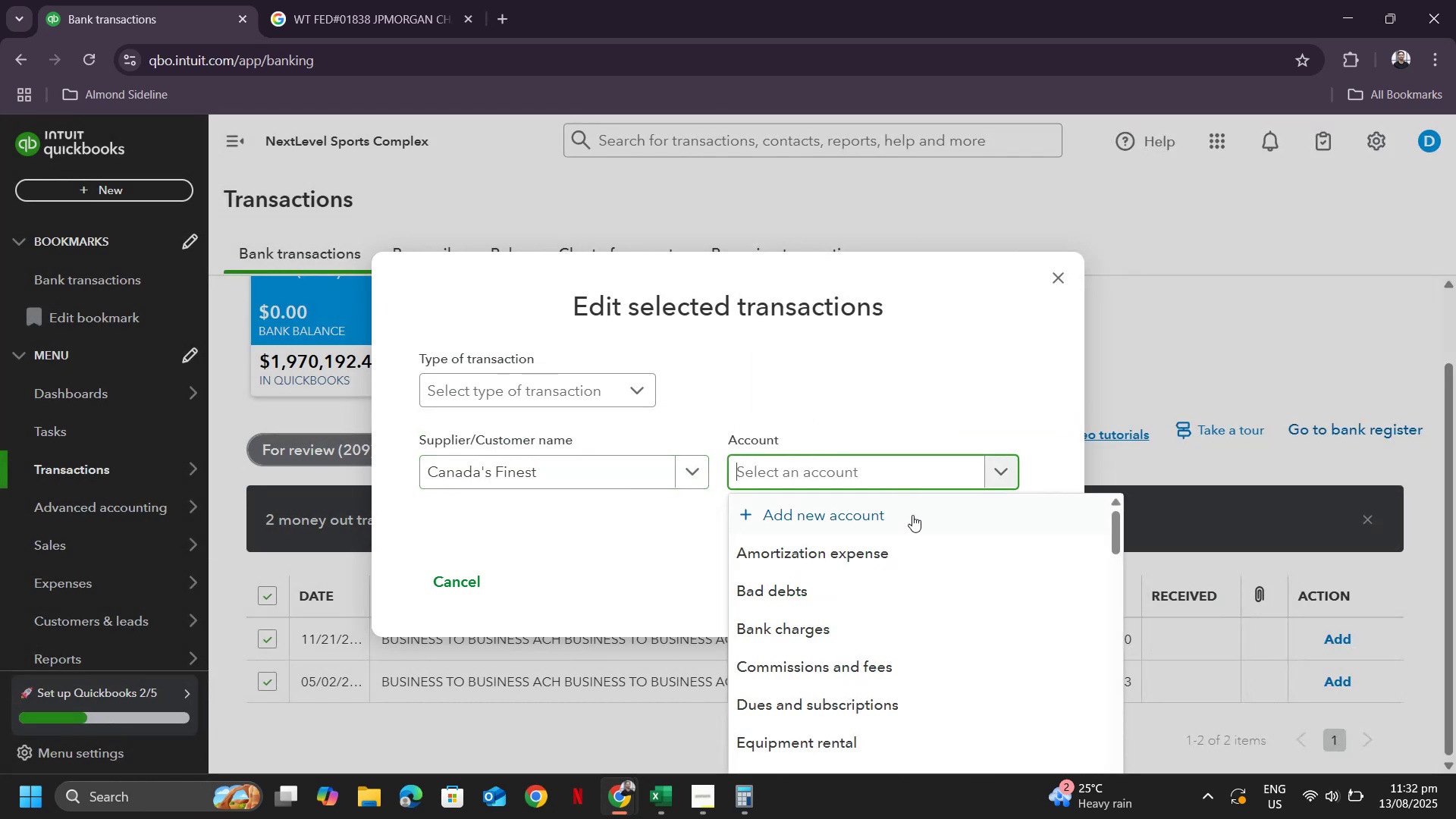 
scroll: coordinate [979, 661], scroll_direction: down, amount: 14.0
 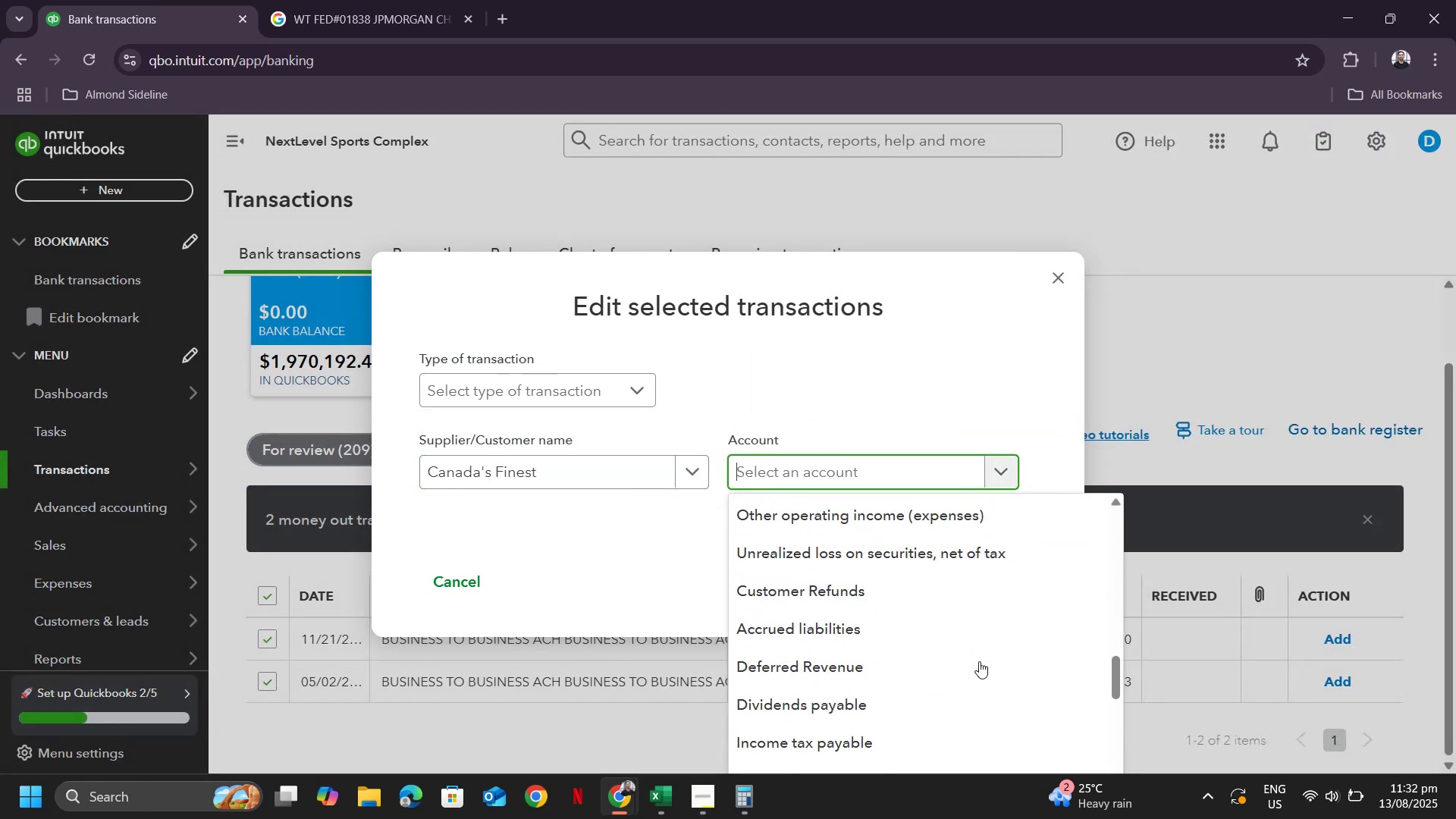 
scroll: coordinate [798, 591], scroll_direction: up, amount: 7.0
 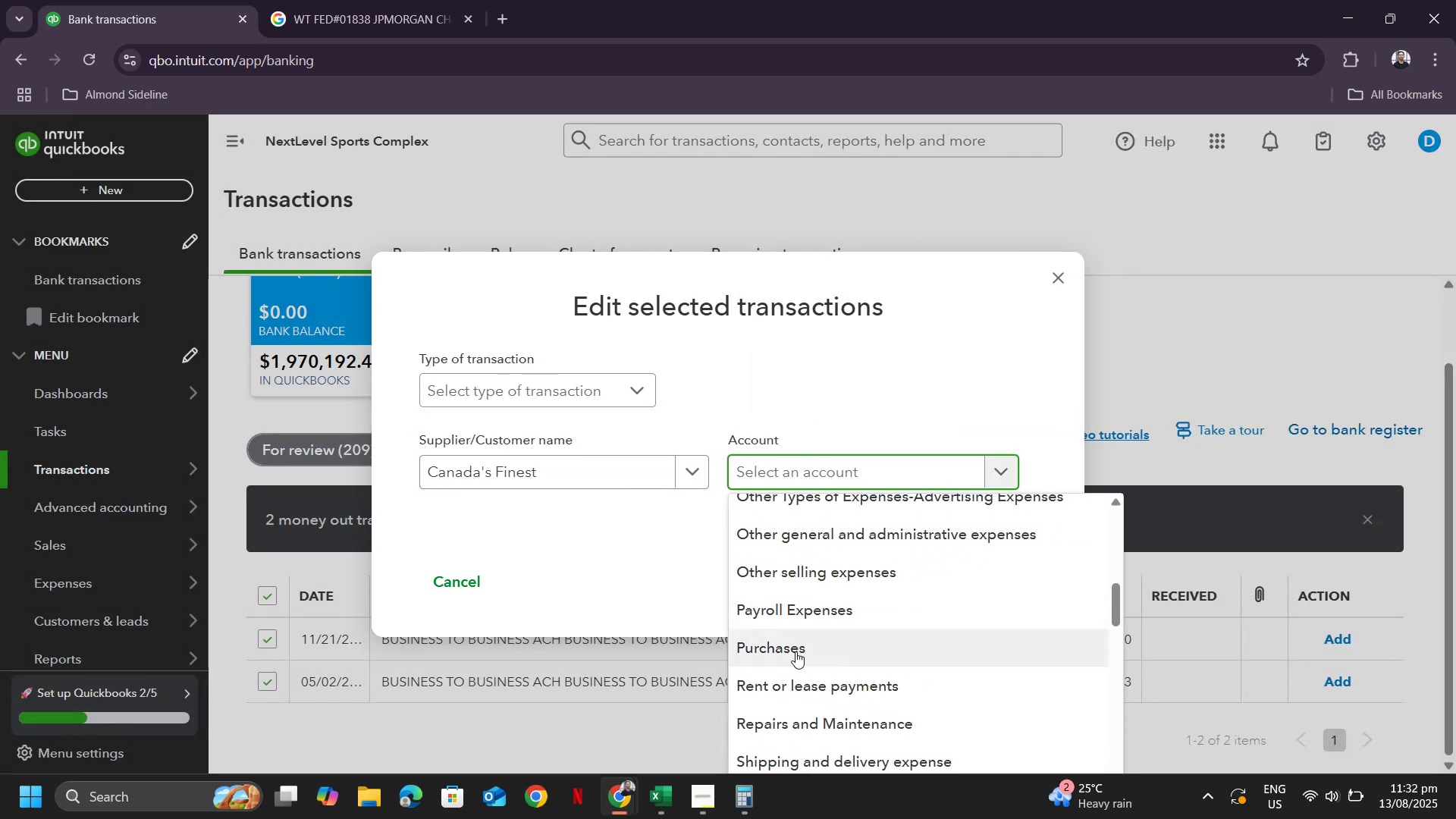 
left_click([795, 652])
 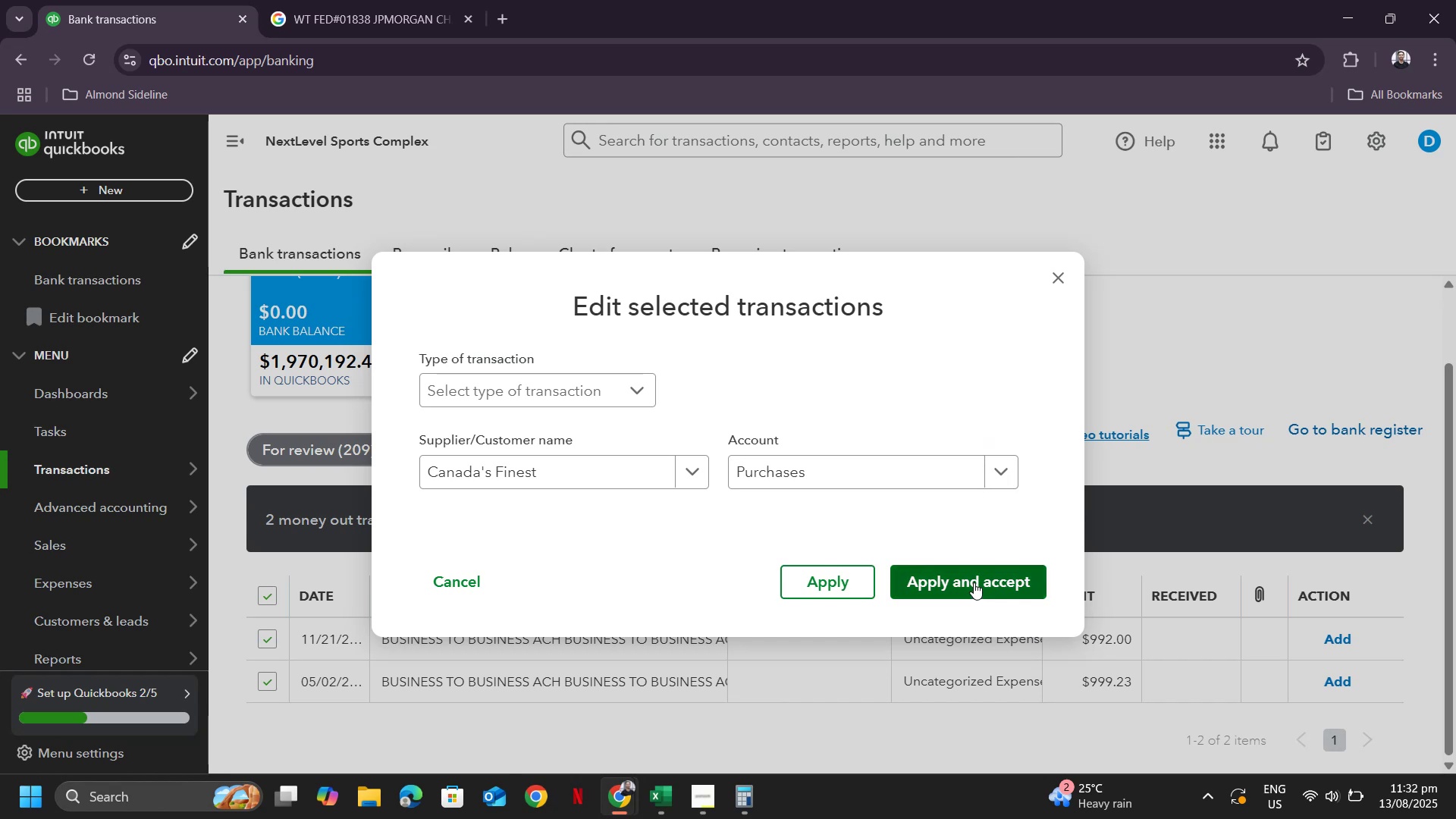 
left_click([974, 582])
 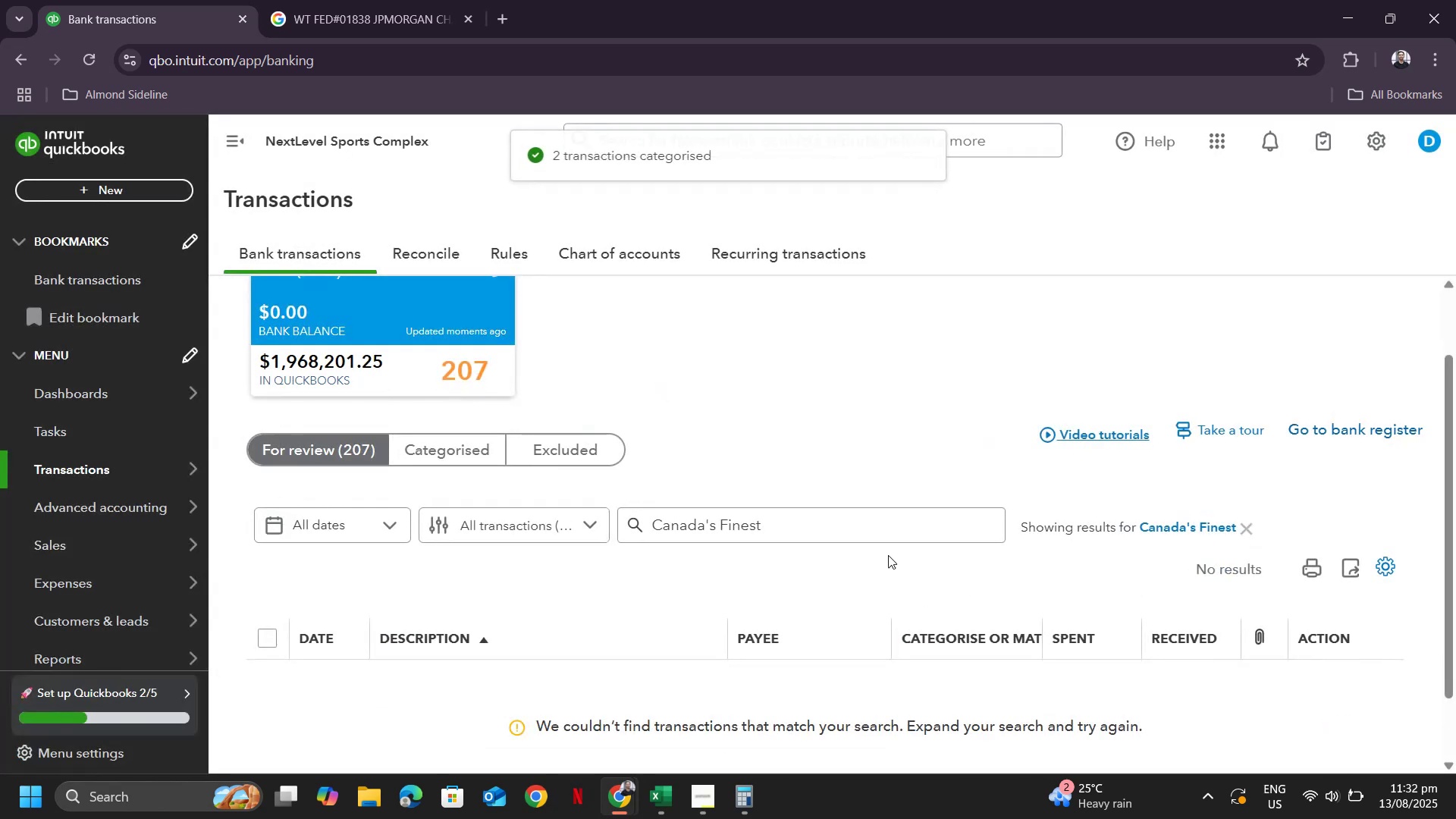 
scroll: coordinate [663, 490], scroll_direction: down, amount: 11.0
 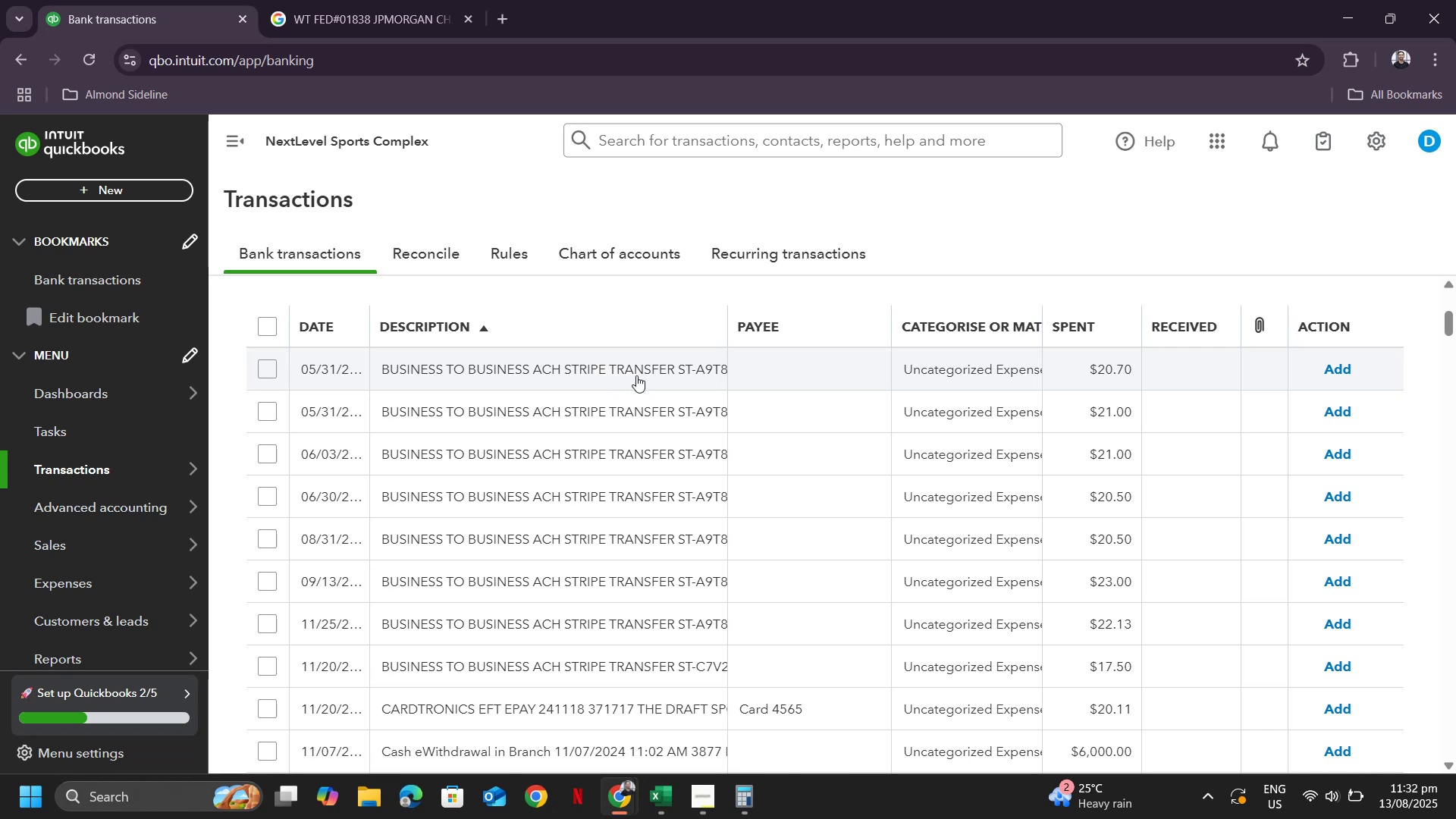 
wait(6.58)
 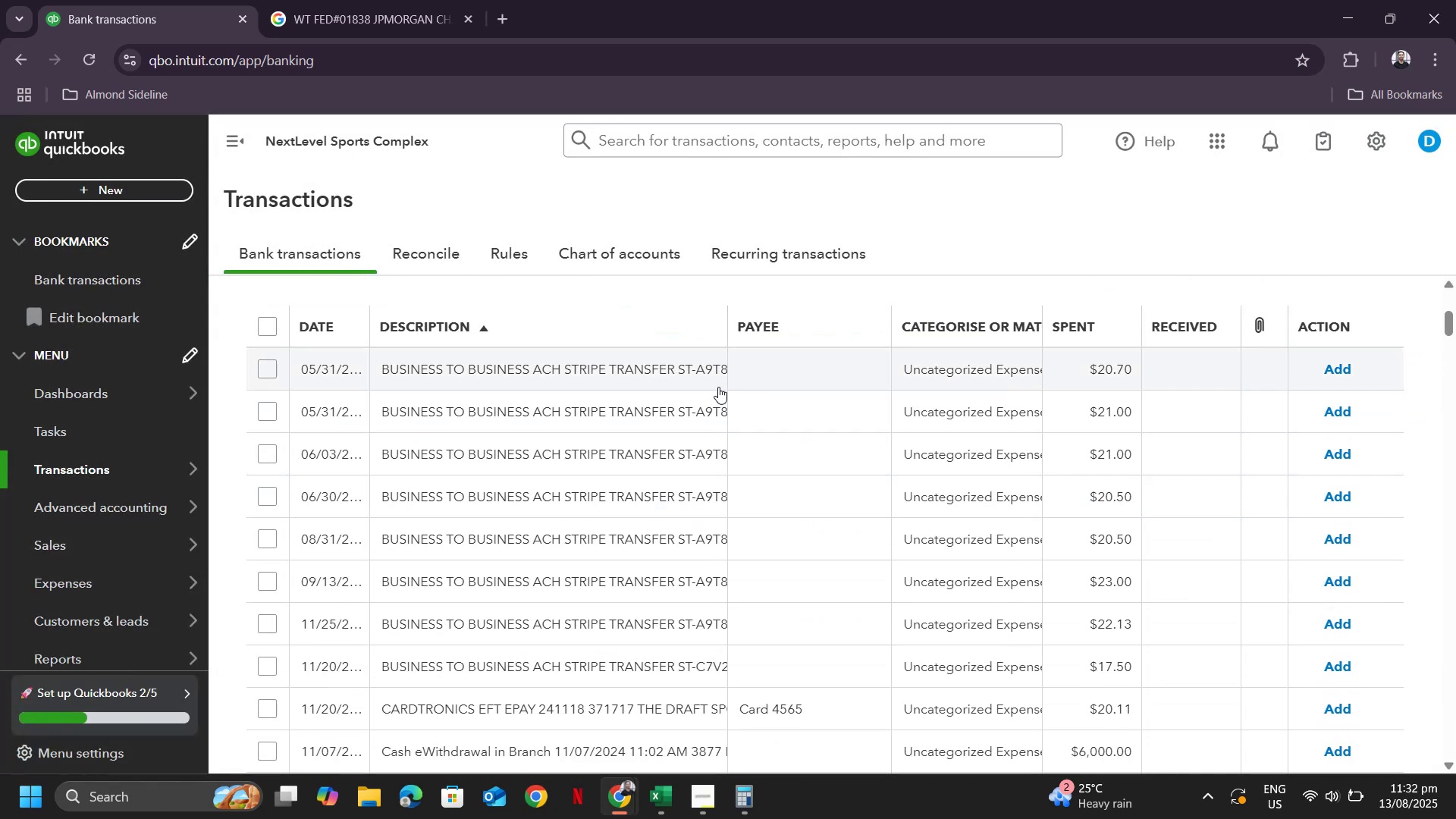 
scroll: coordinate [822, 413], scroll_direction: up, amount: 2.0
 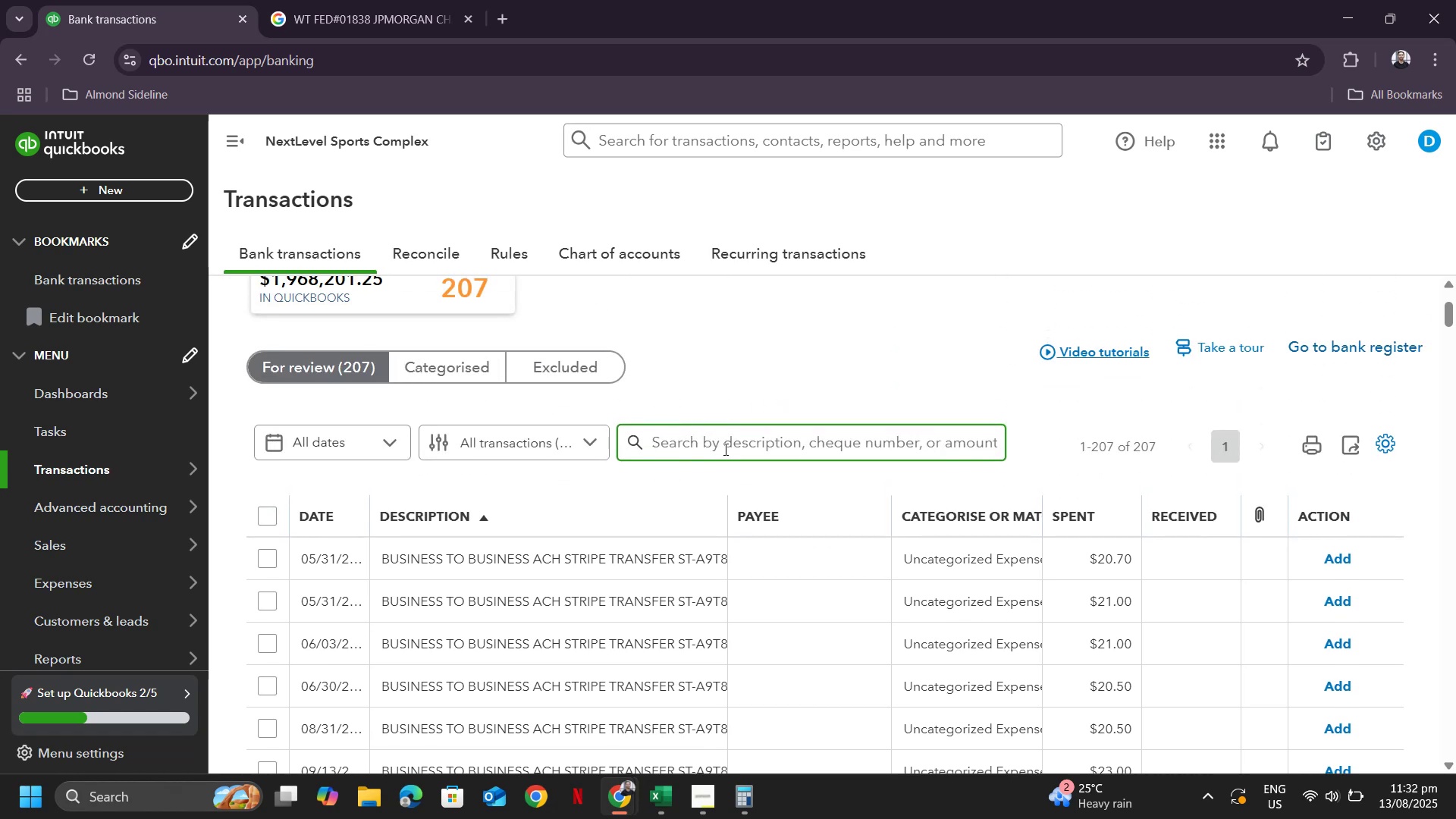 
left_click([724, 449])
 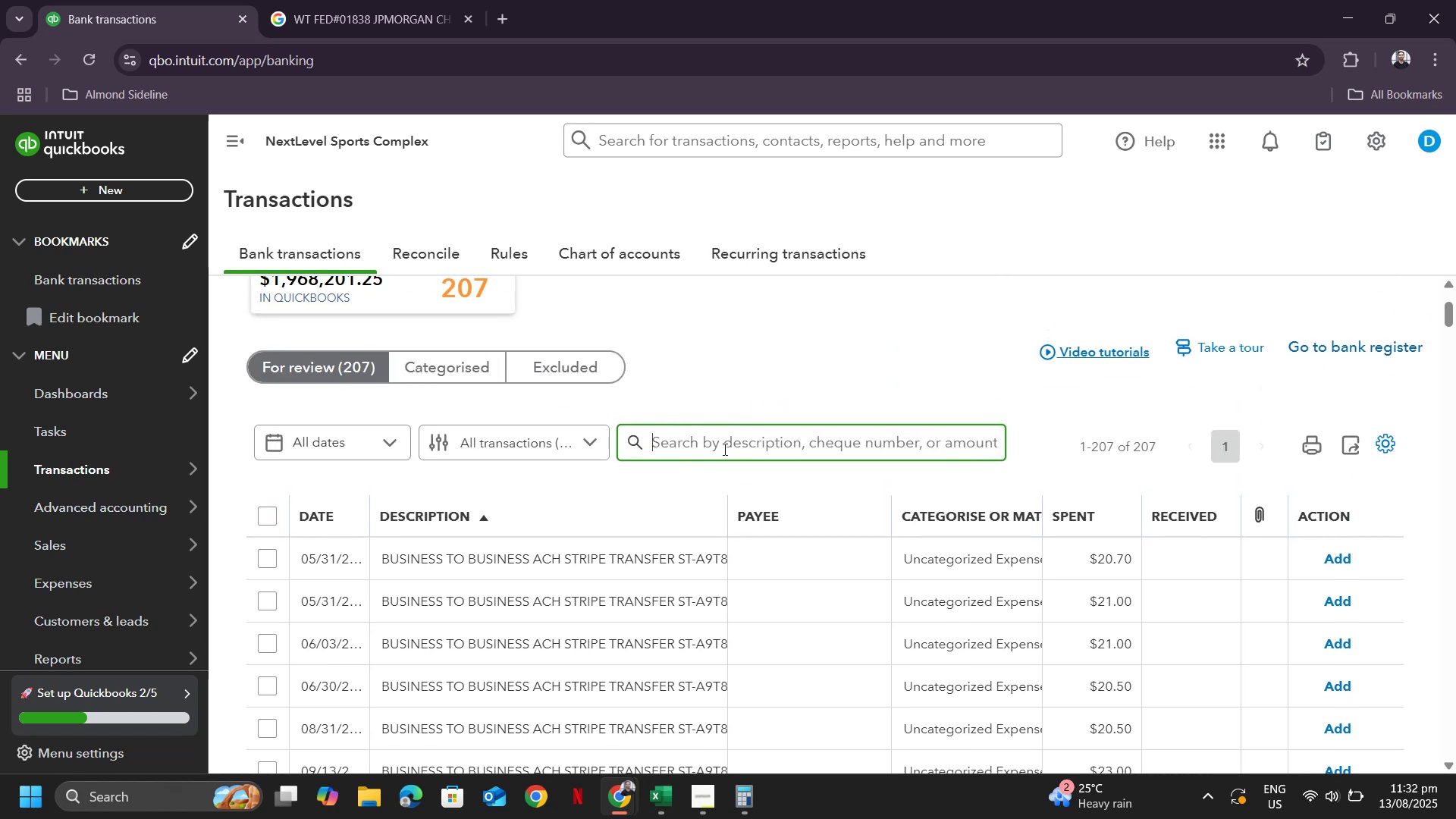 
type(stripe)
 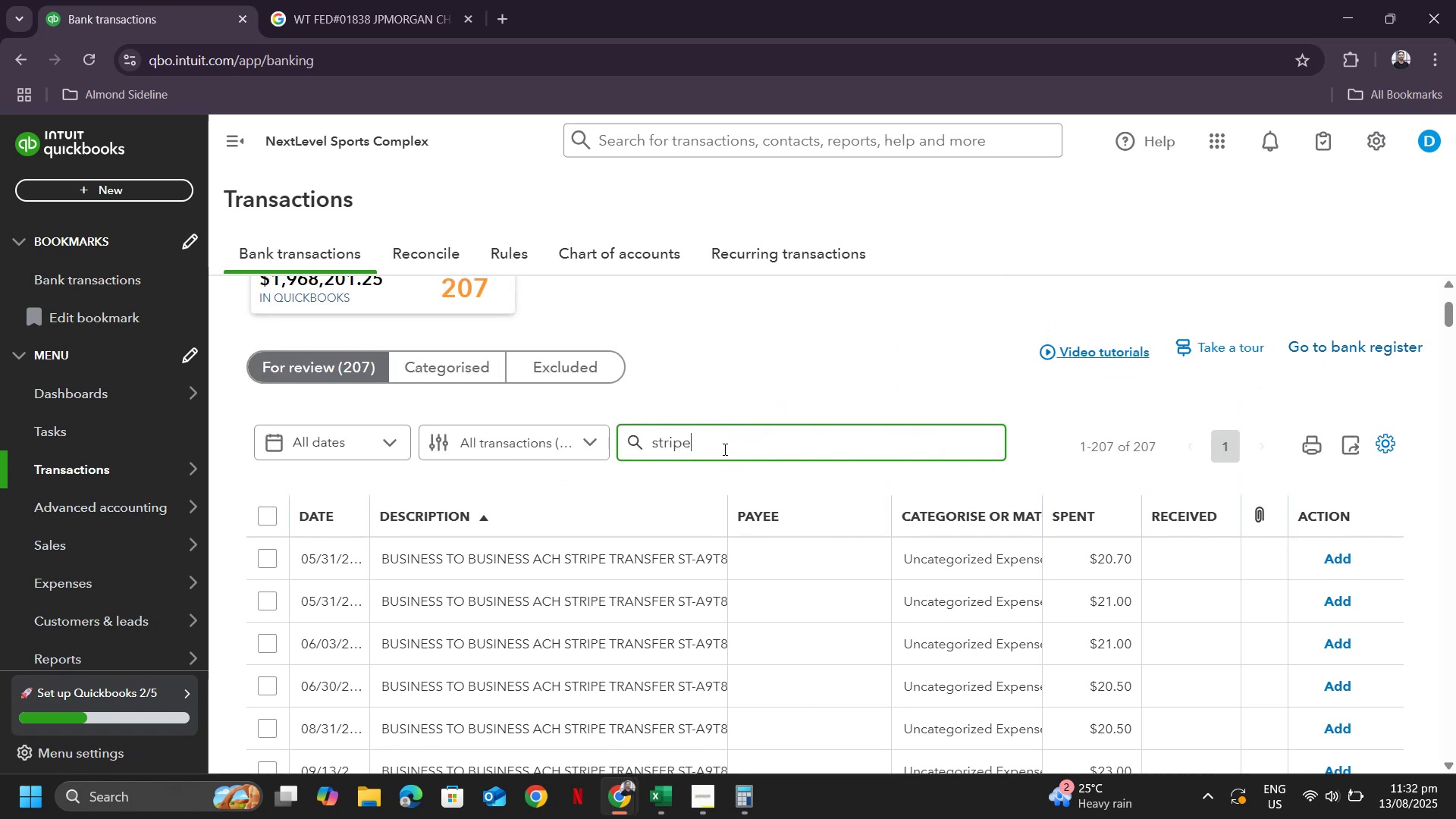 
key(Enter)
 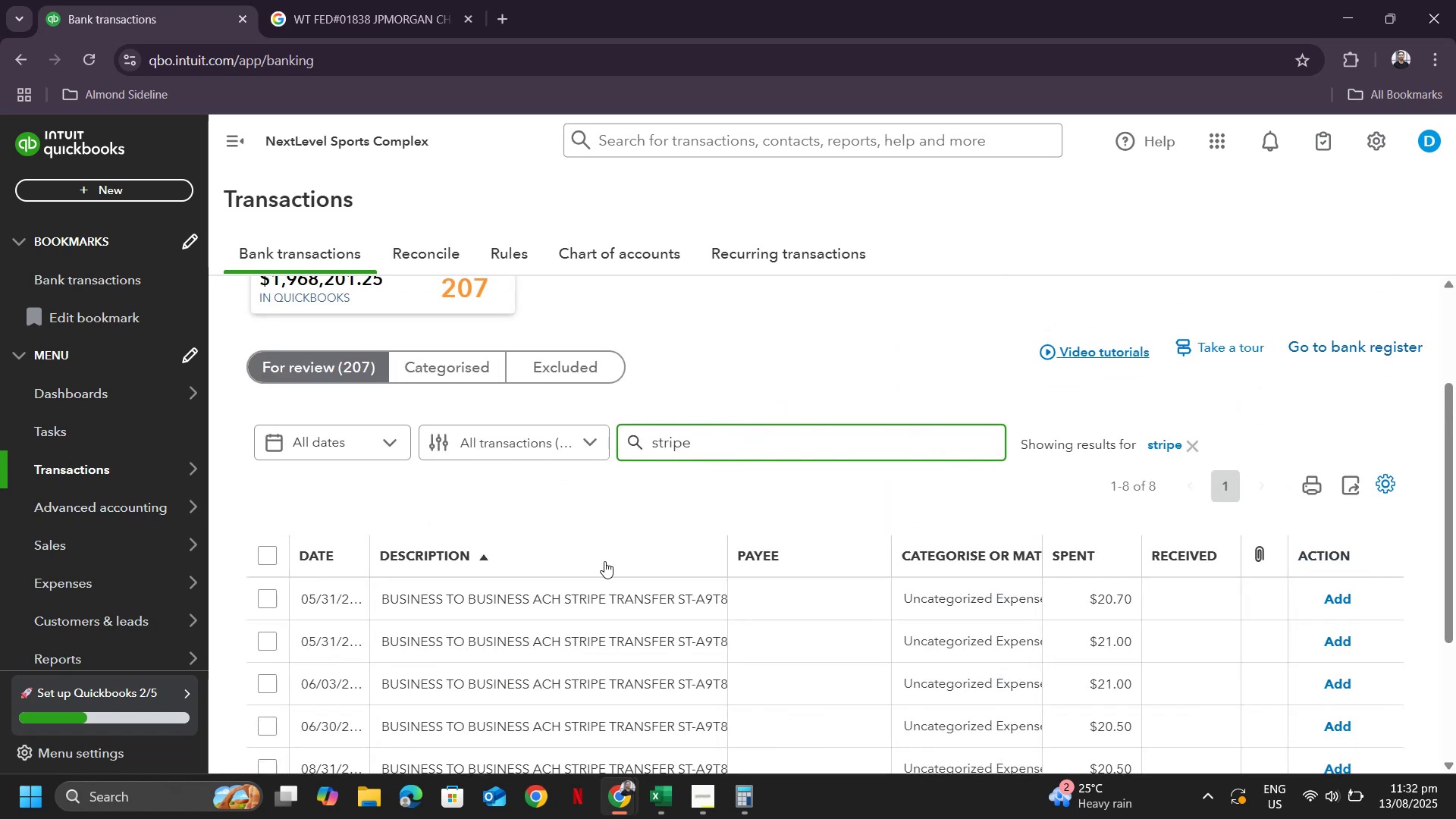 
scroll: coordinate [656, 532], scroll_direction: down, amount: 4.0
 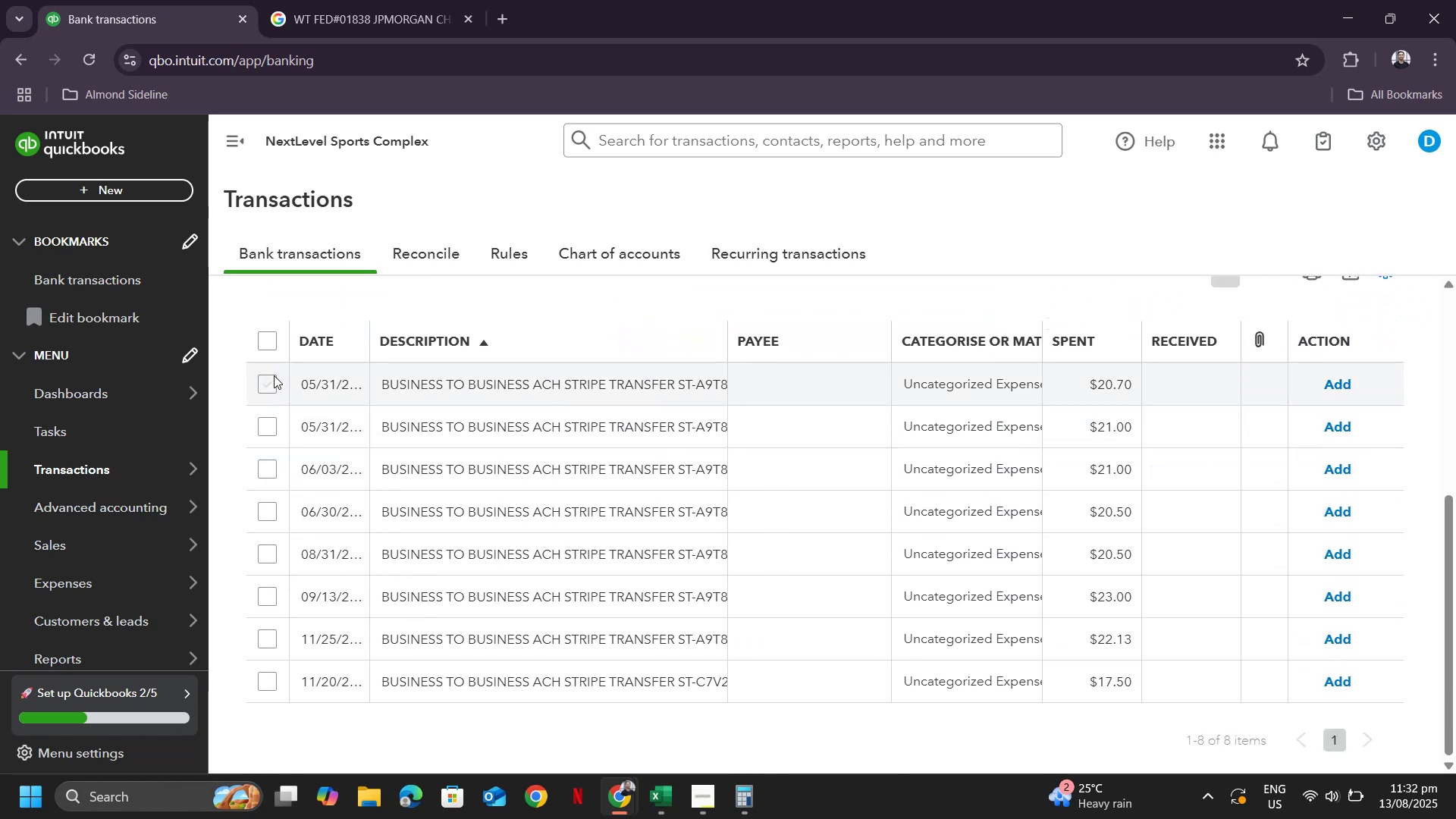 
left_click([272, 340])
 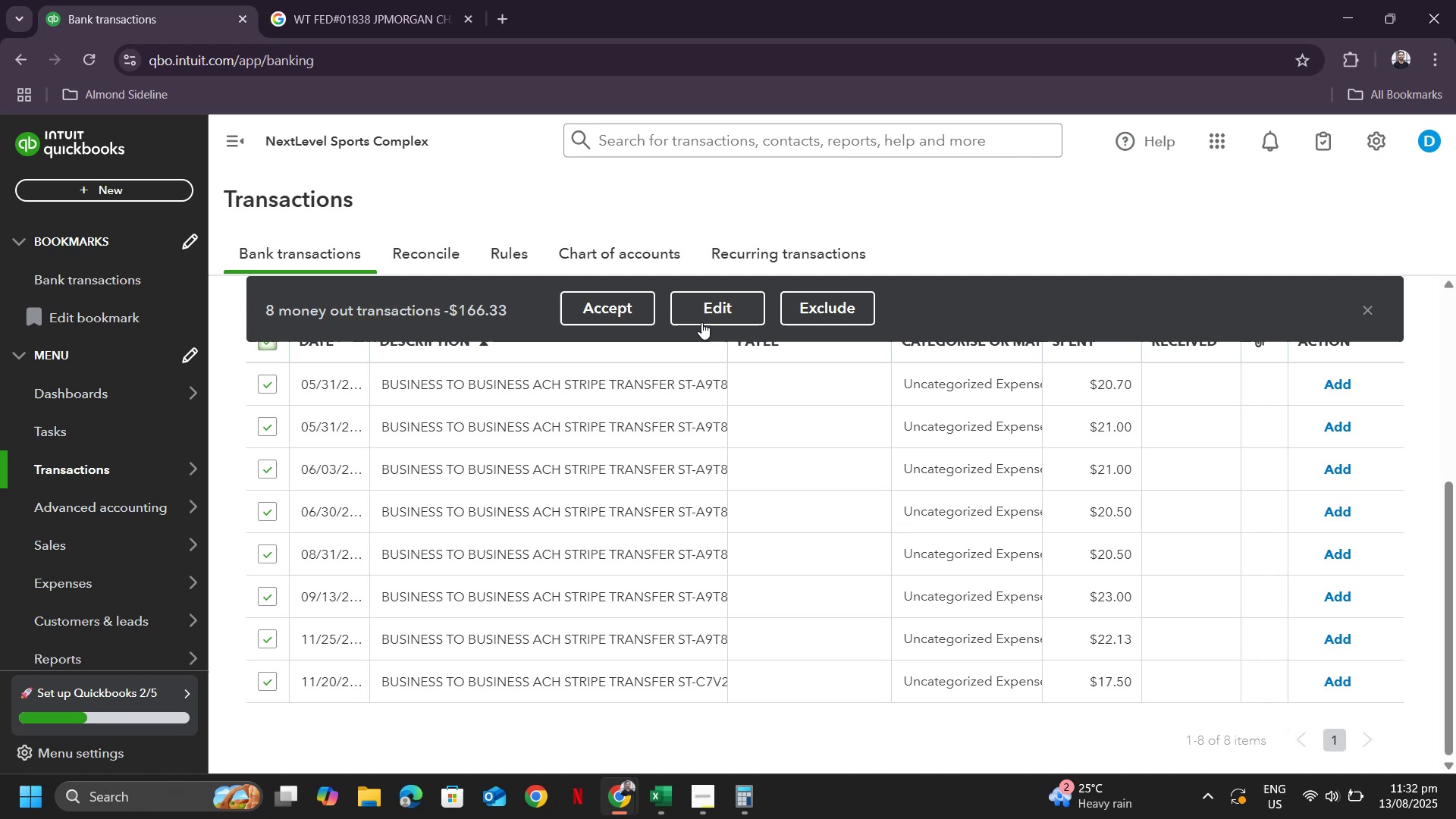 
left_click([708, 314])
 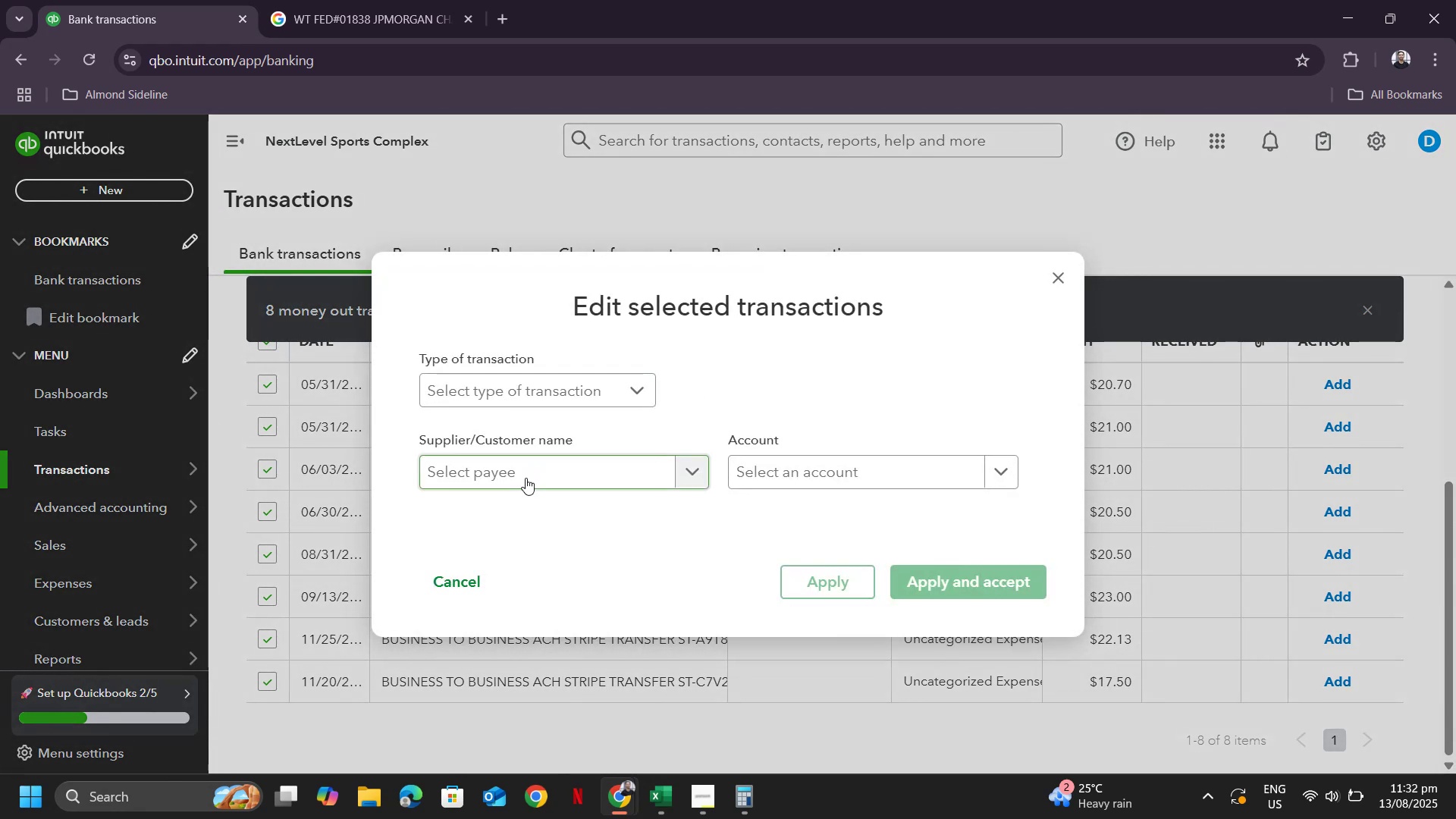 
left_click([526, 478])
 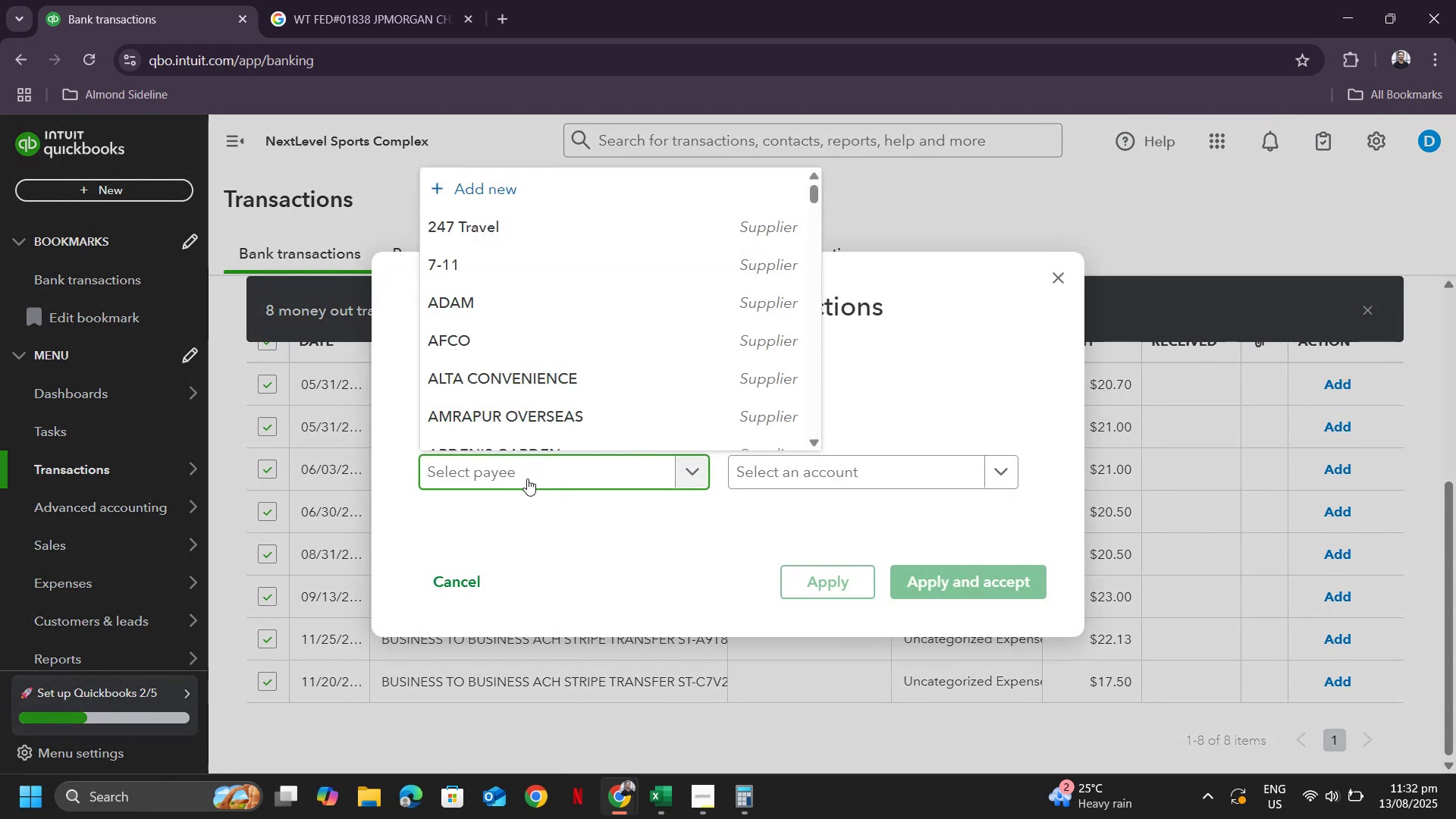 
type(STRIPE)
 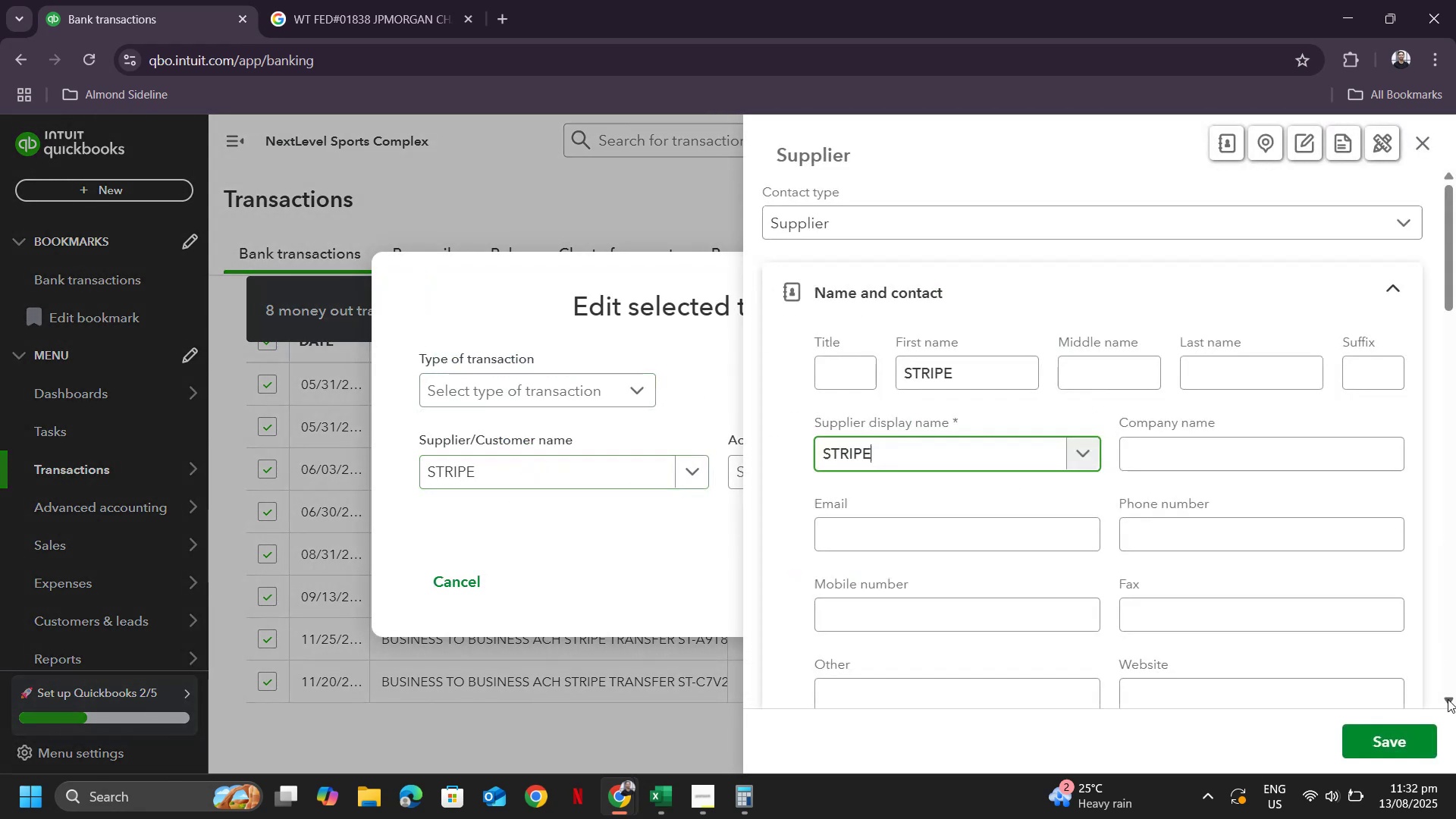 
left_click([1392, 742])
 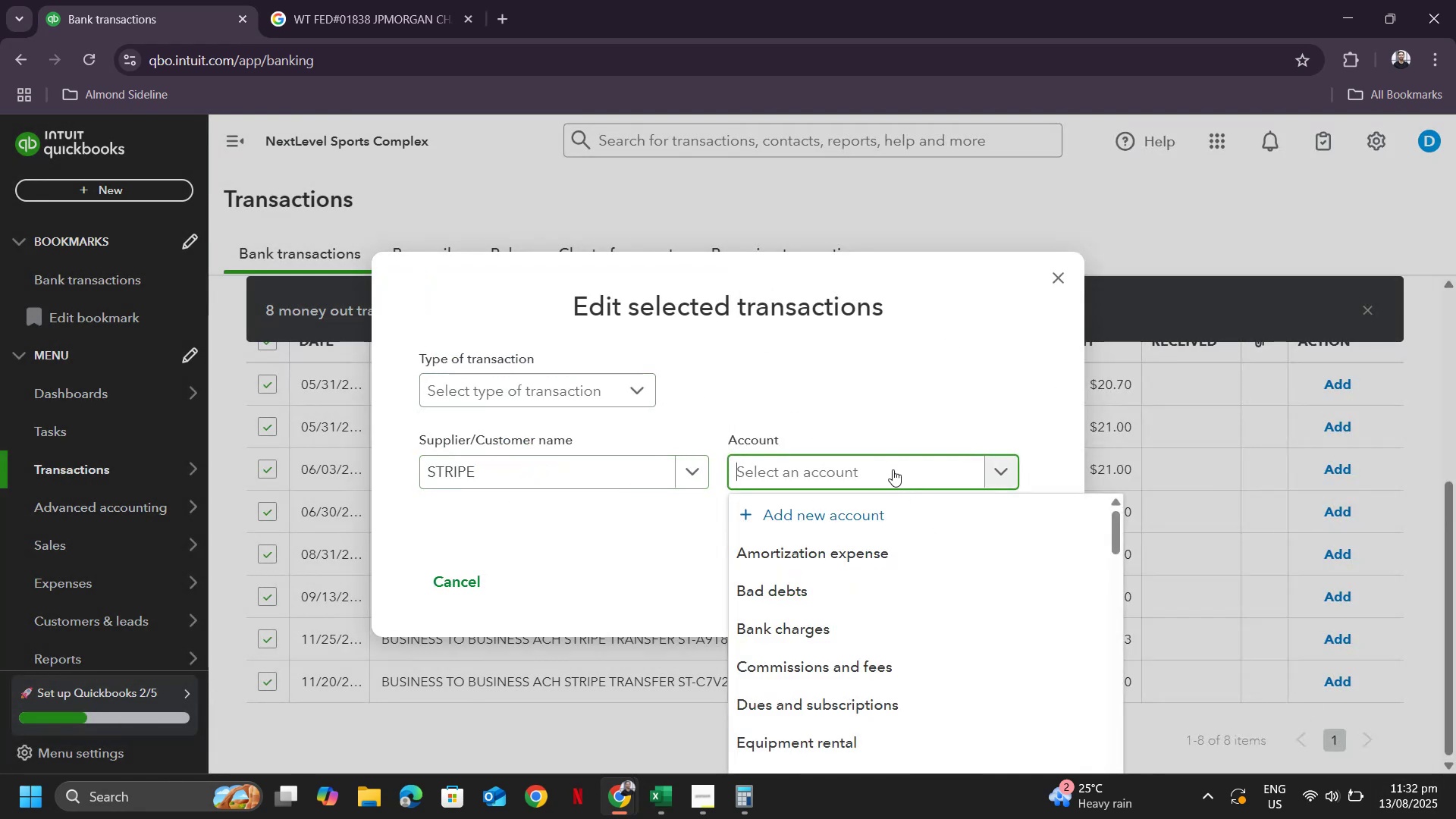 
scroll: coordinate [930, 623], scroll_direction: down, amount: 7.0
 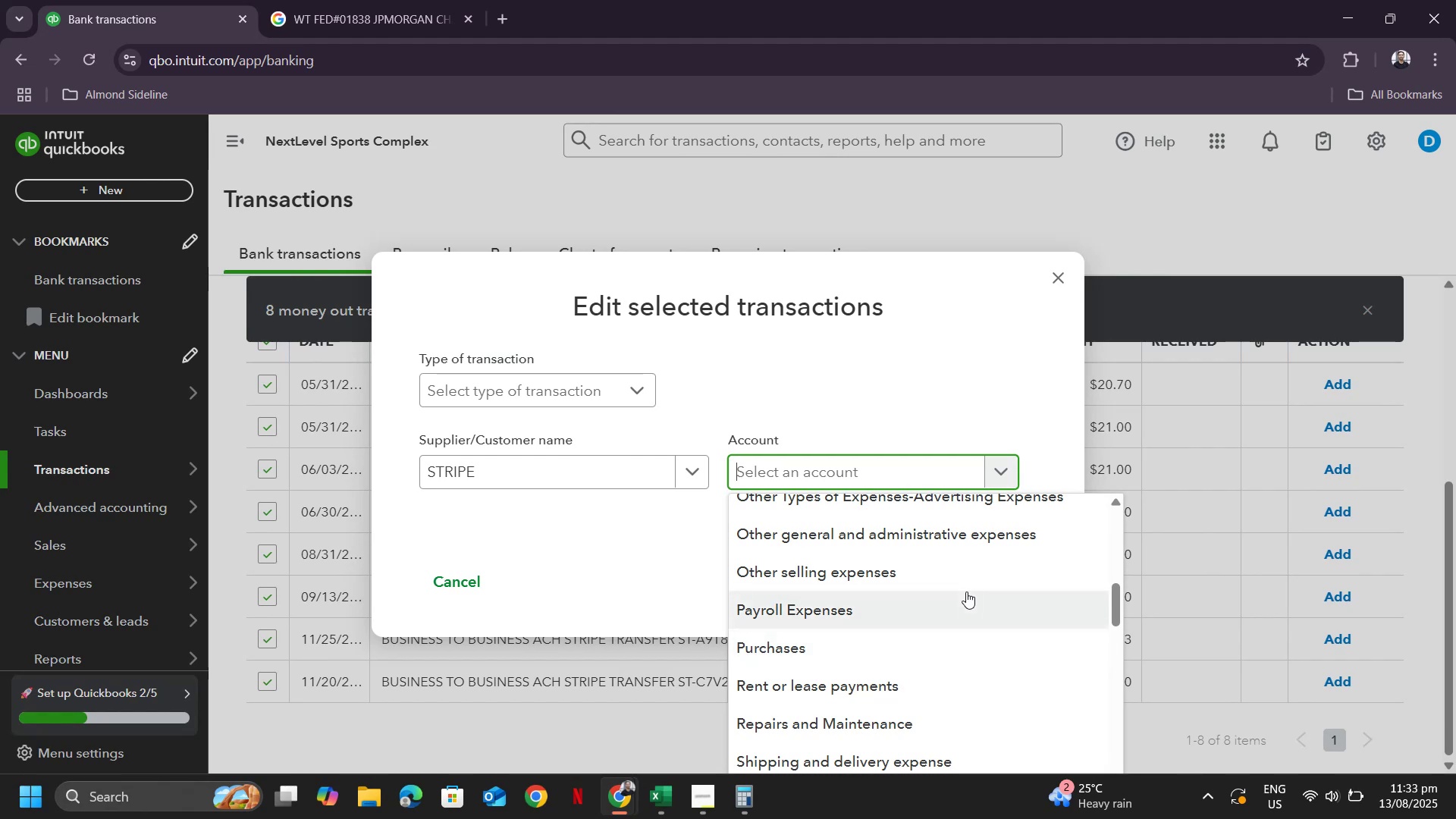 
wait(17.94)
 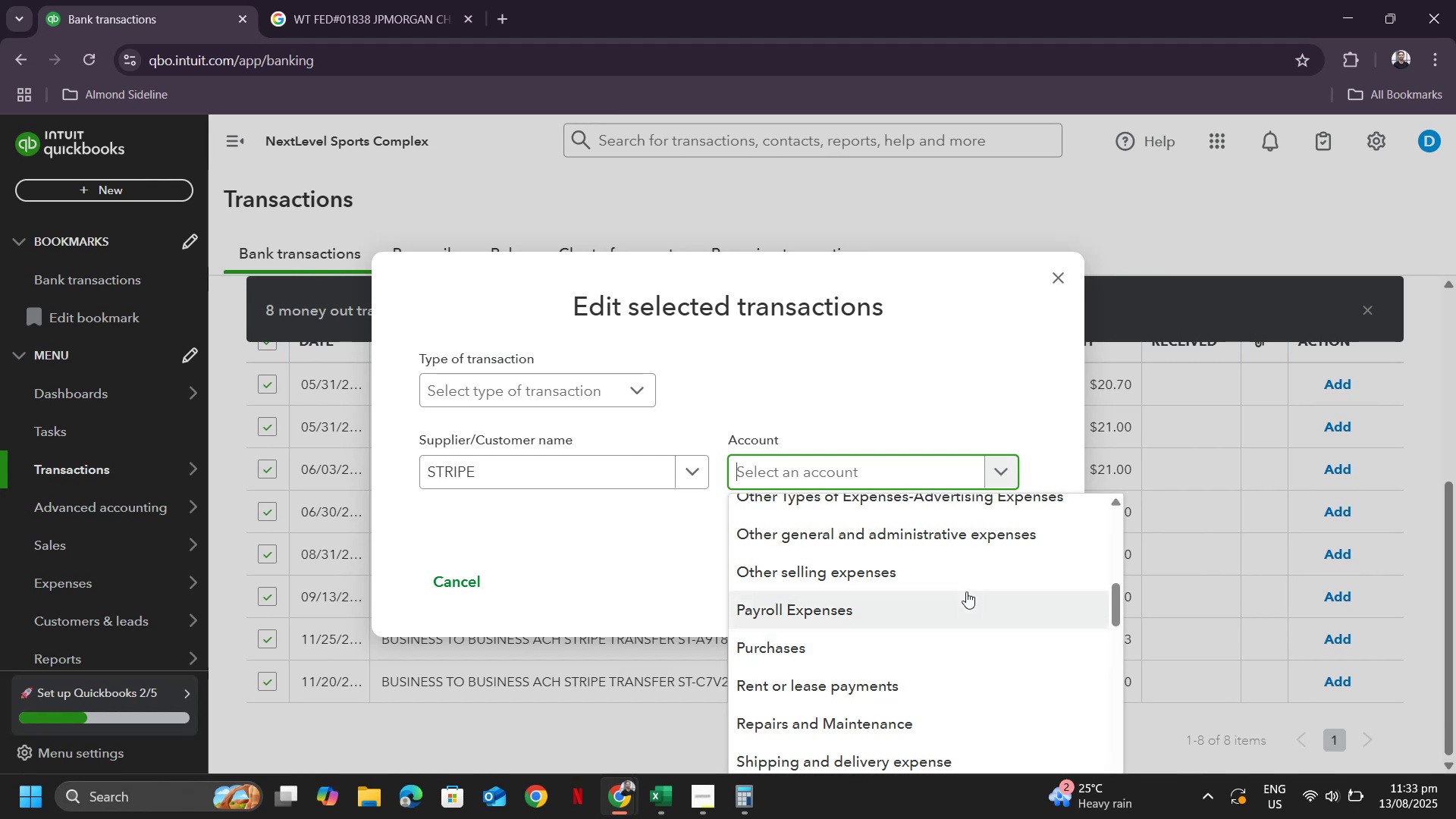 
scroll: coordinate [919, 584], scroll_direction: down, amount: 5.0
 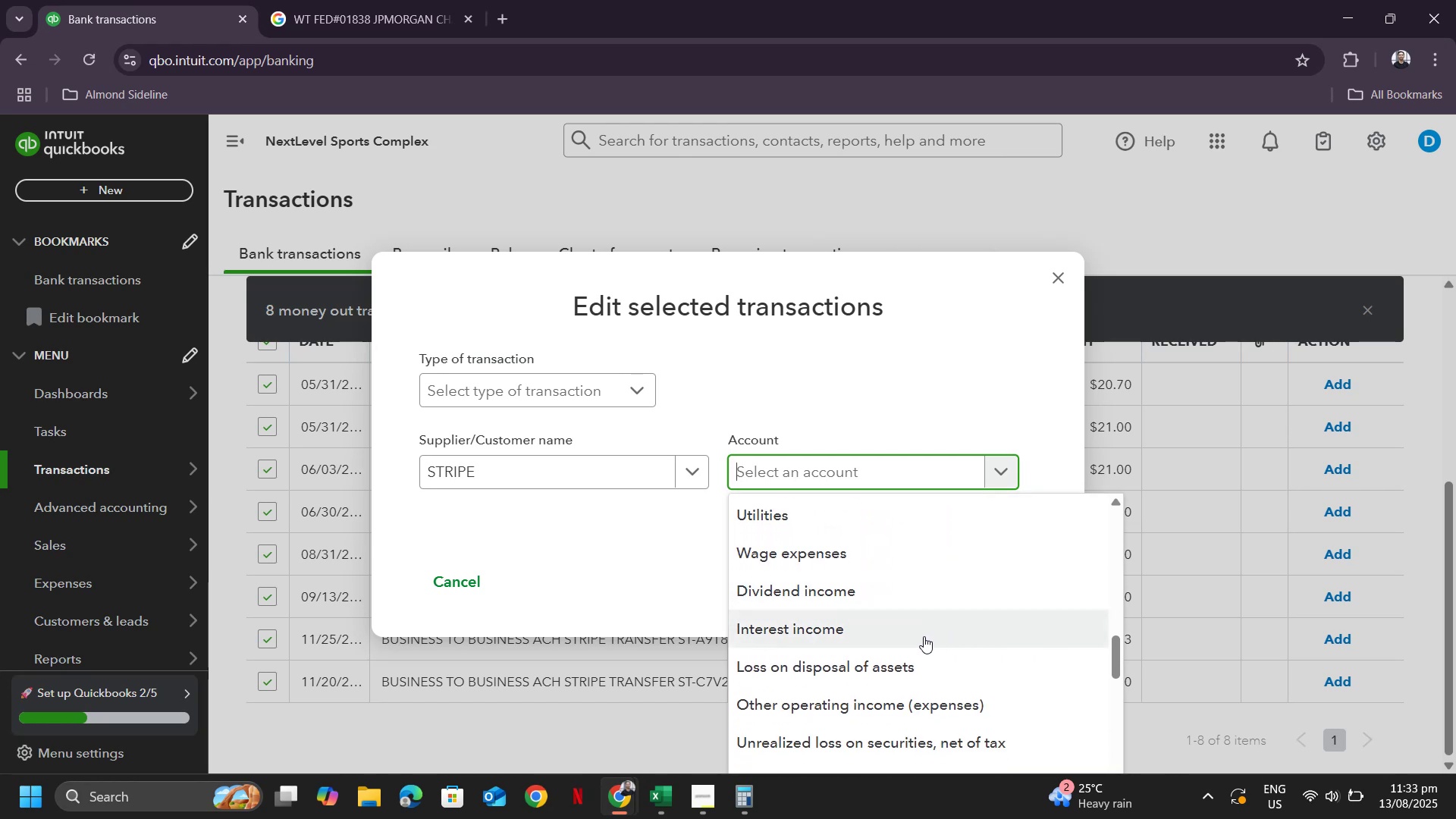 
scroll: coordinate [924, 636], scroll_direction: up, amount: 1.0
 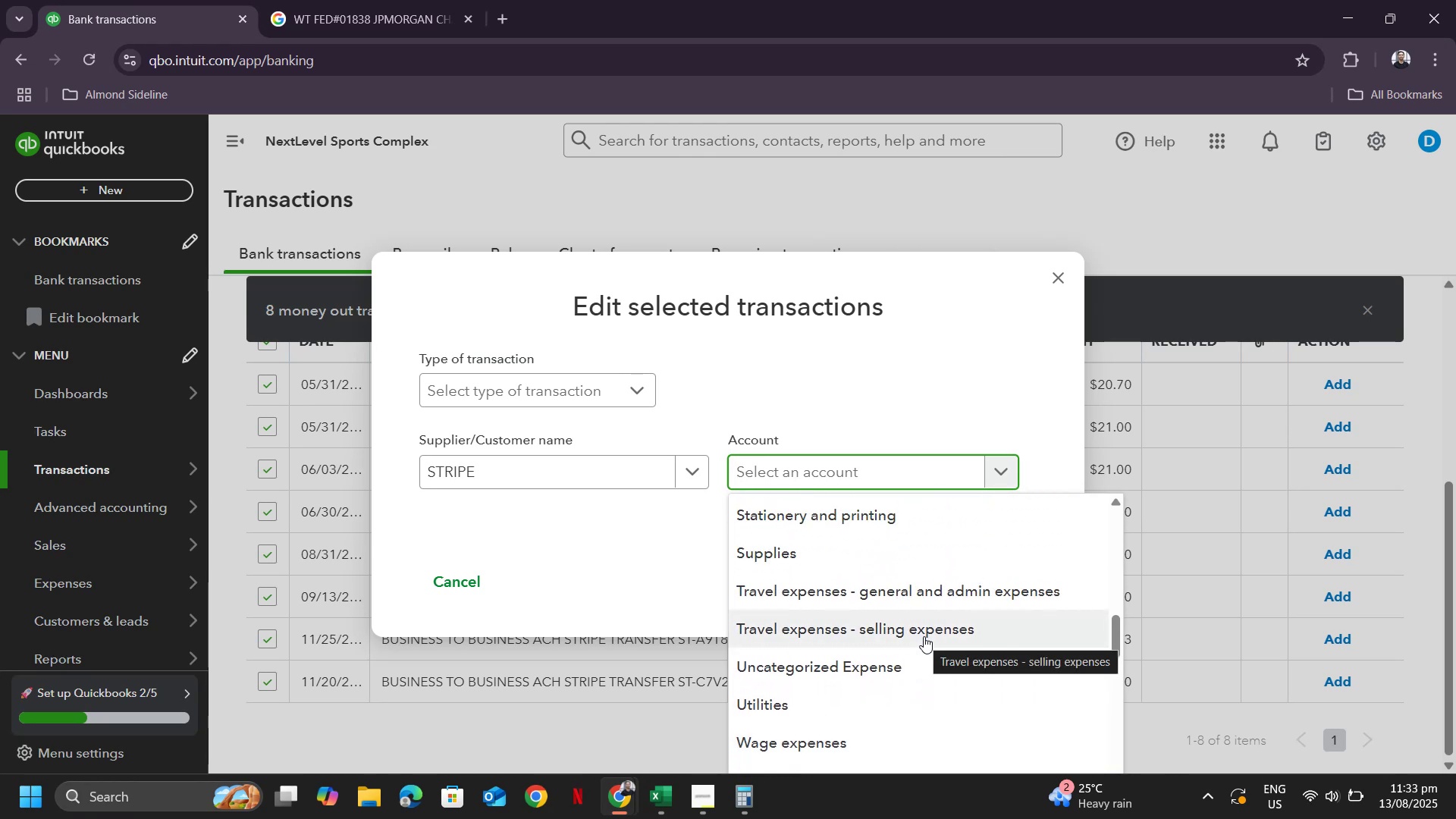 
scroll: coordinate [921, 641], scroll_direction: none, amount: 0.0
 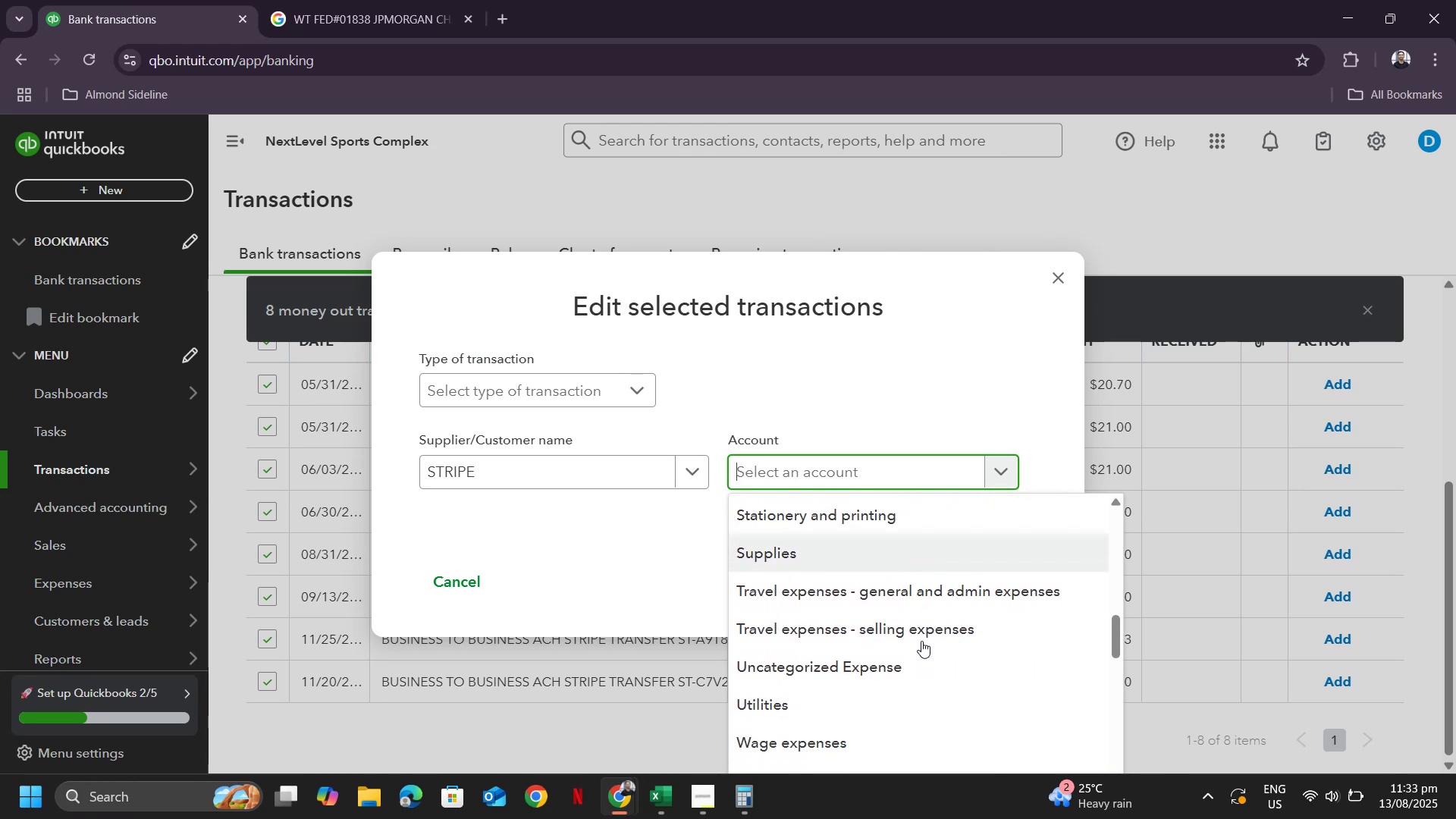 
scroll: coordinate [922, 640], scroll_direction: down, amount: 3.0
 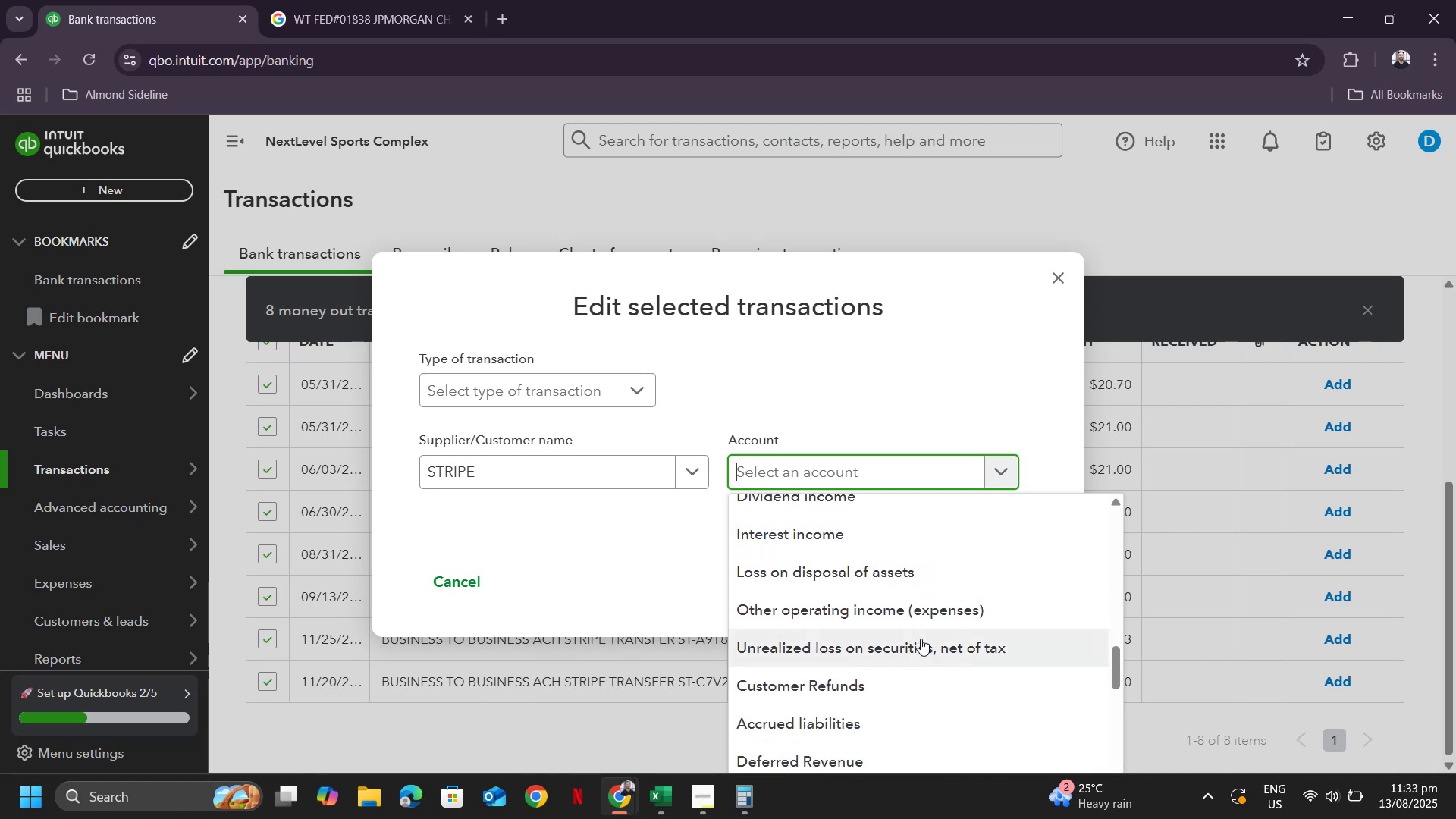 
scroll: coordinate [866, 625], scroll_direction: up, amount: 2.0
 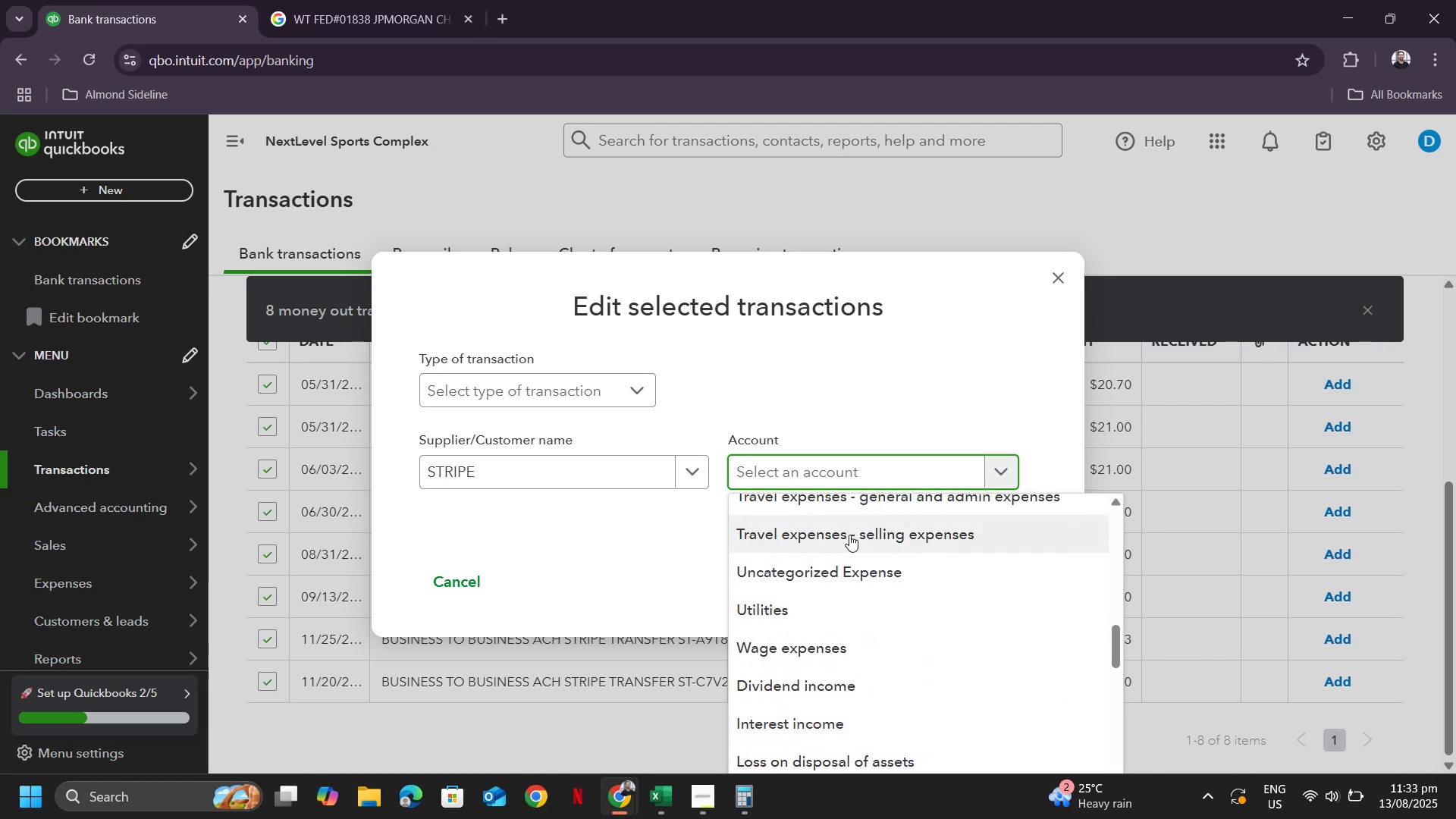 
left_click([849, 535])
 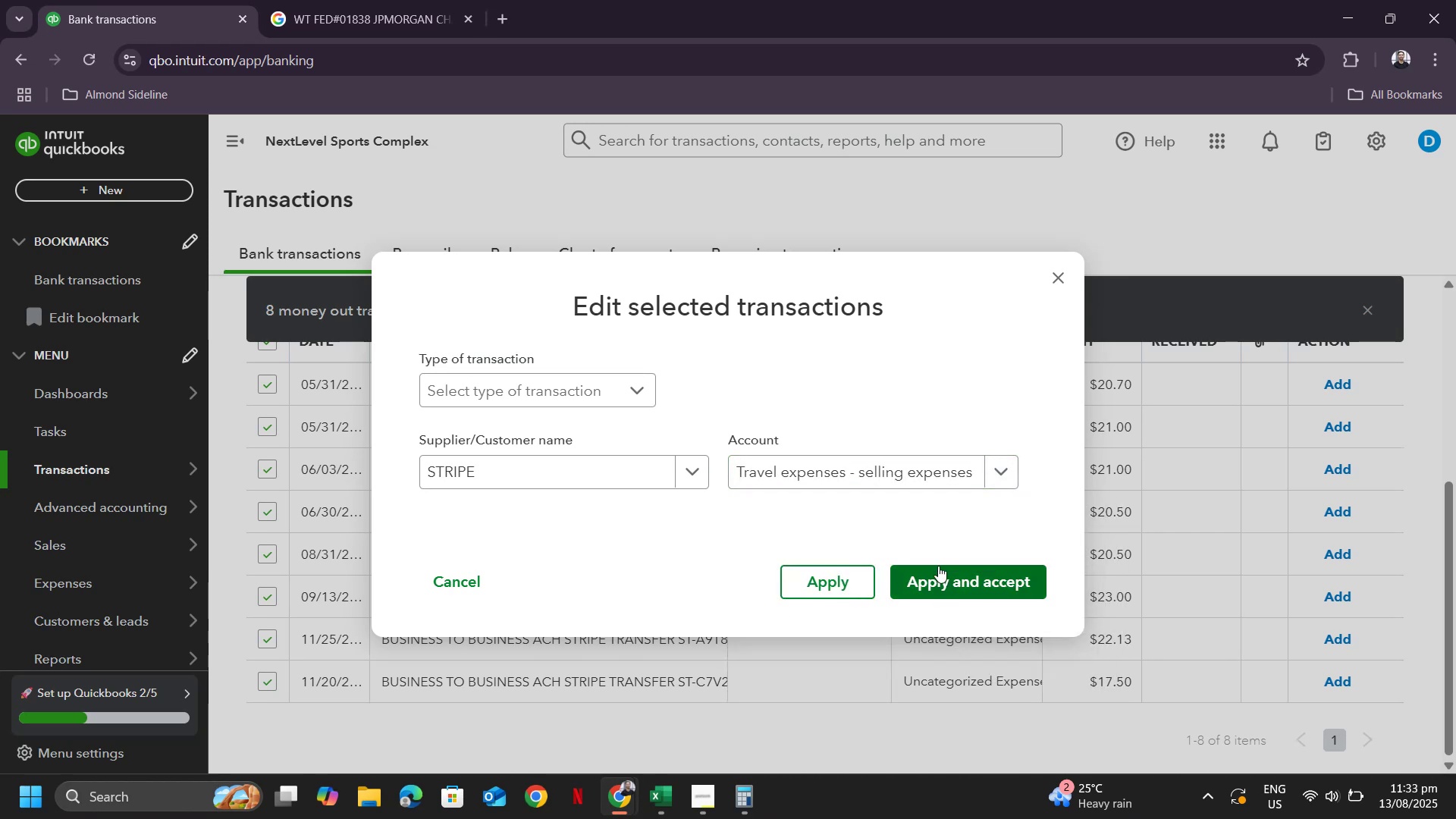 
left_click([945, 573])
 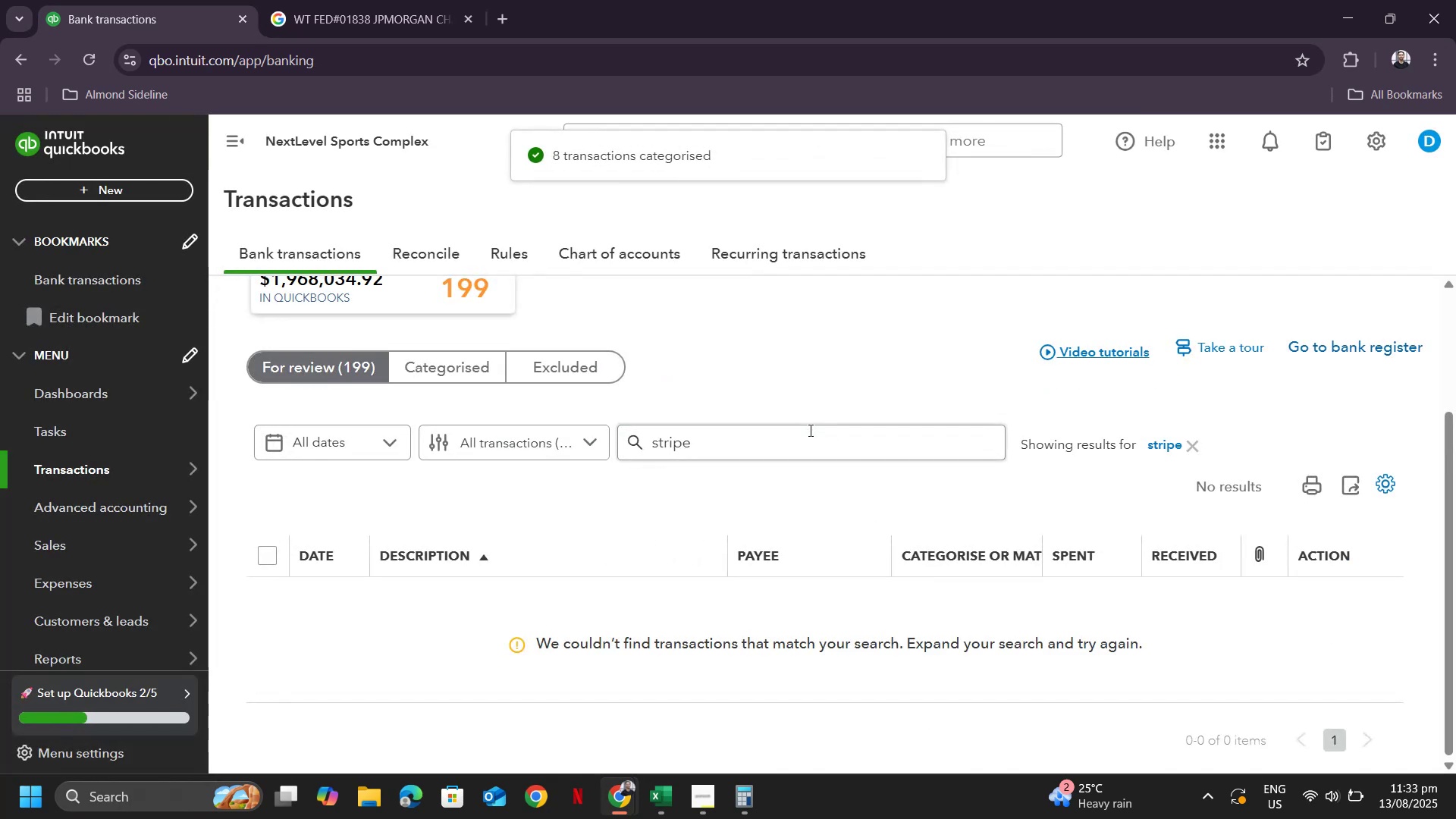 
left_click([1185, 444])
 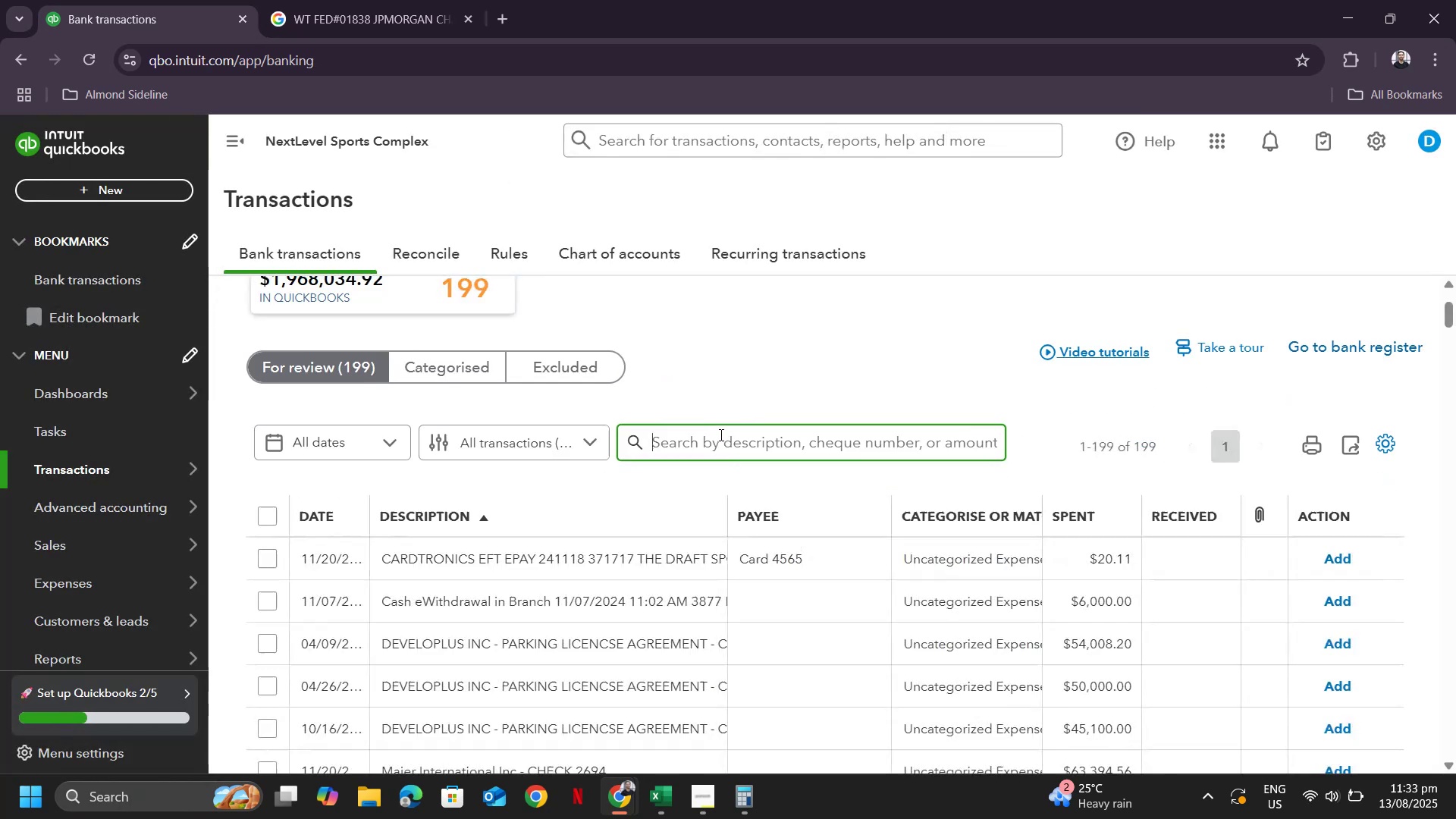 
scroll: coordinate [724, 458], scroll_direction: down, amount: 3.0
 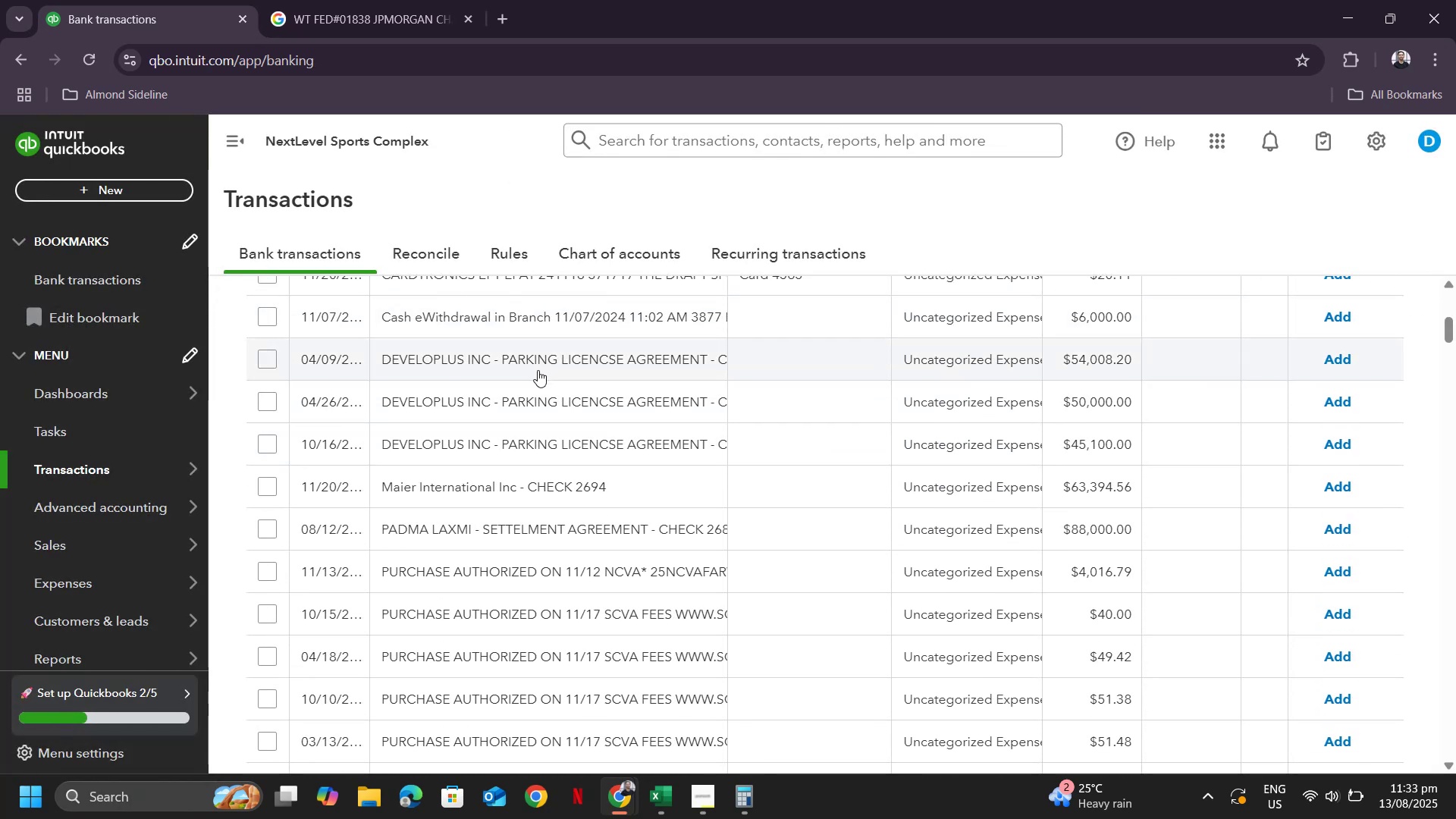 
left_click([459, 362])
 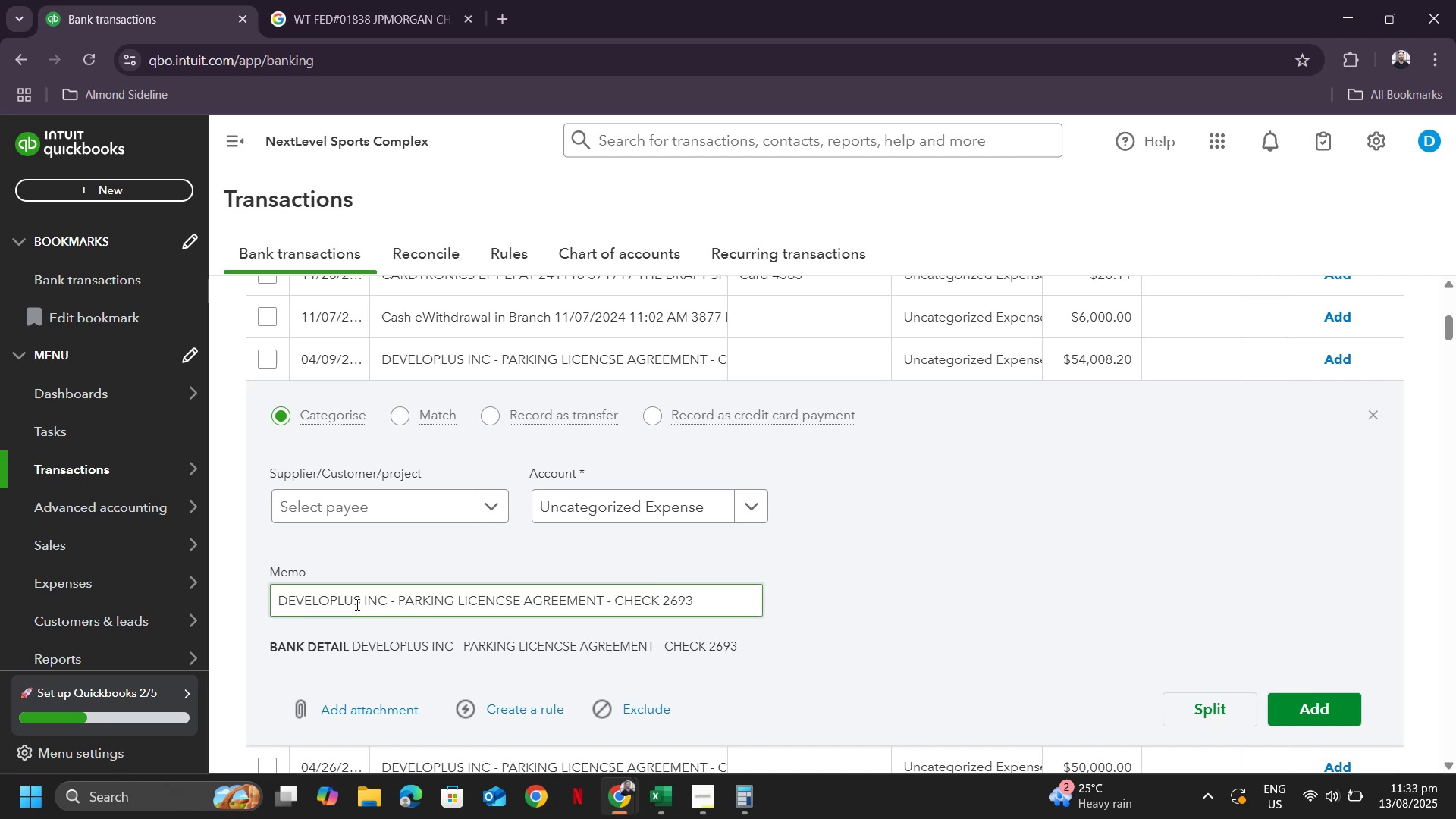 
left_click([353, 601])
 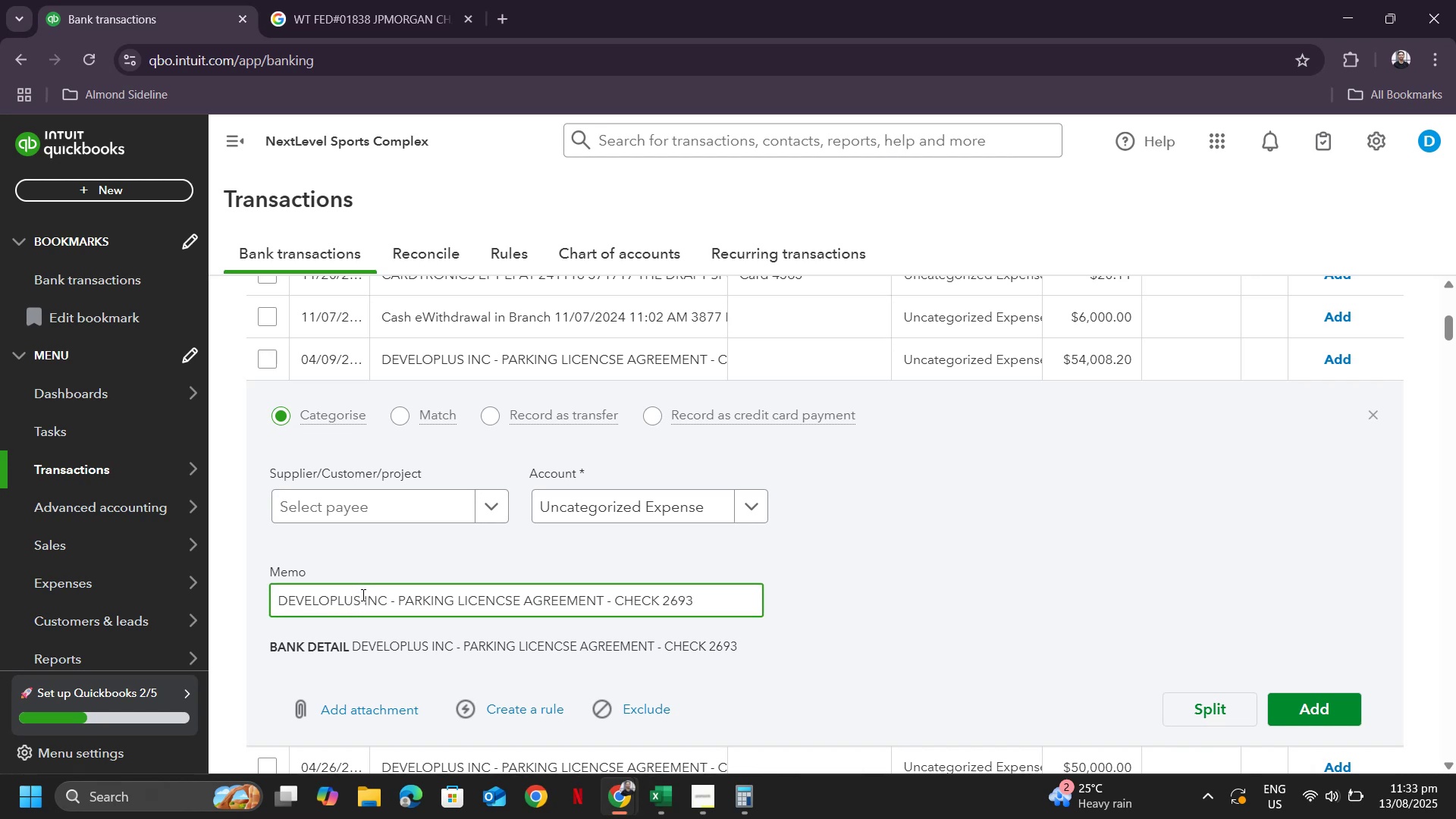 
left_click_drag(start_coordinate=[361, 595], to_coordinate=[193, 601])
 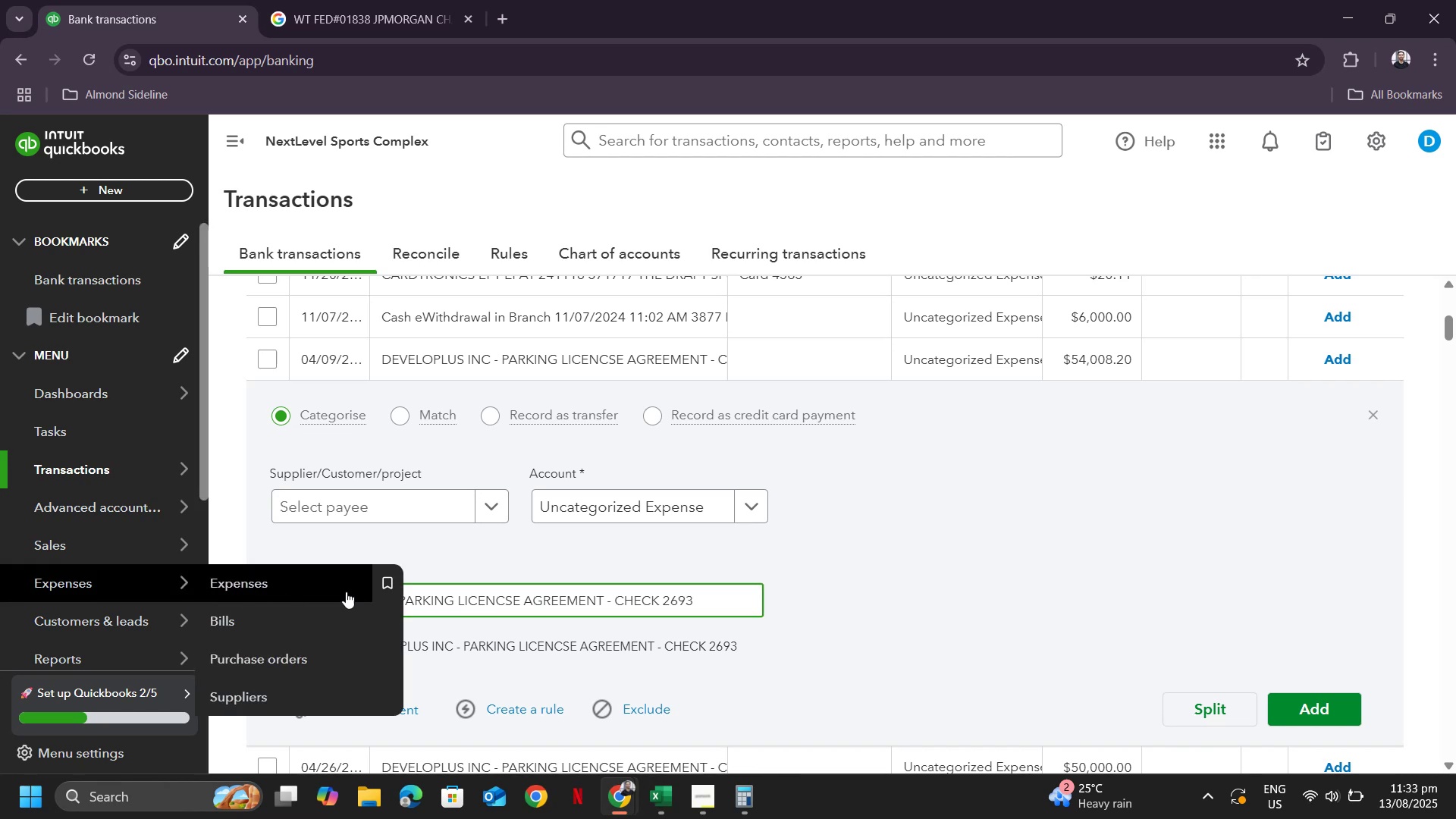 
key(Control+C)
 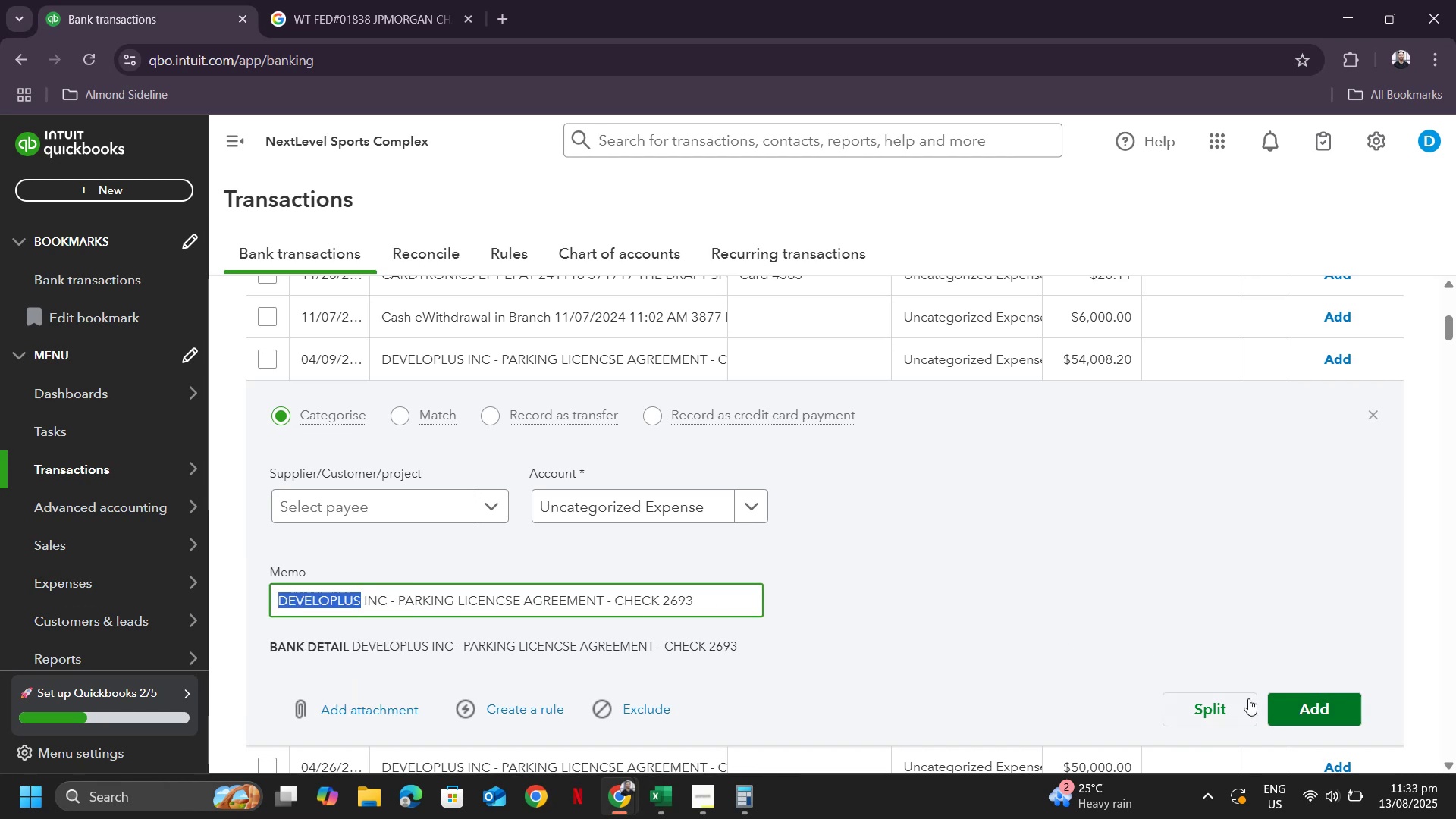 
scroll: coordinate [1077, 488], scroll_direction: up, amount: 3.0
 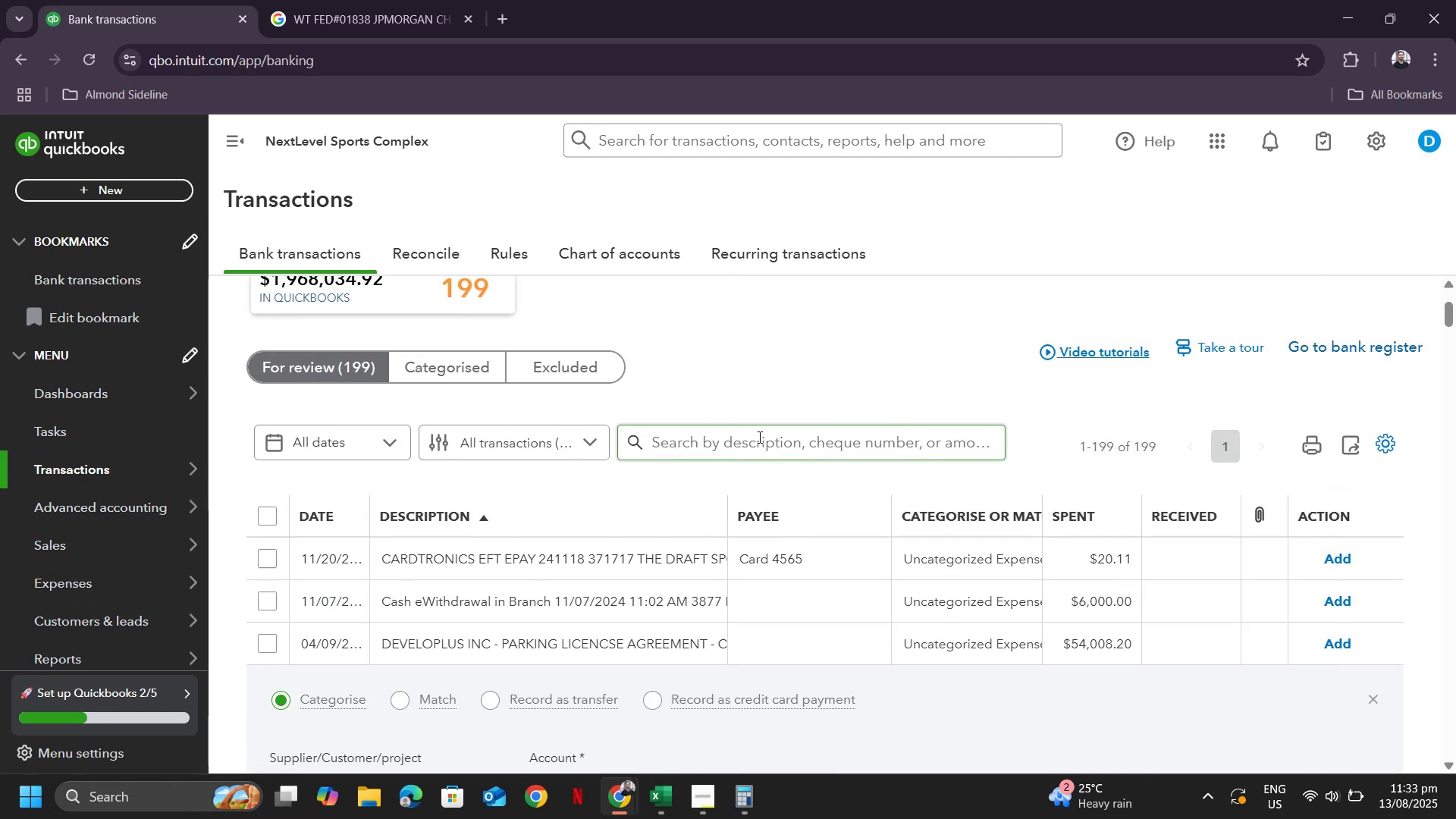 
left_click([758, 437])
 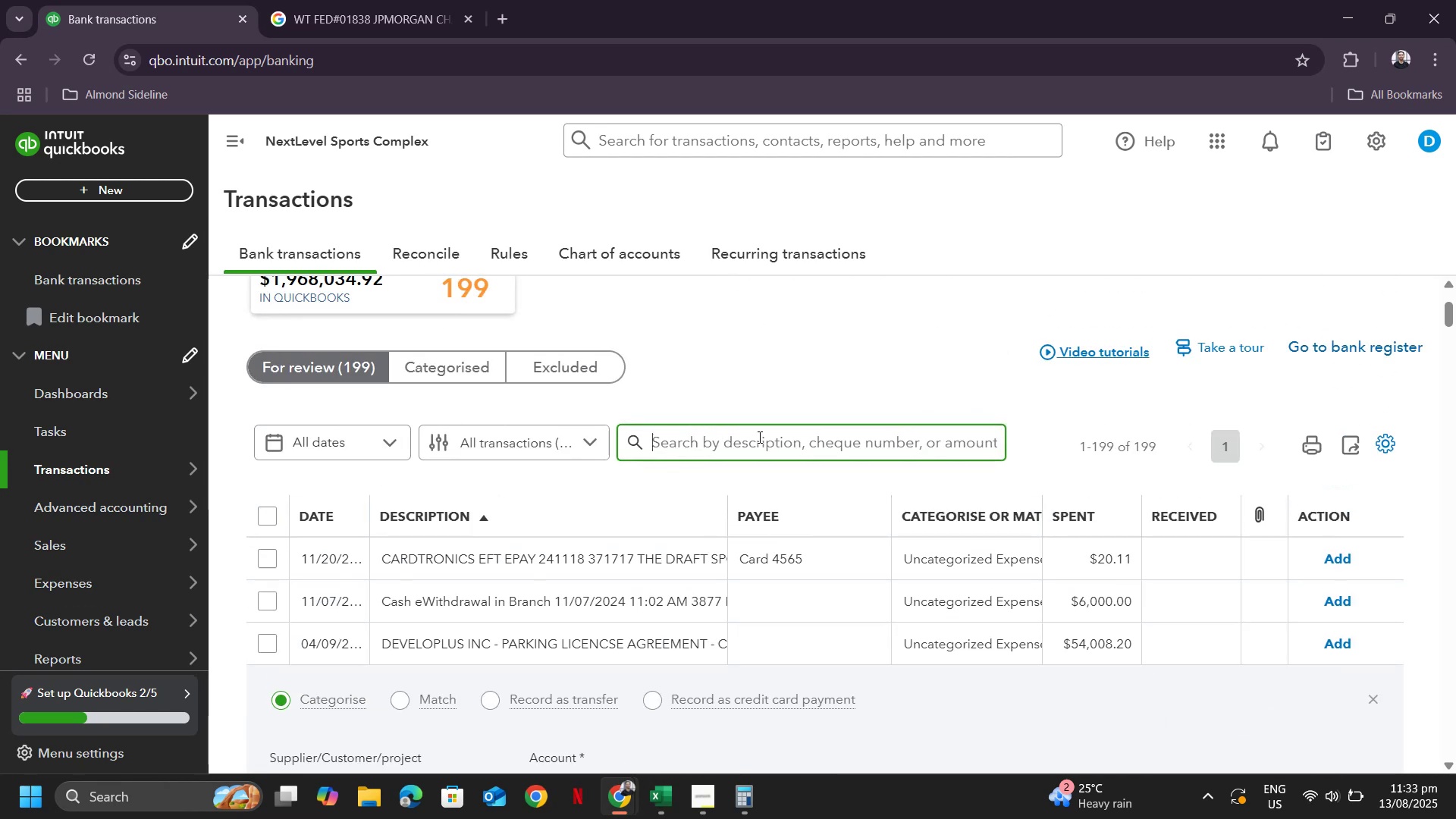 
key(Control+ControlLeft)
 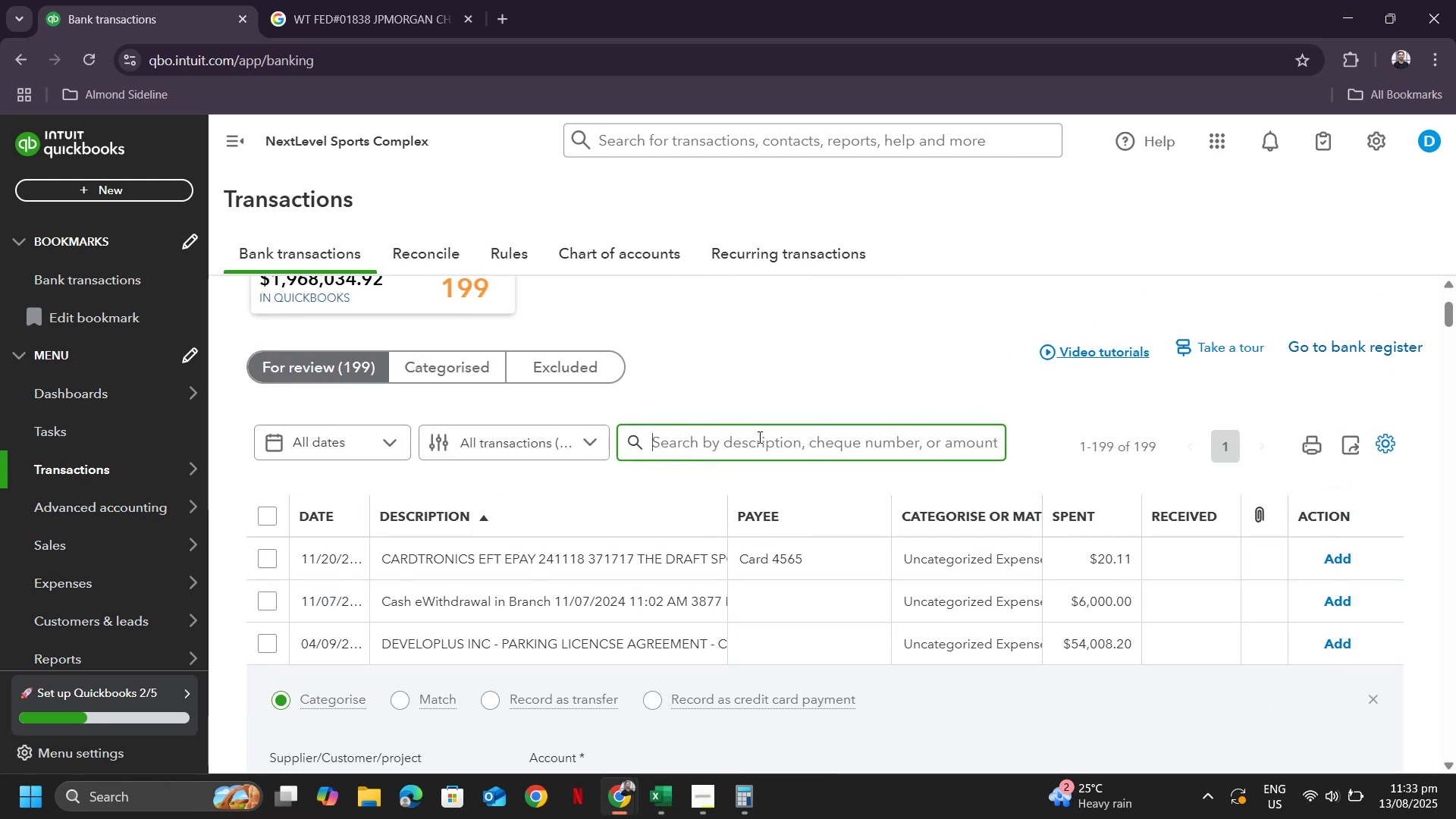 
key(Control+V)
 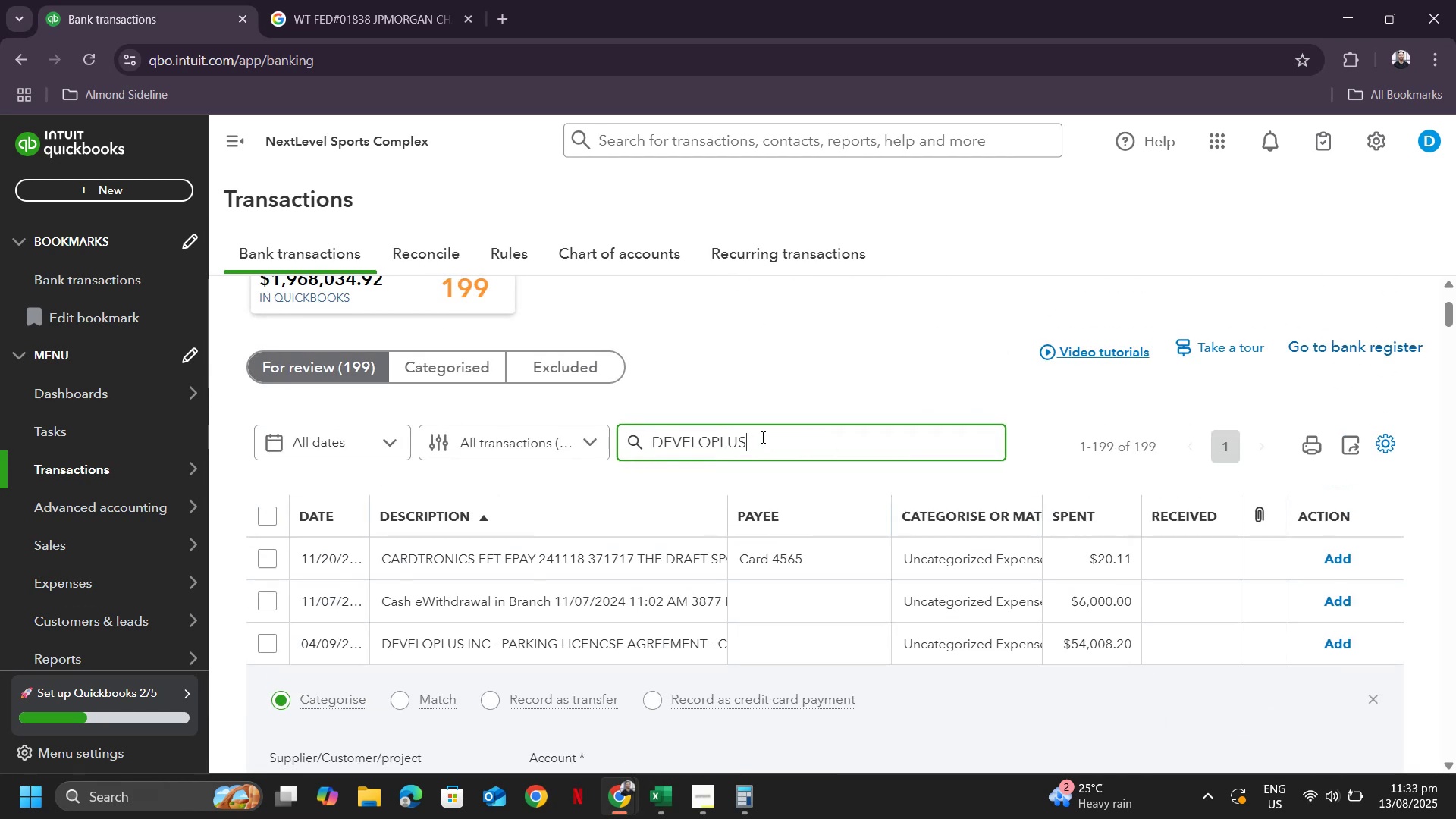 
key(Enter)
 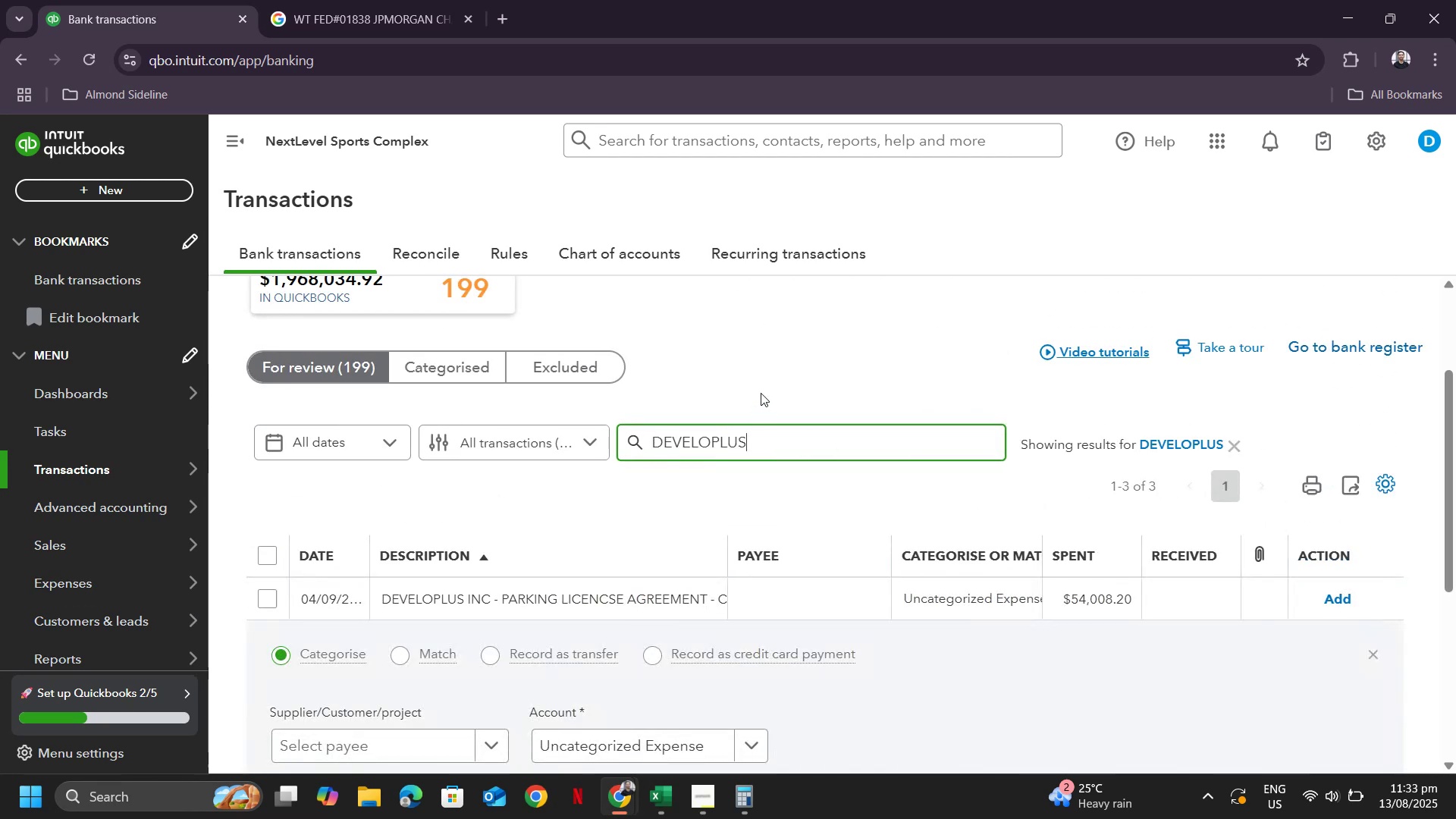 
scroll: coordinate [803, 452], scroll_direction: down, amount: 2.0
 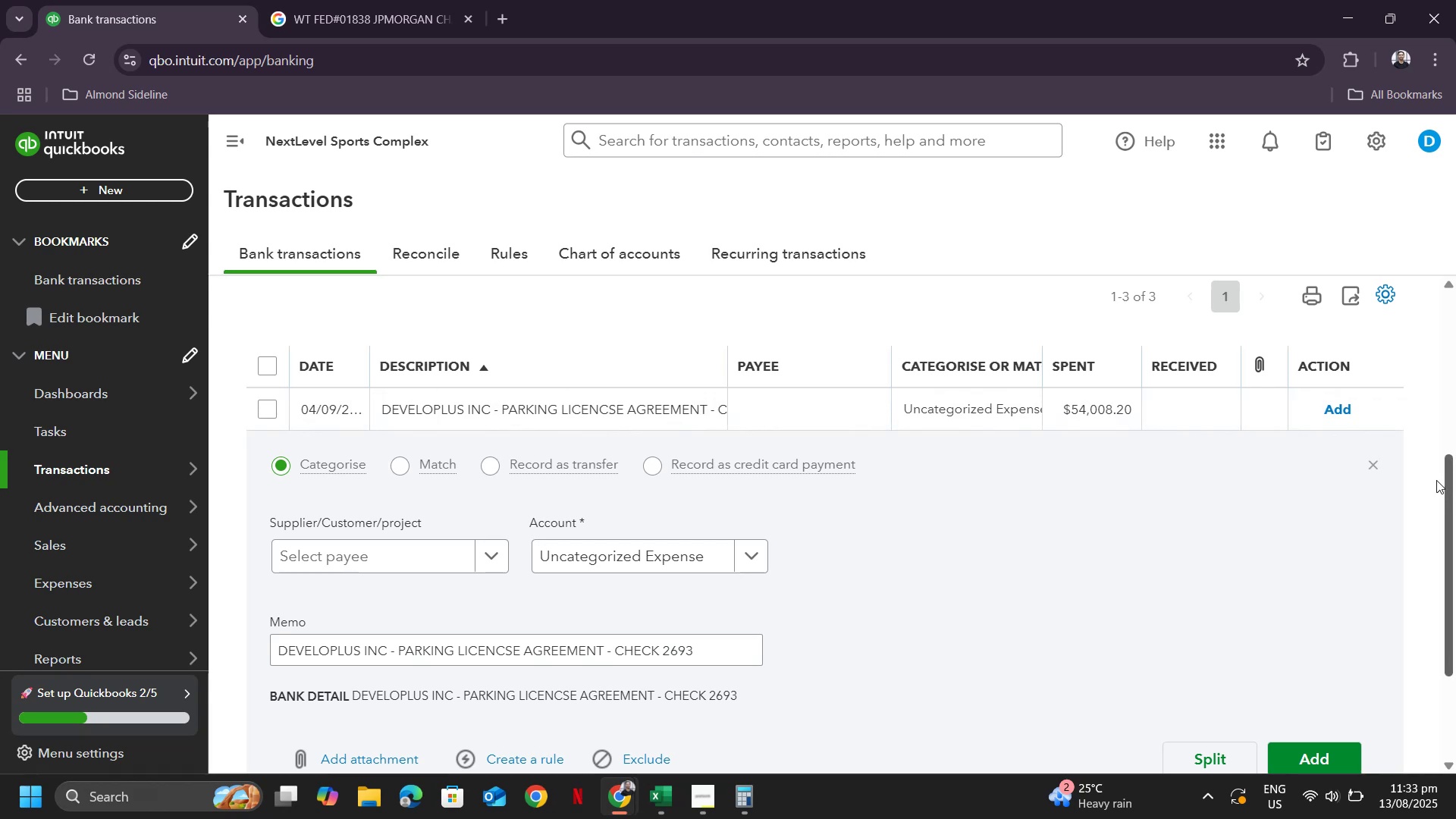 
left_click([1370, 467])
 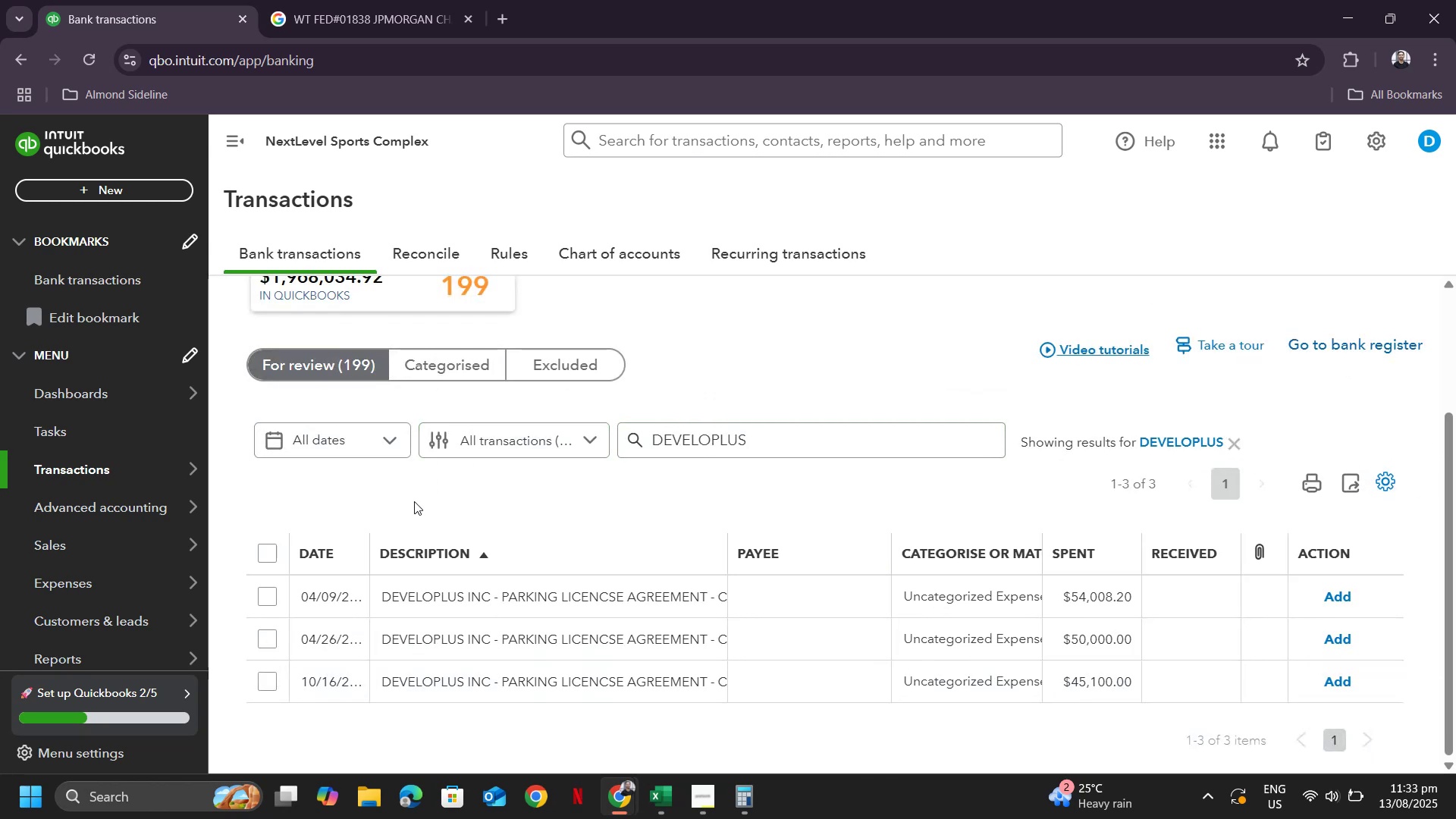 
scroll: coordinate [413, 504], scroll_direction: down, amount: 1.0
 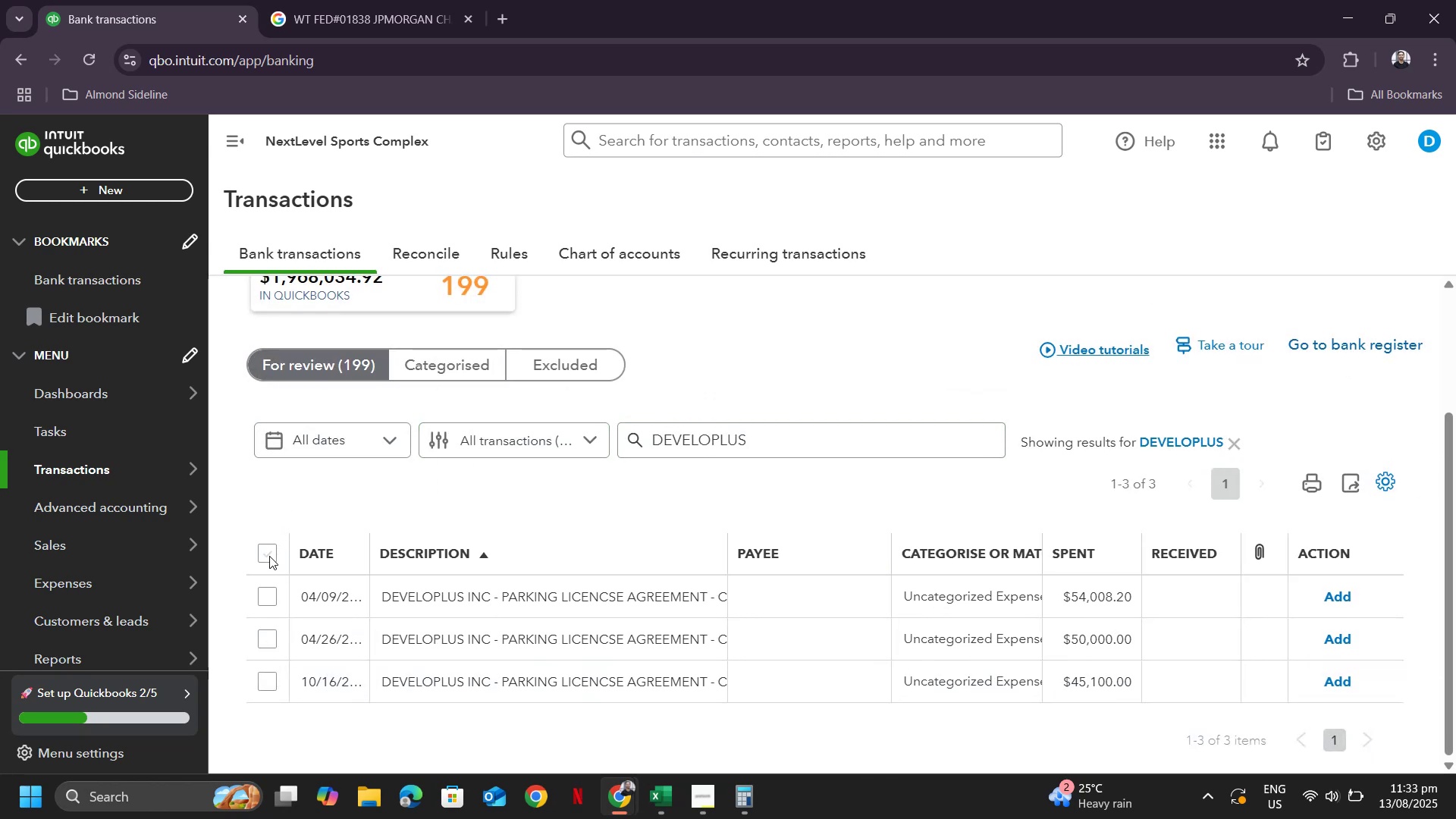 
left_click([268, 557])
 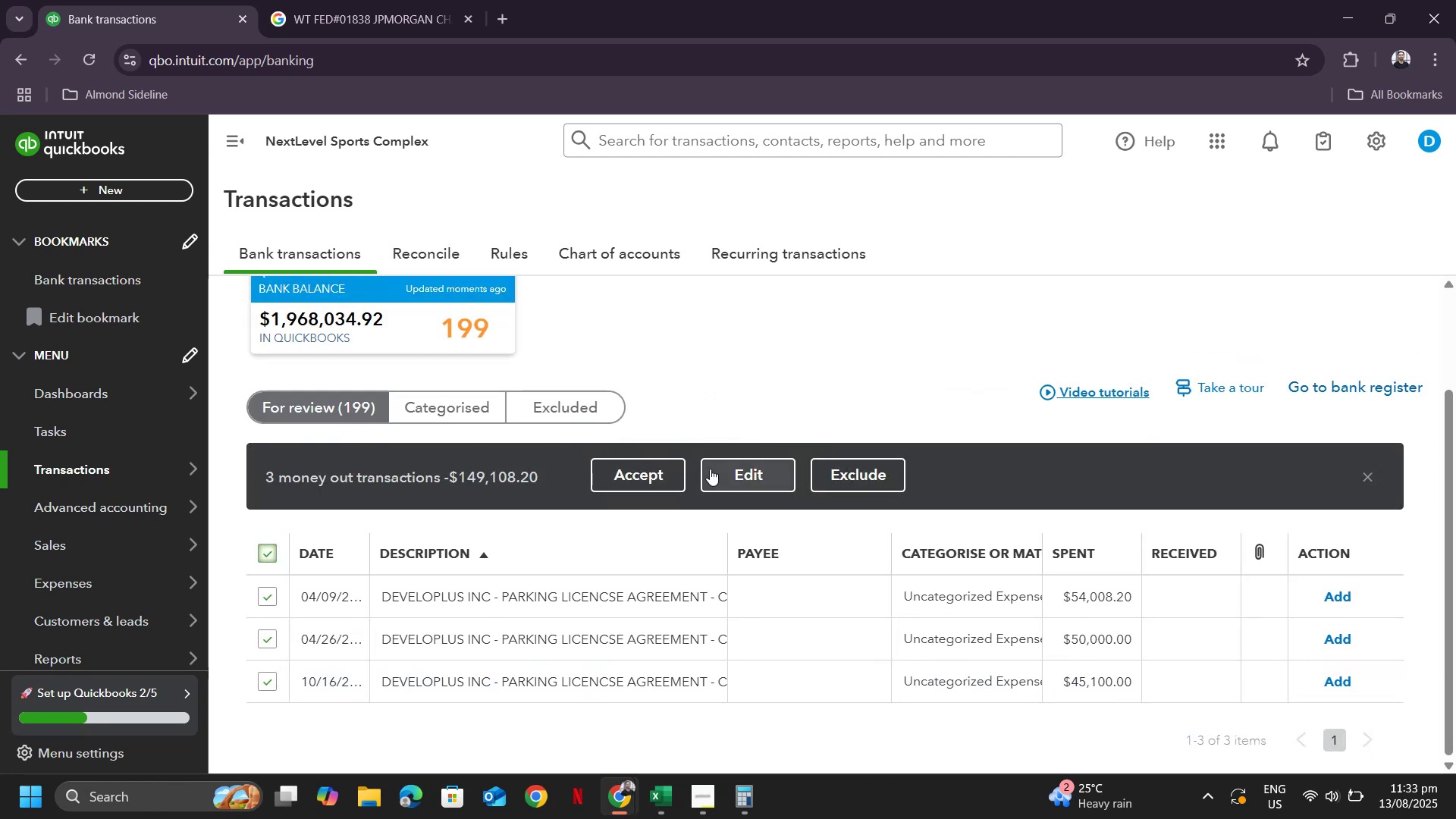 
left_click([759, 466])
 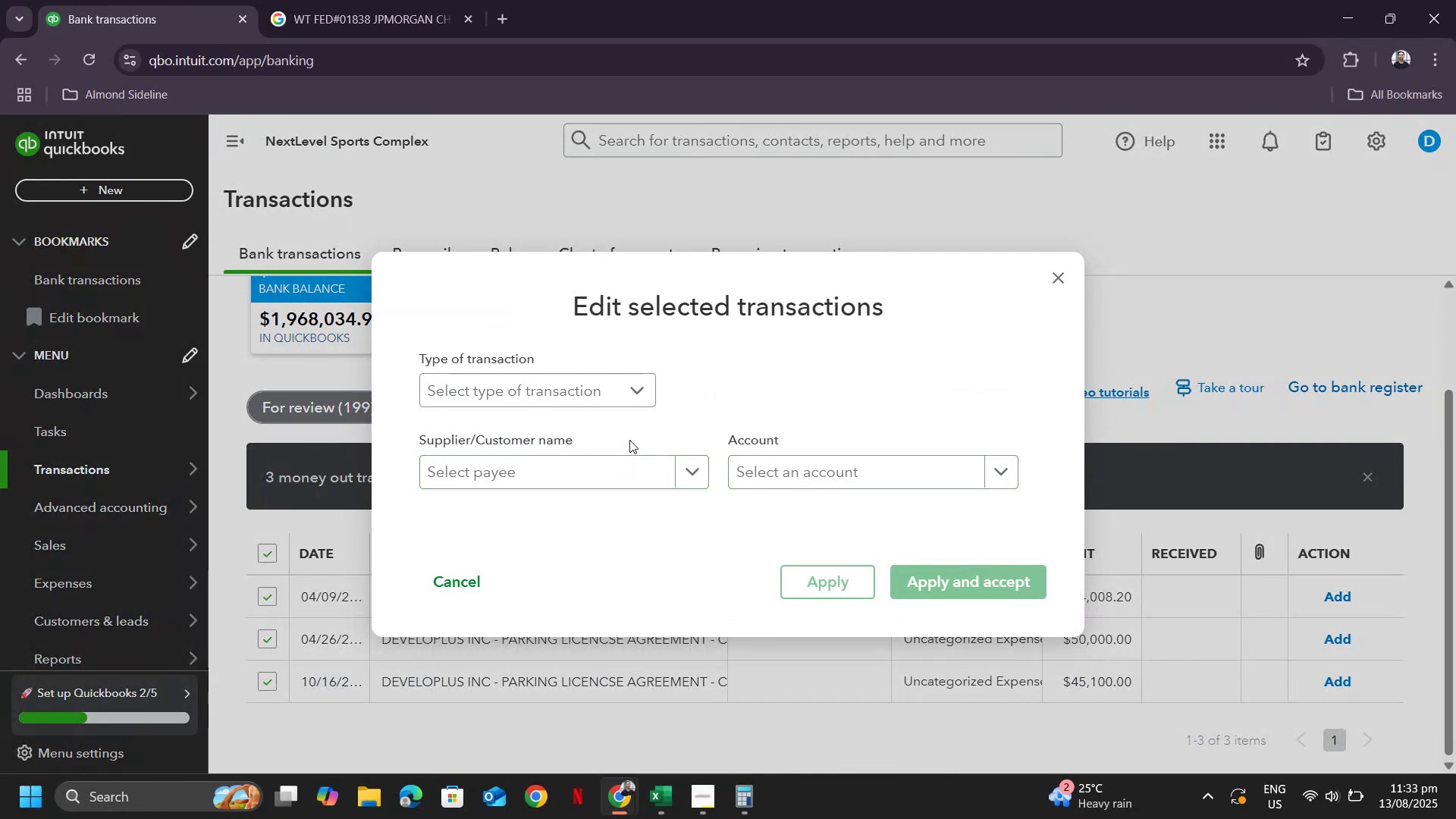 
wait(9.44)
 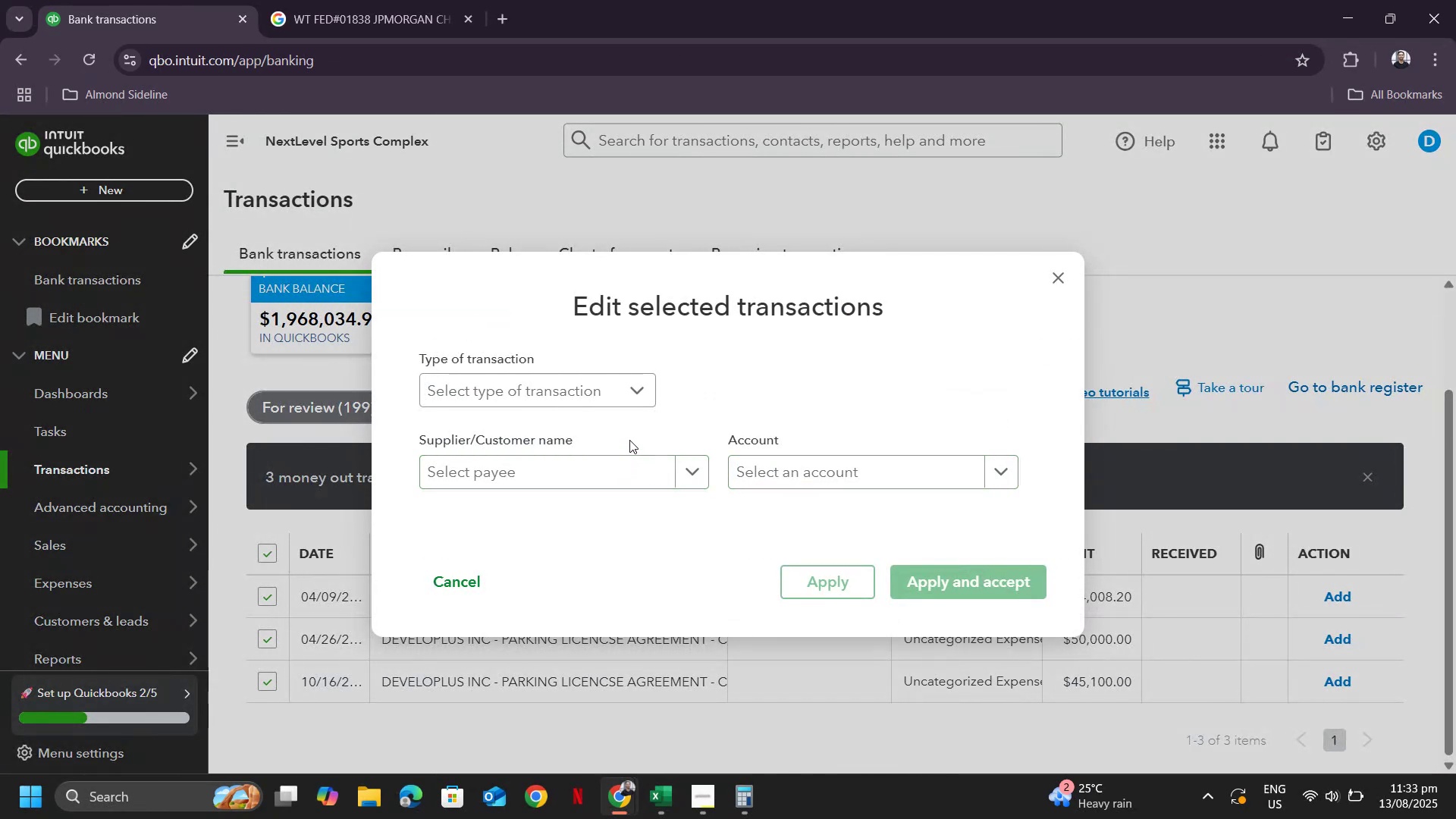 
left_click([629, 440])
 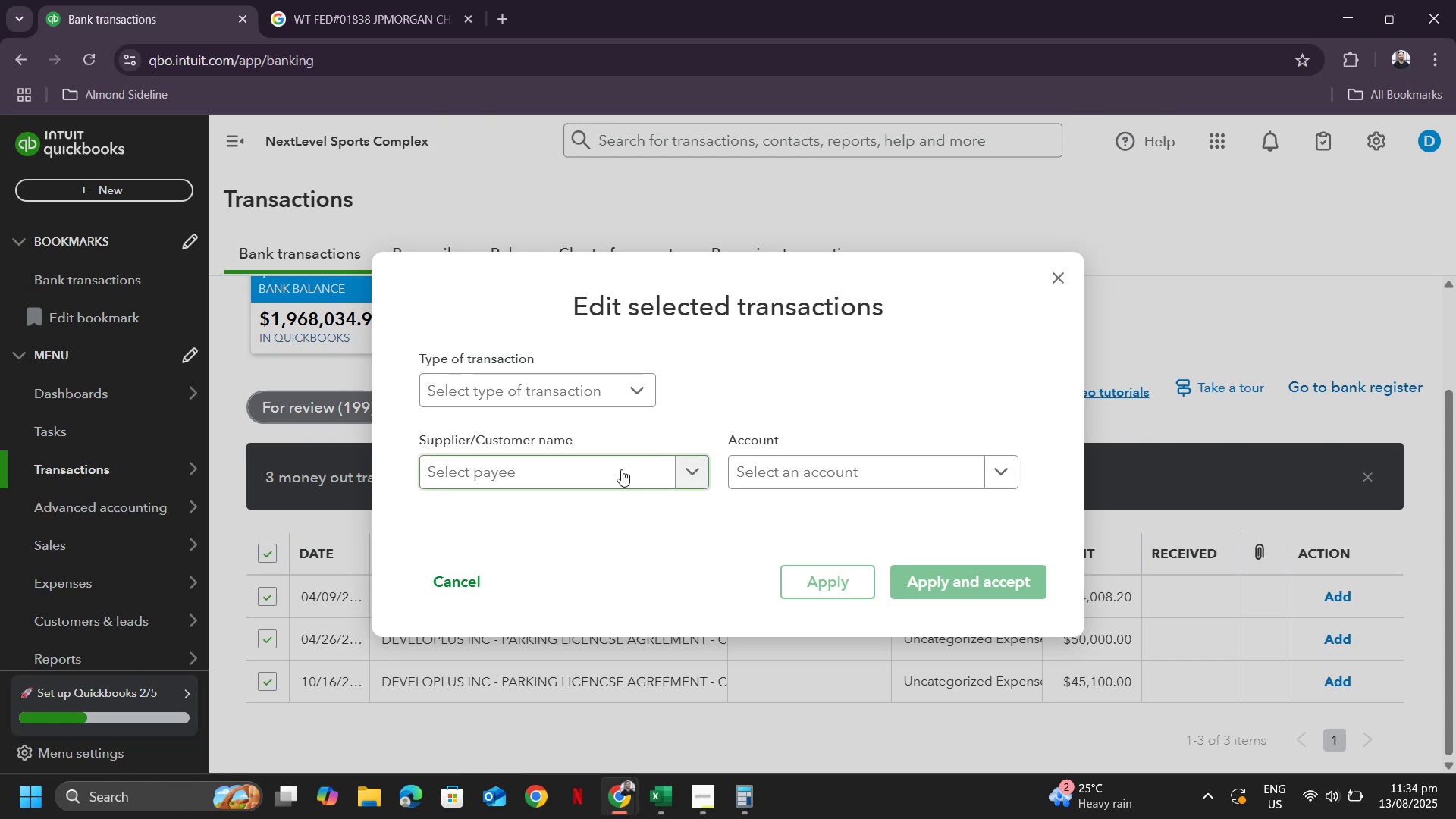 
left_click([621, 469])
 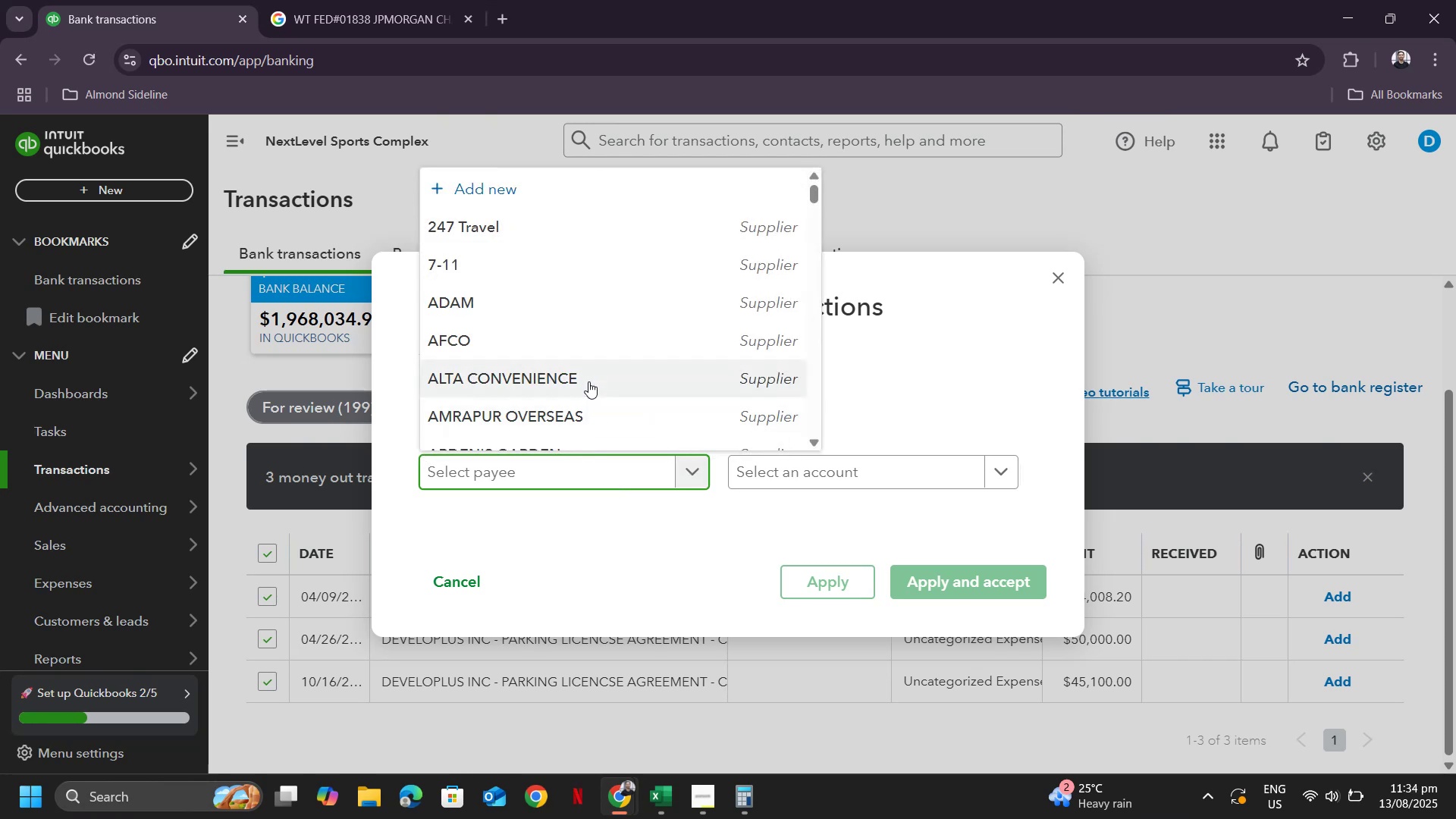 
key(Control+V)
 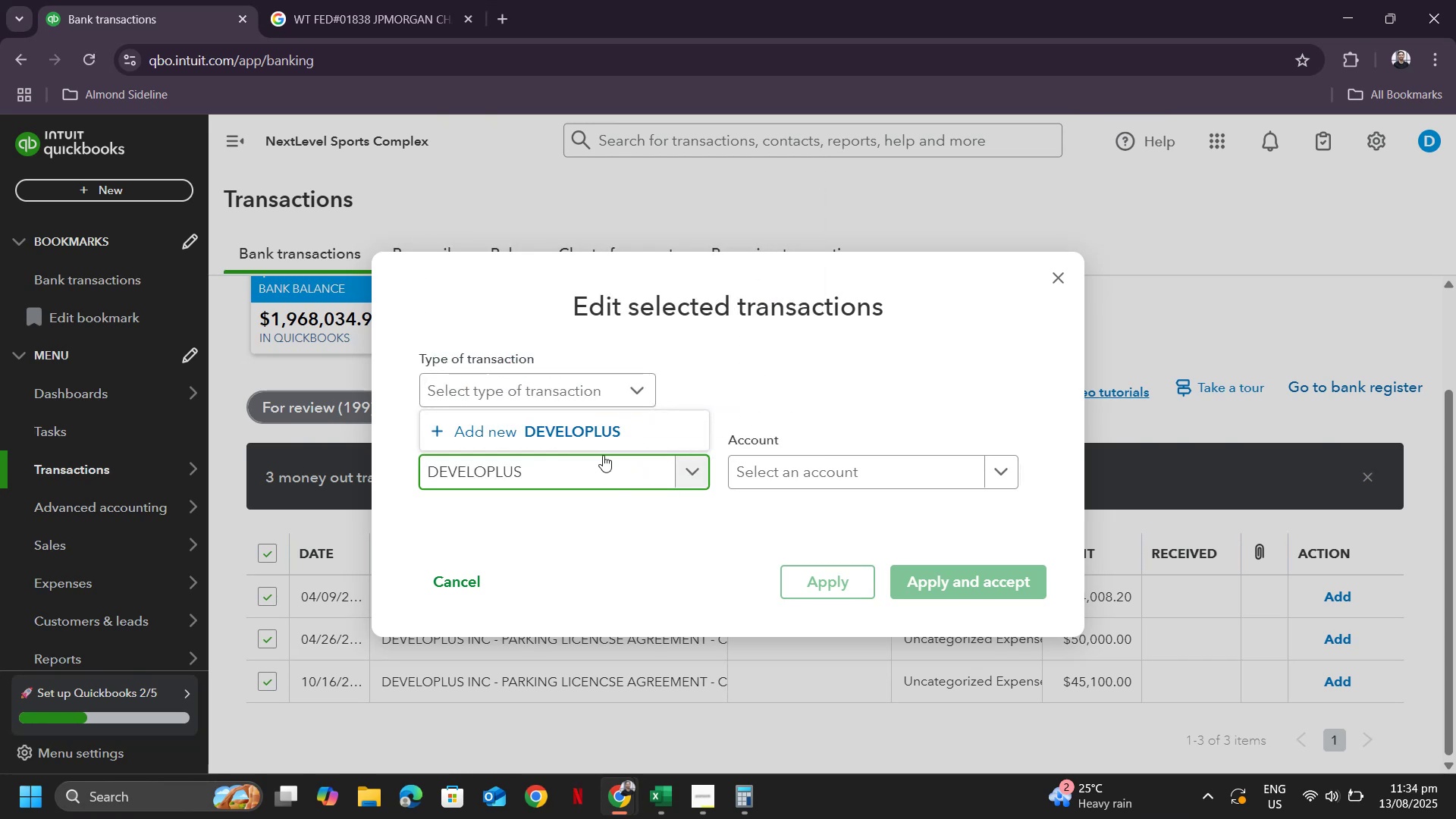 
left_click([599, 433])
 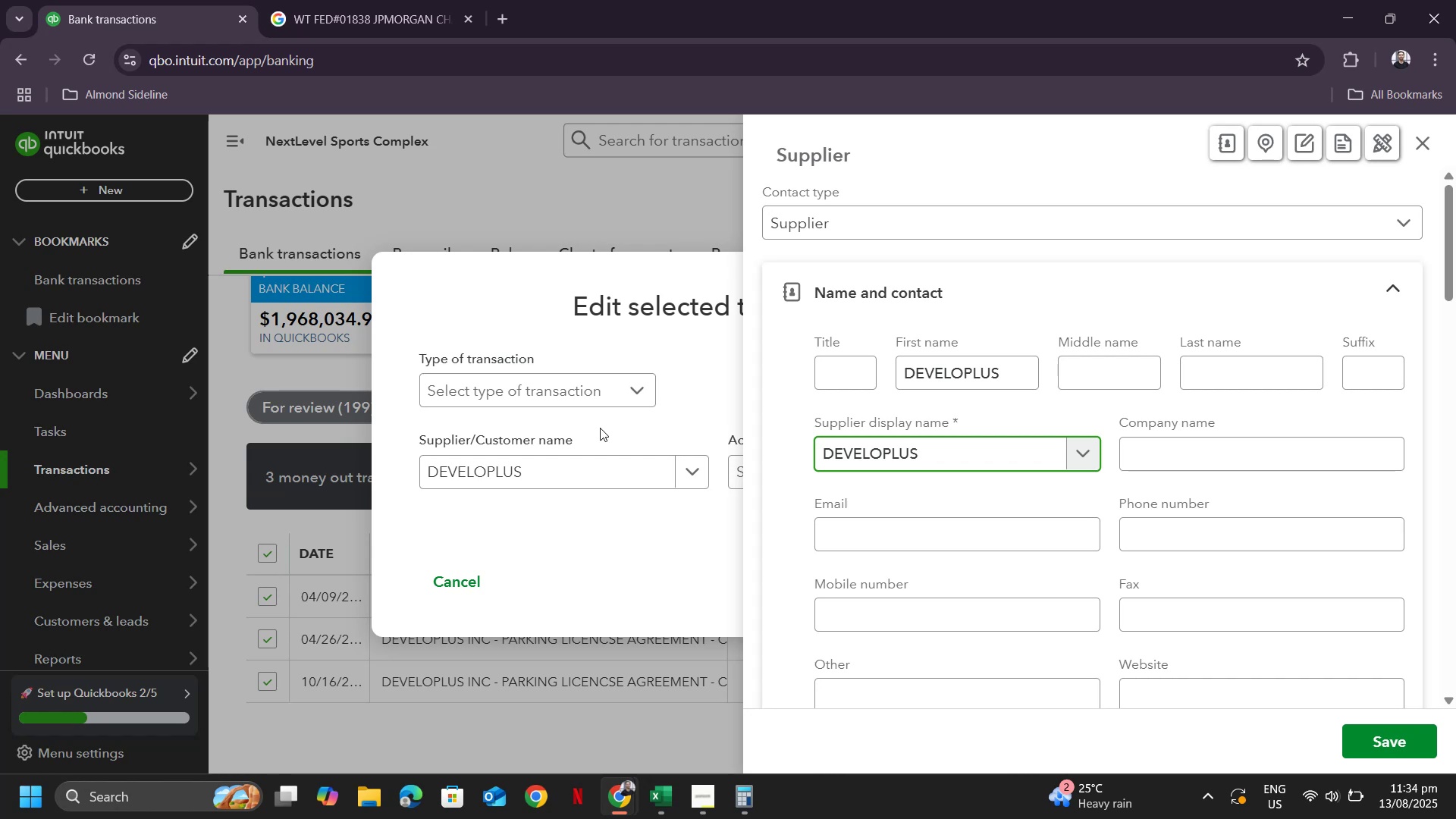 
wait(10.32)
 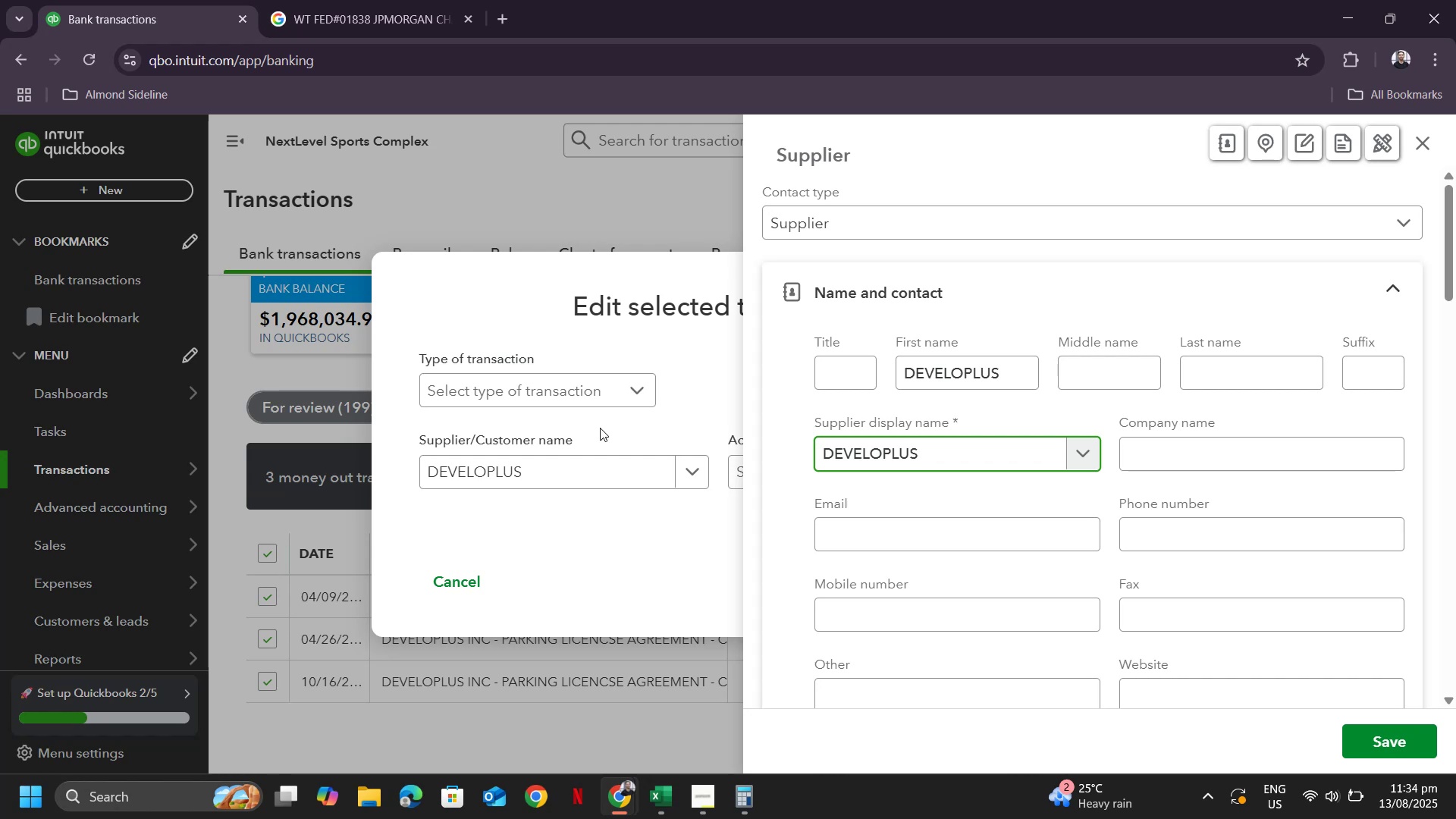 
left_click([1373, 738])
 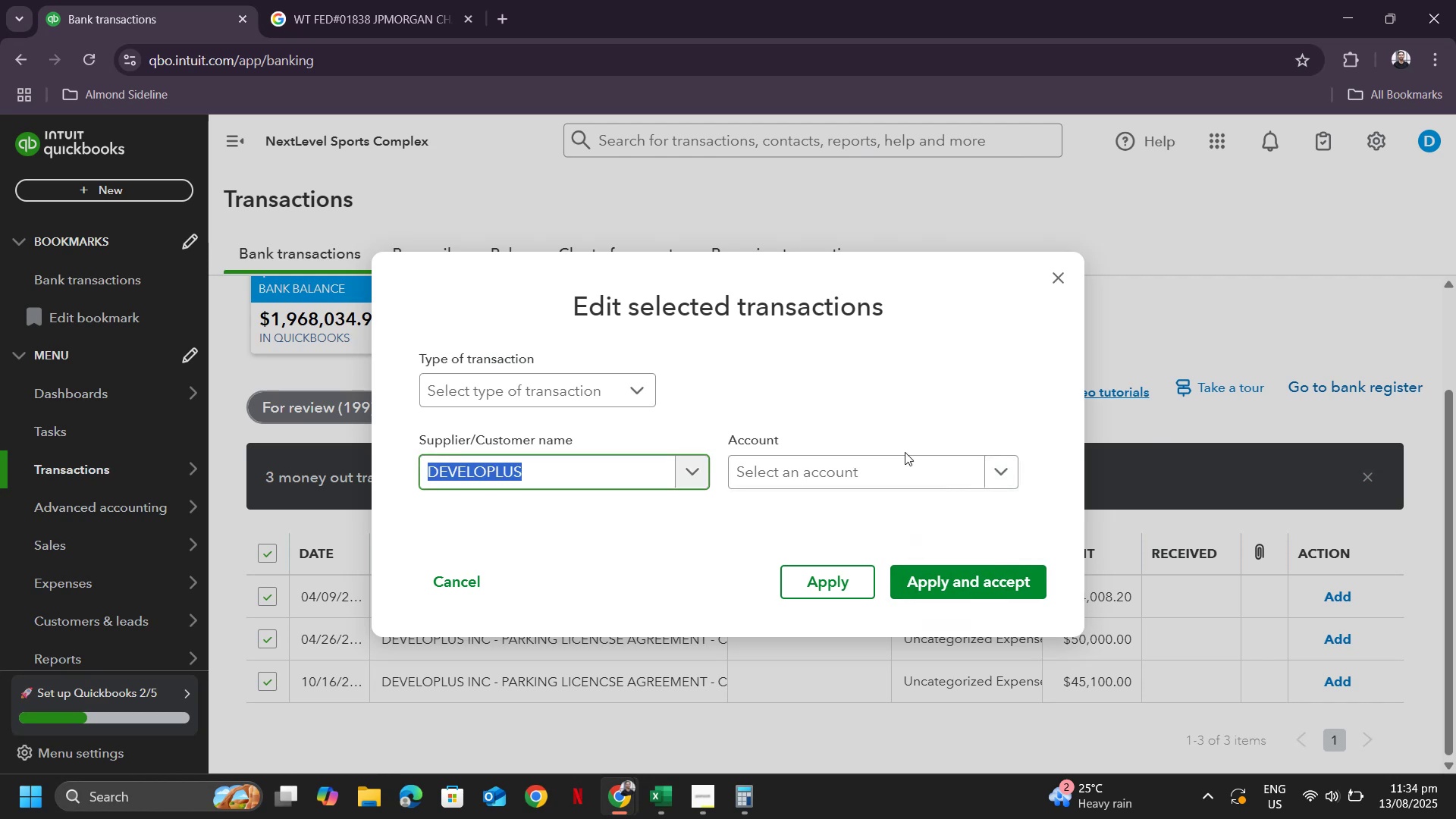 
left_click([895, 482])
 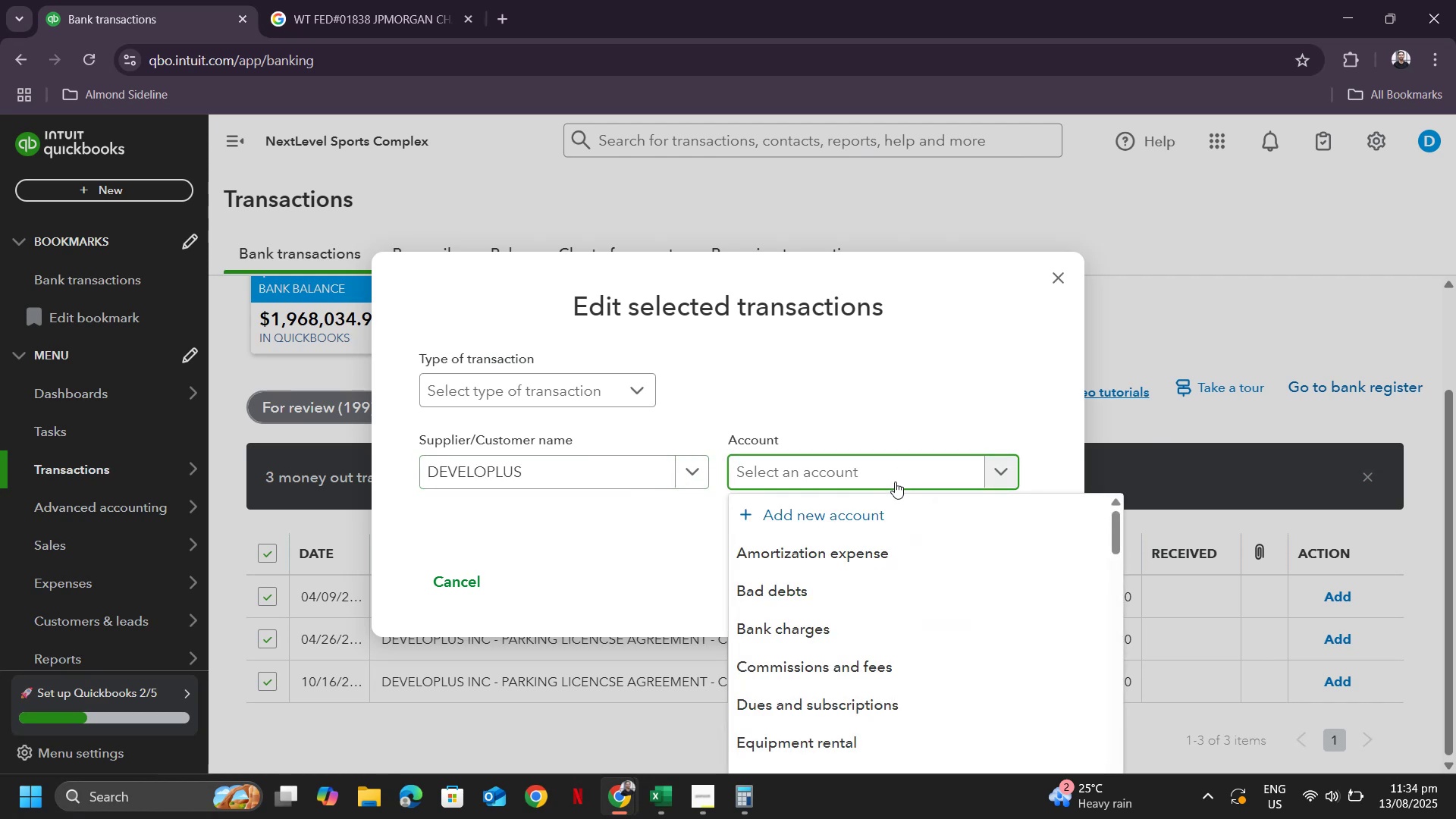 
wait(9.75)
 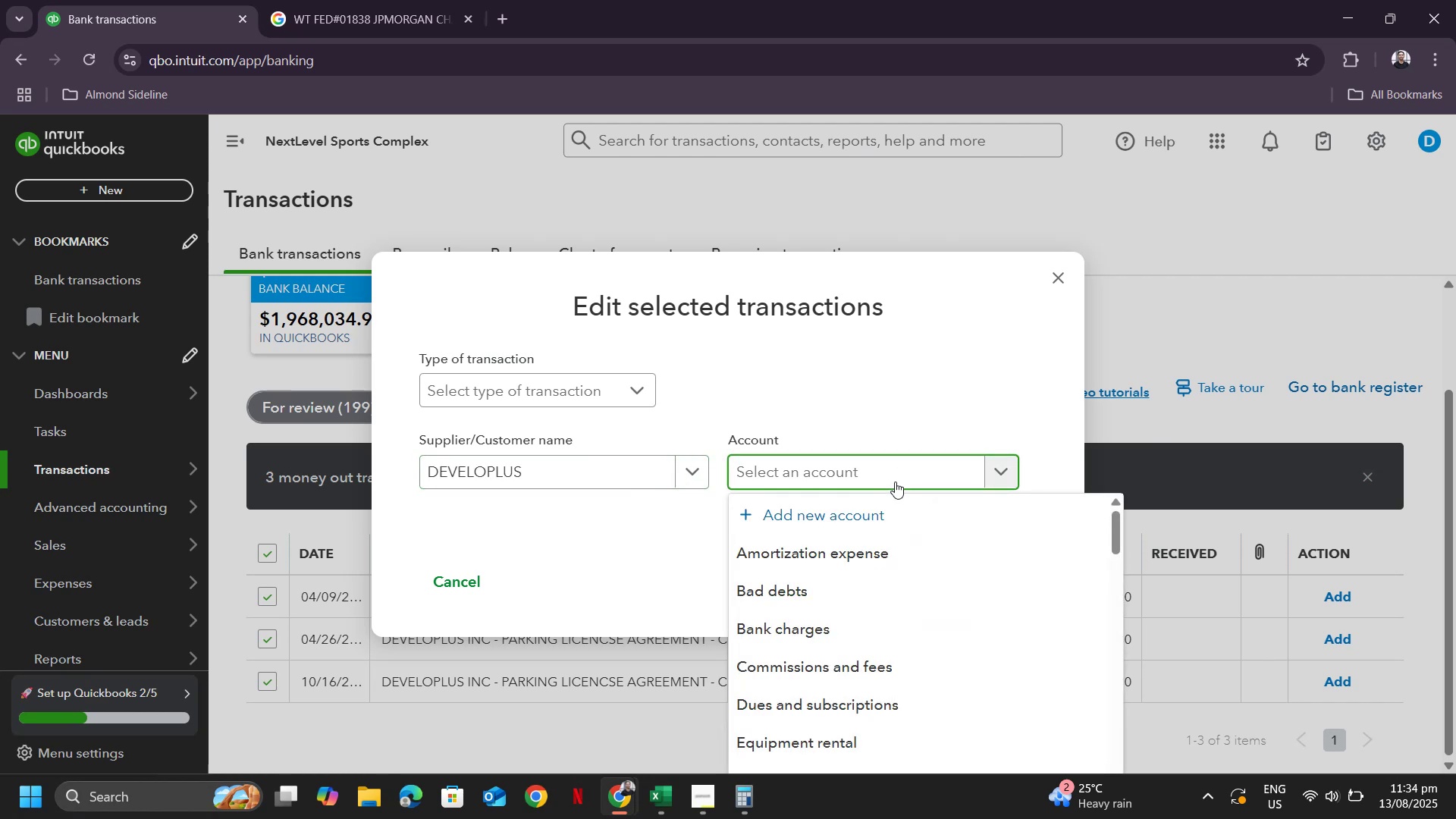 
type(rent)
 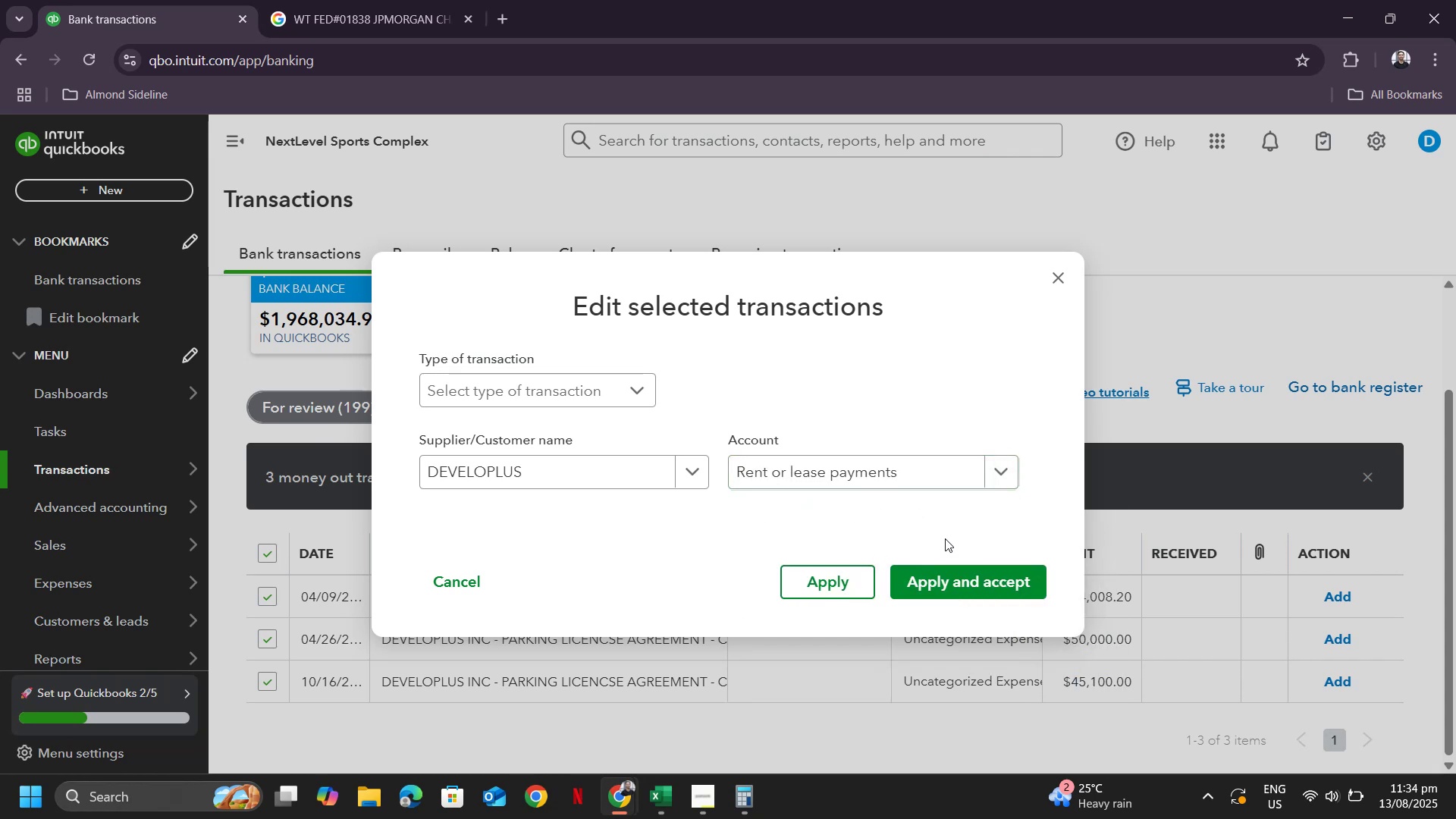 
wait(13.81)
 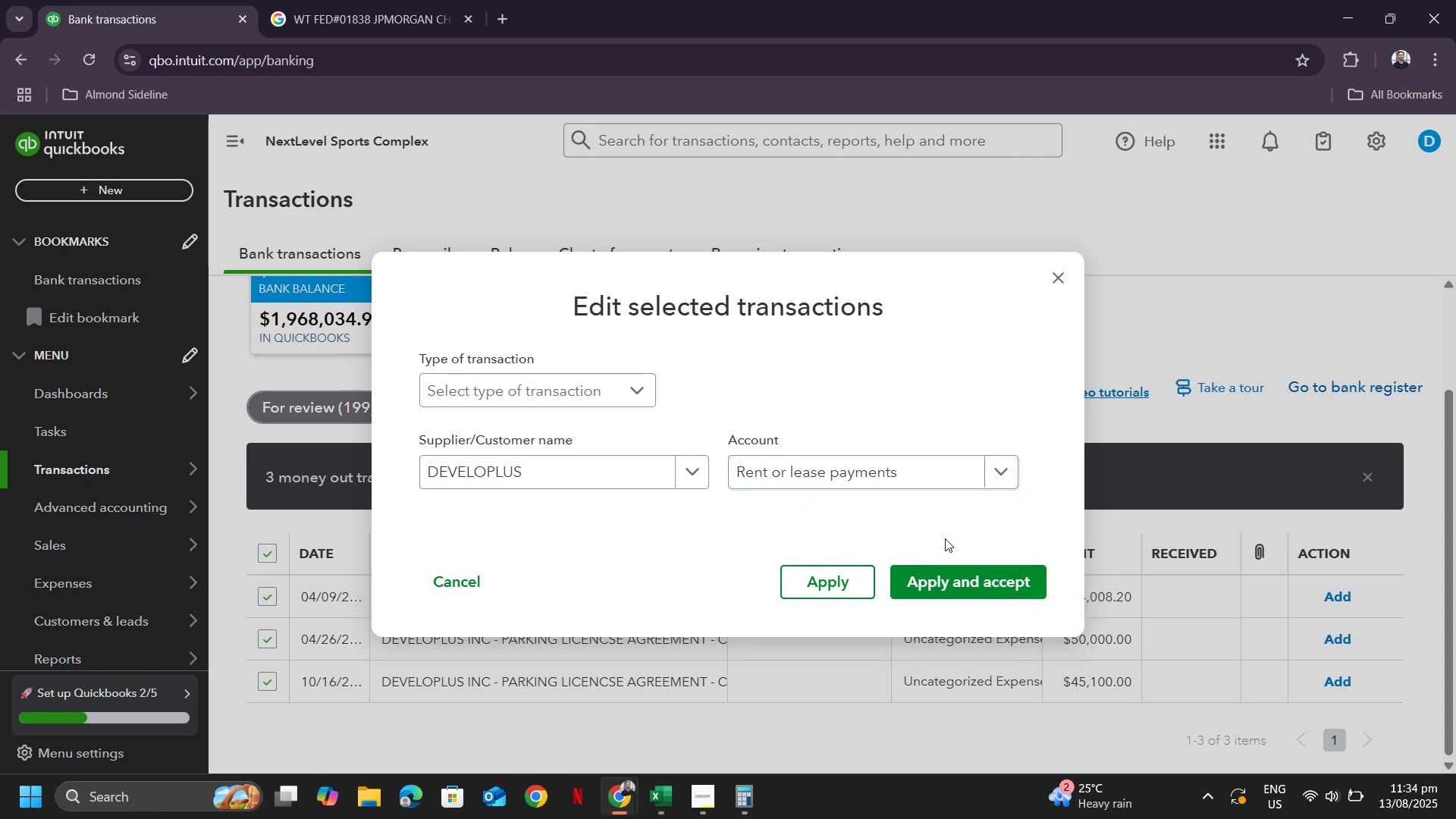 
left_click([956, 580])
 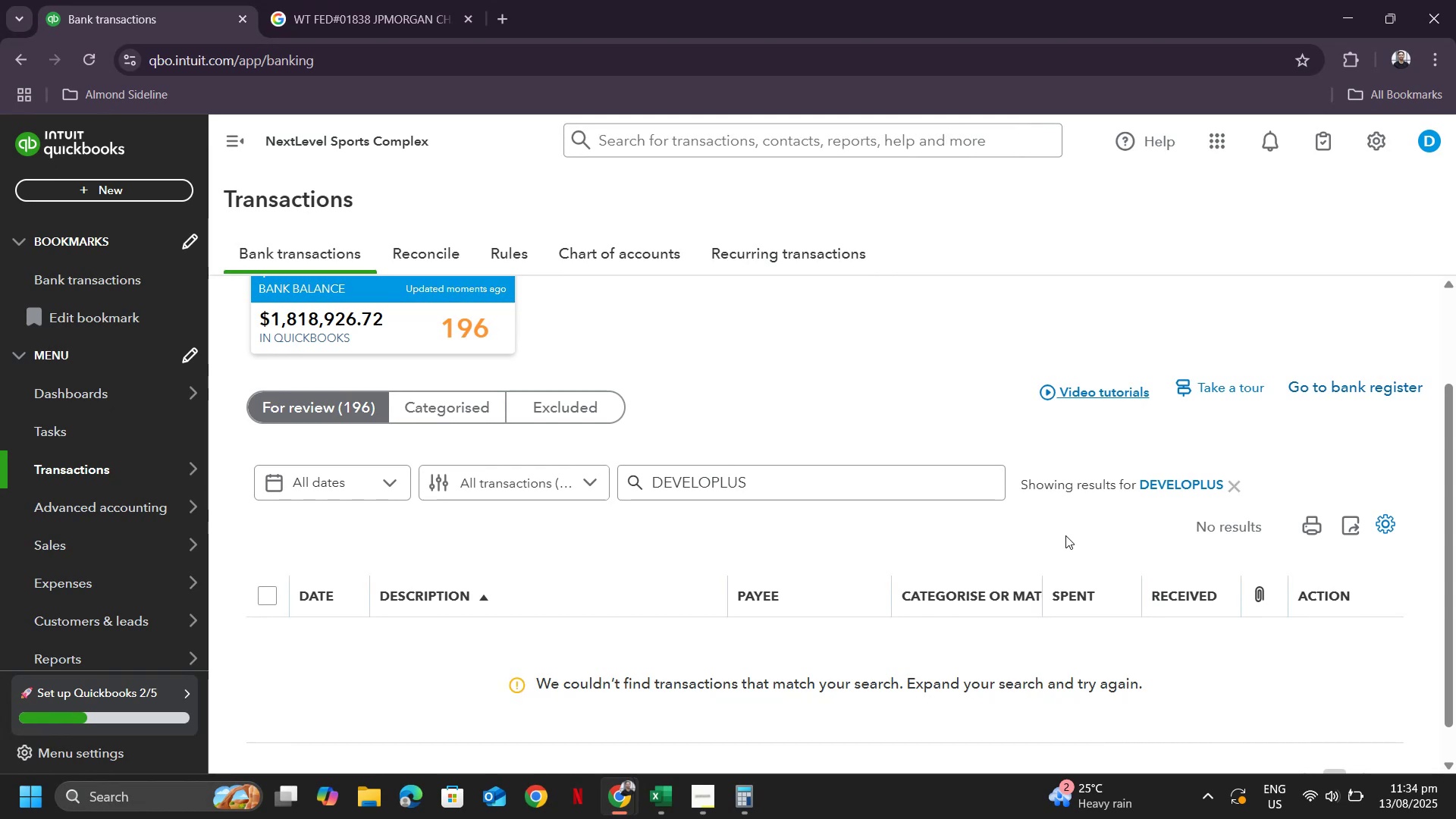 
wait(12.64)
 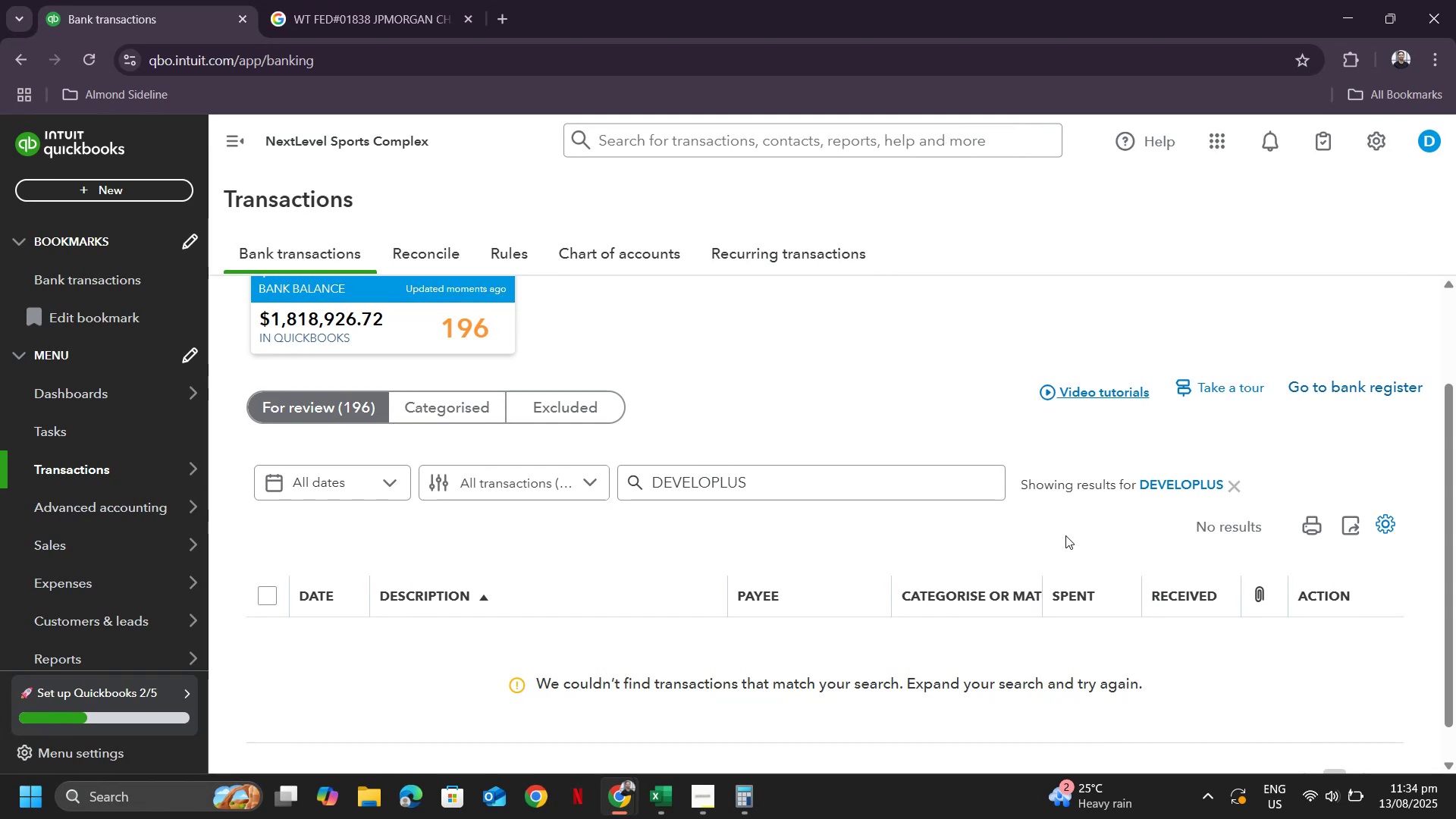 
left_click([1229, 489])
 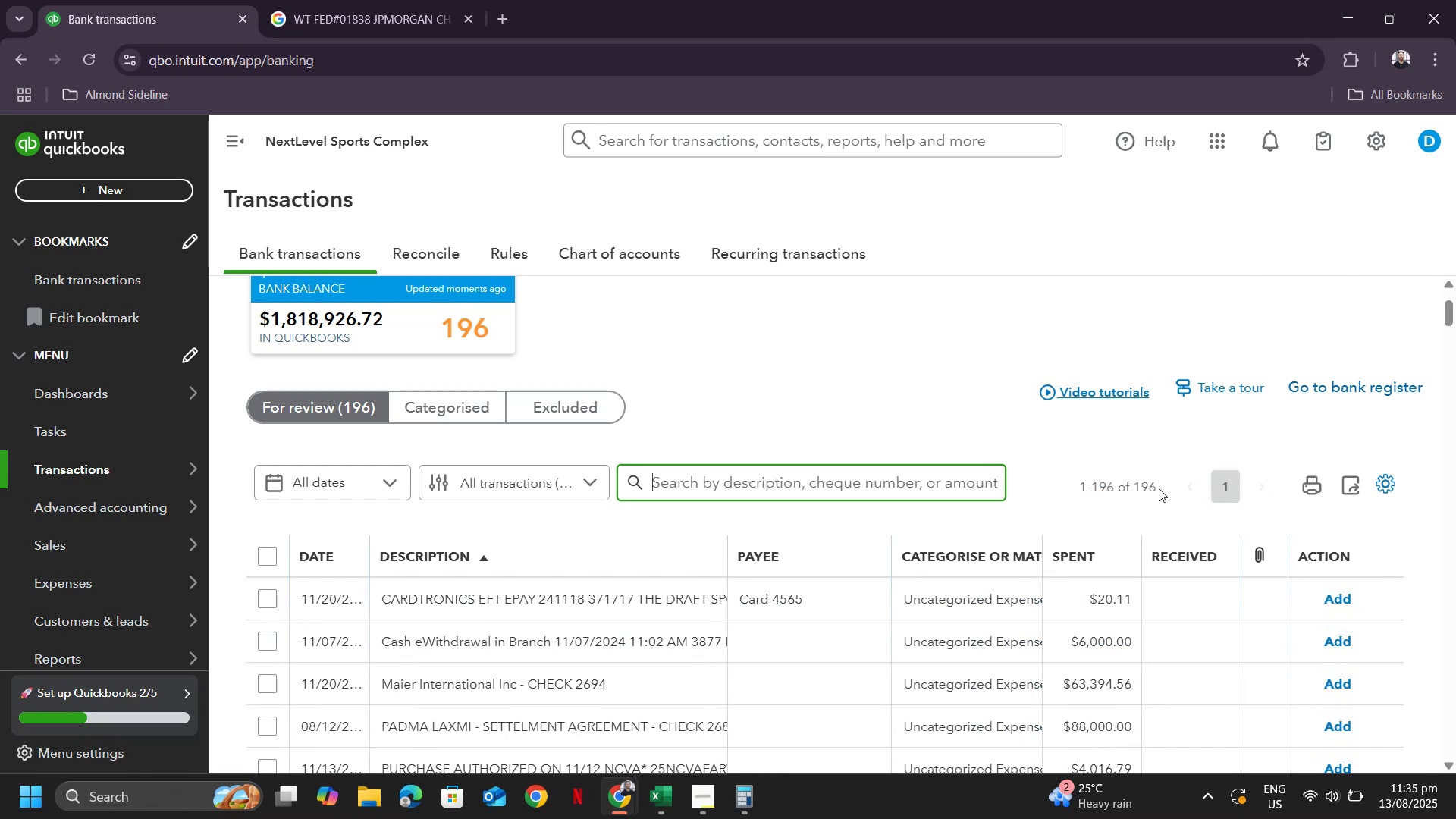 
scroll: coordinate [609, 485], scroll_direction: down, amount: 4.0
 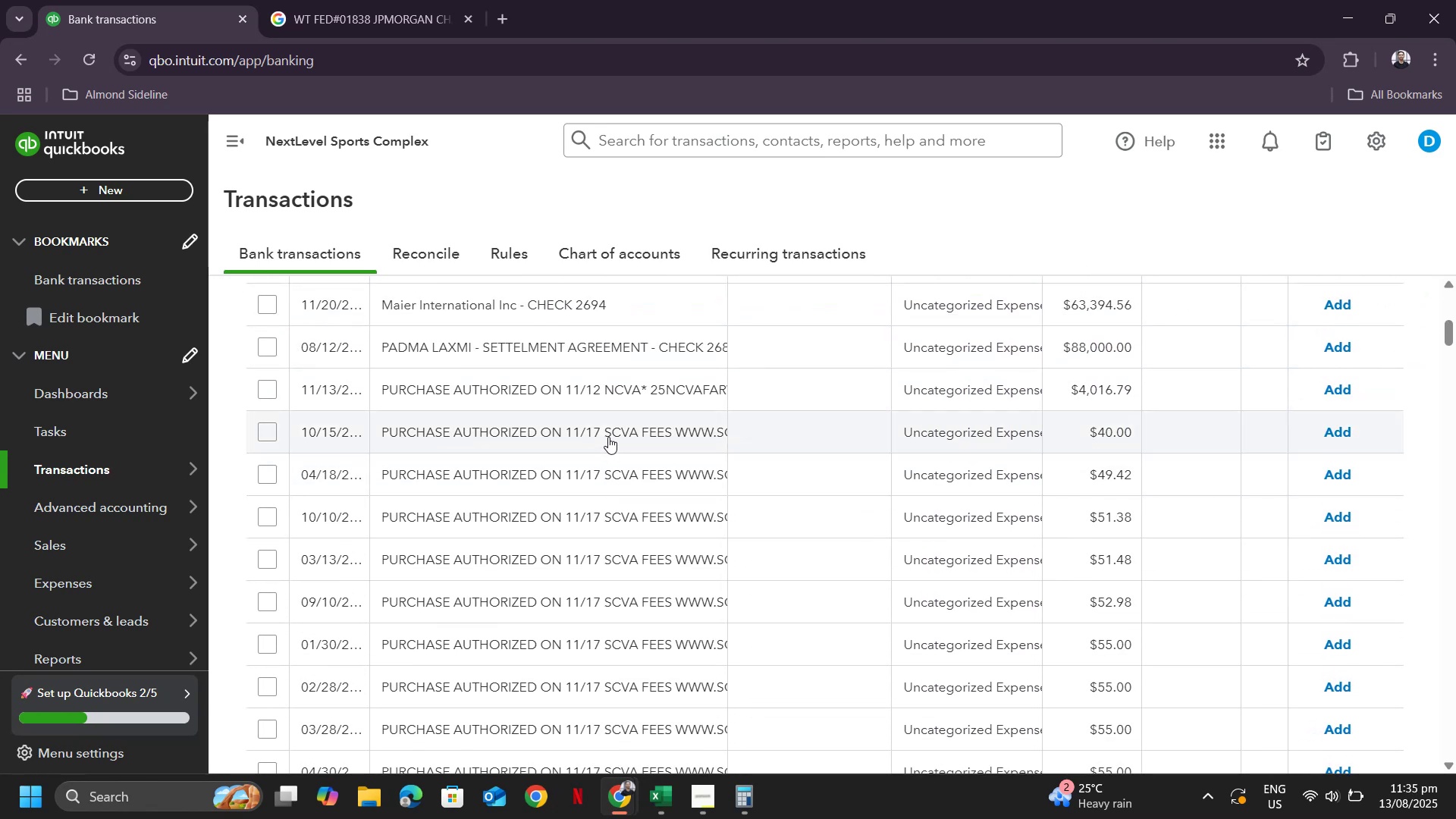 
left_click([608, 437])
 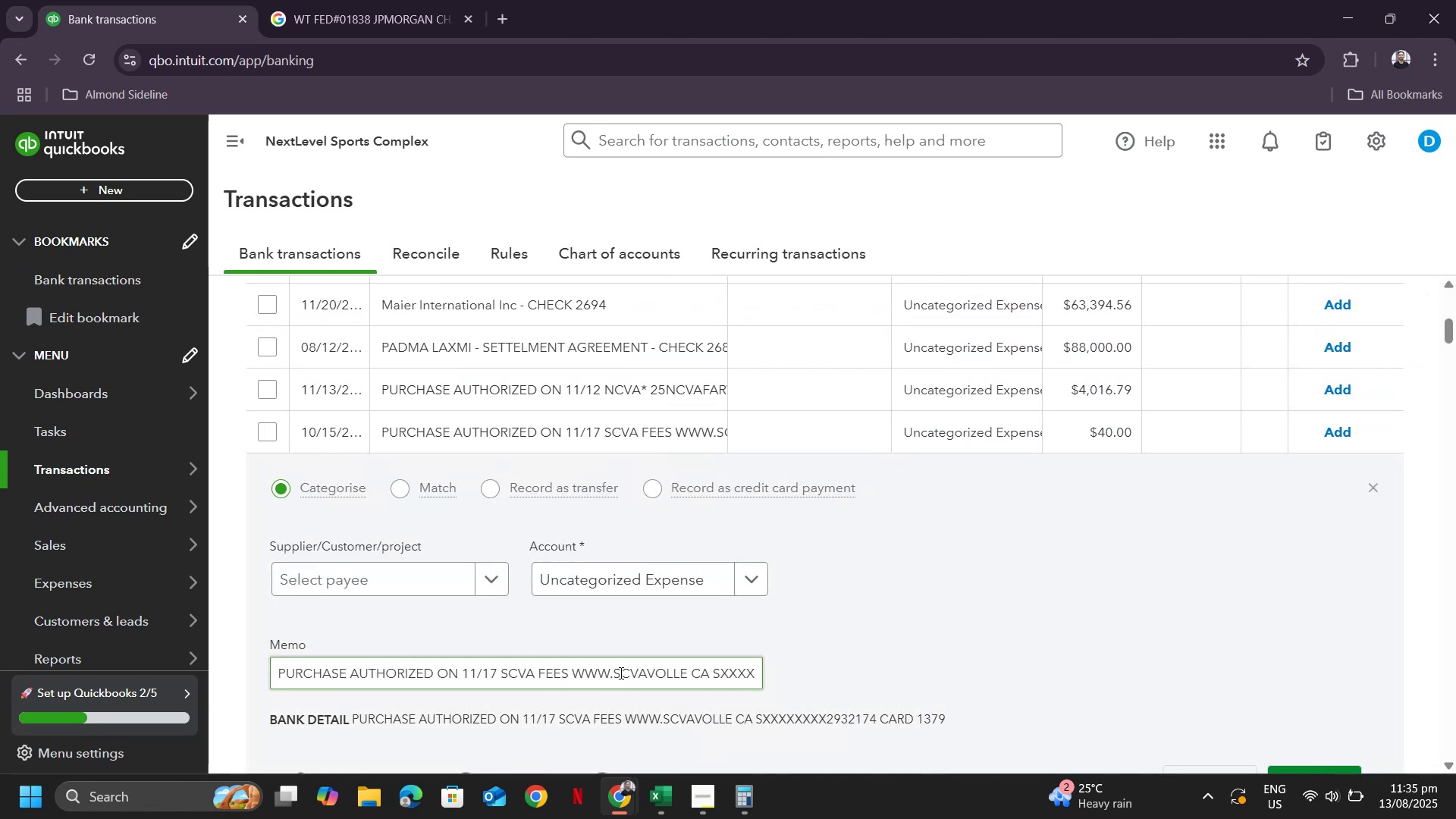 
left_click([620, 673])
 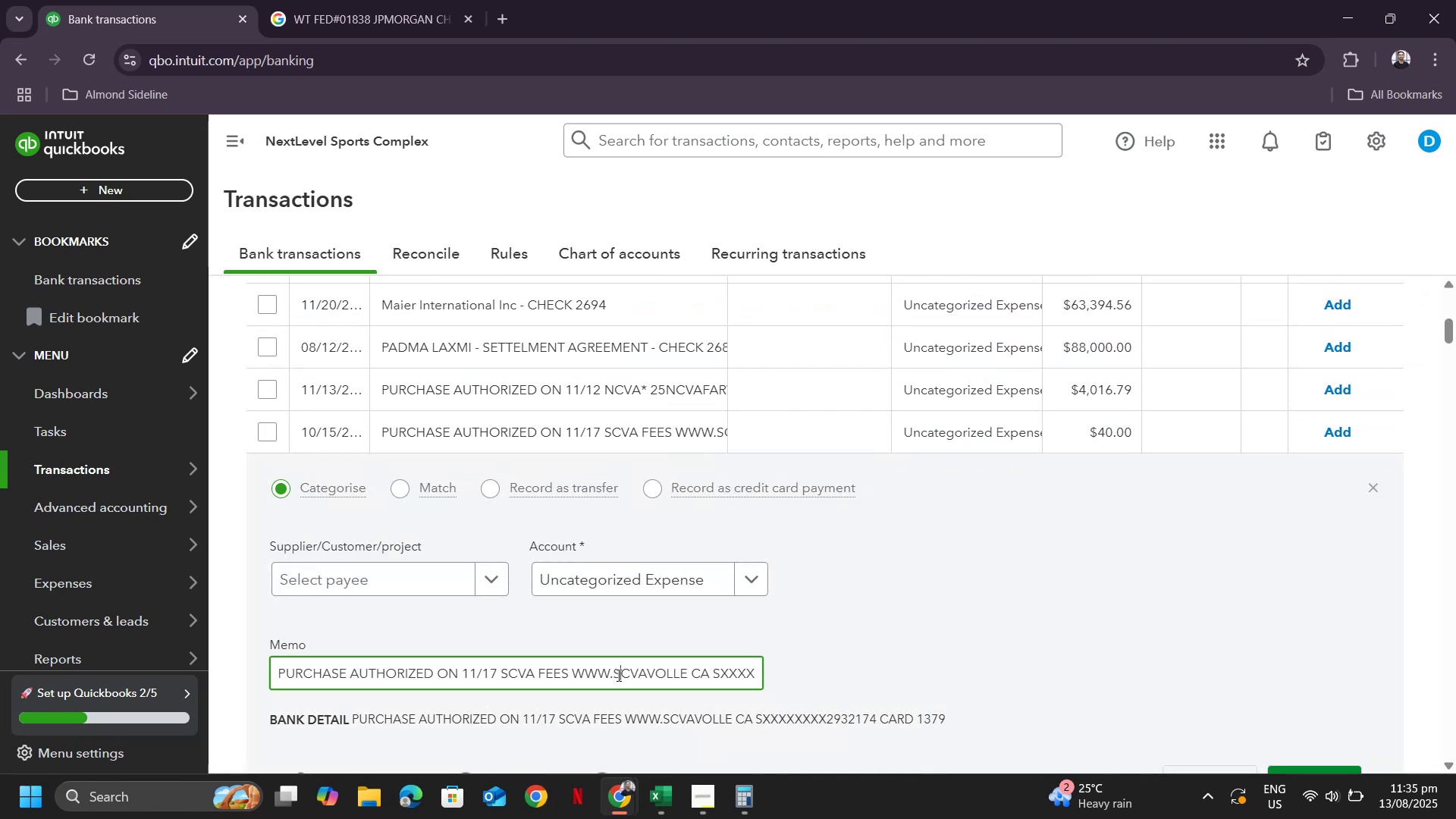 
left_click_drag(start_coordinate=[617, 675], to_coordinate=[624, 673])
 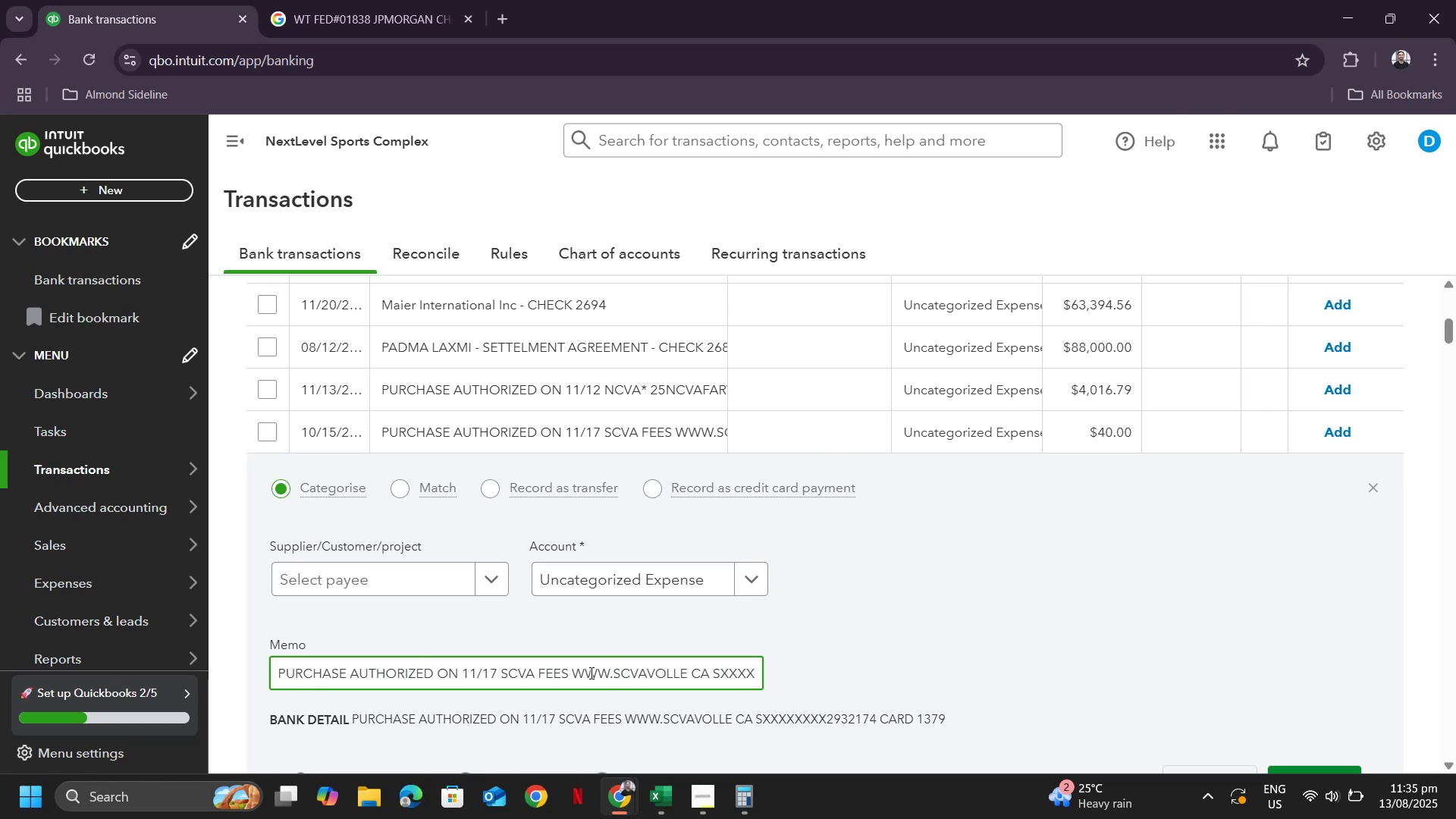 
wait(7.14)
 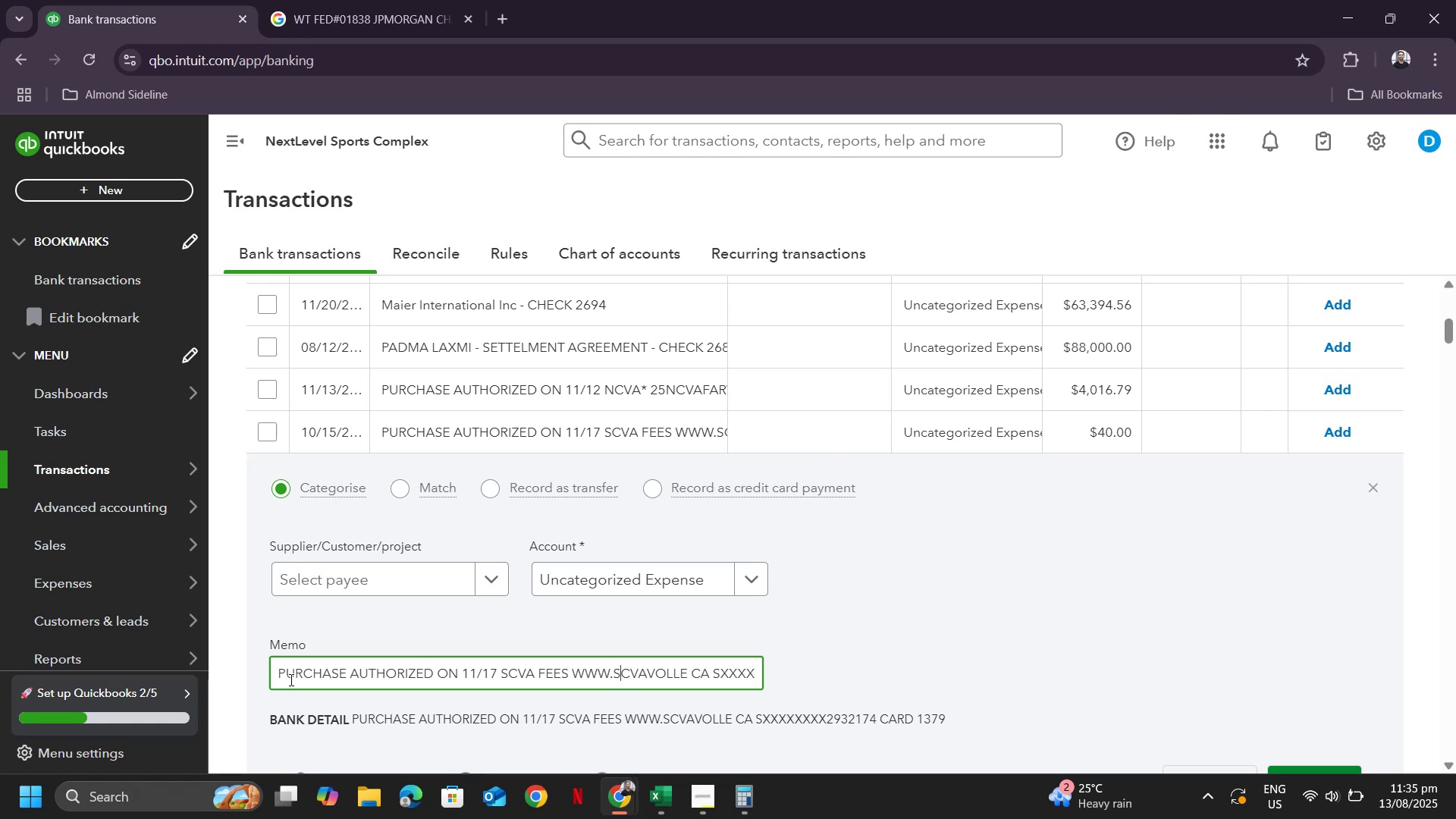 
left_click_drag(start_coordinate=[613, 676], to_coordinate=[689, 660])
 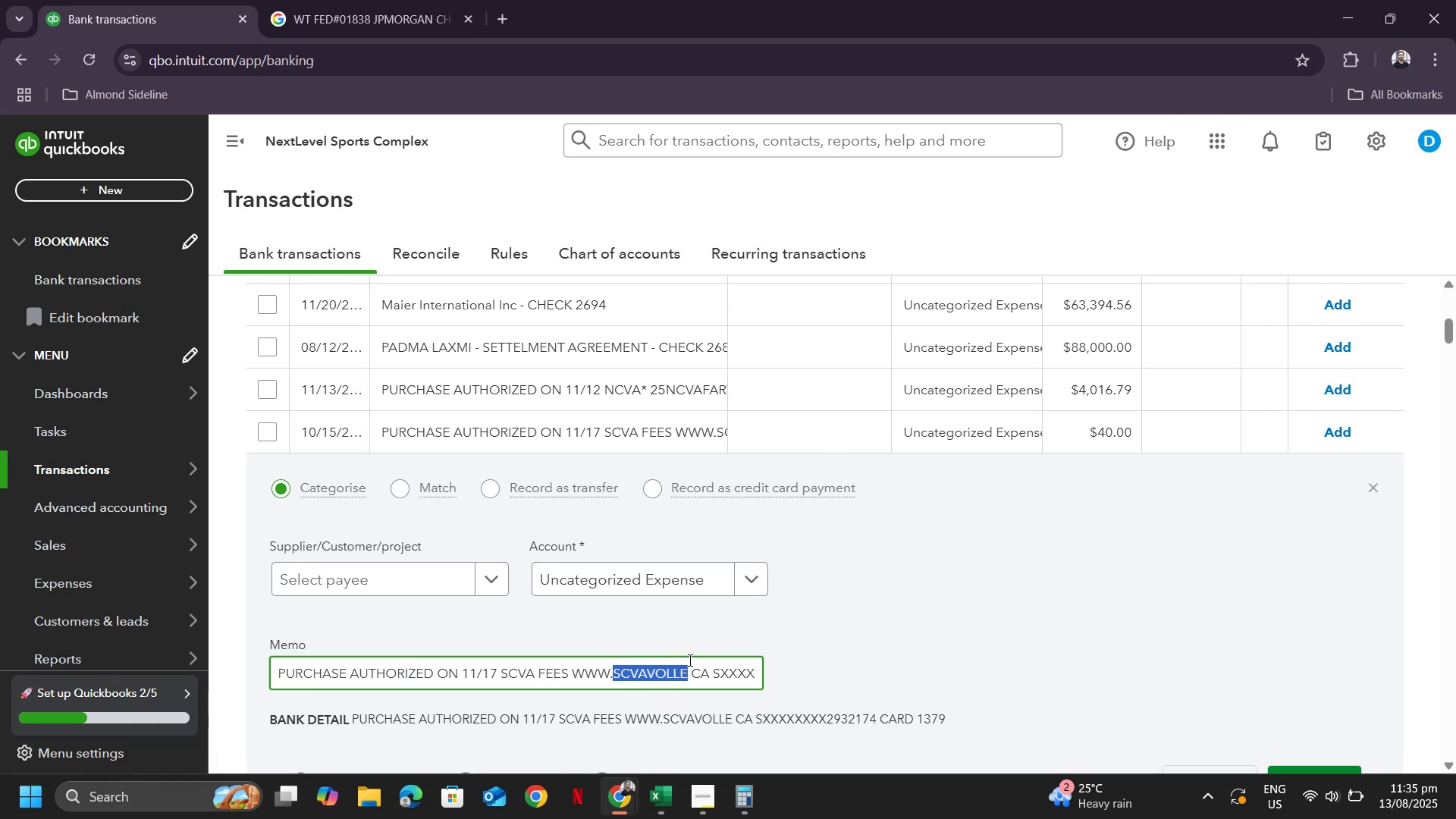 
key(Control+C)
 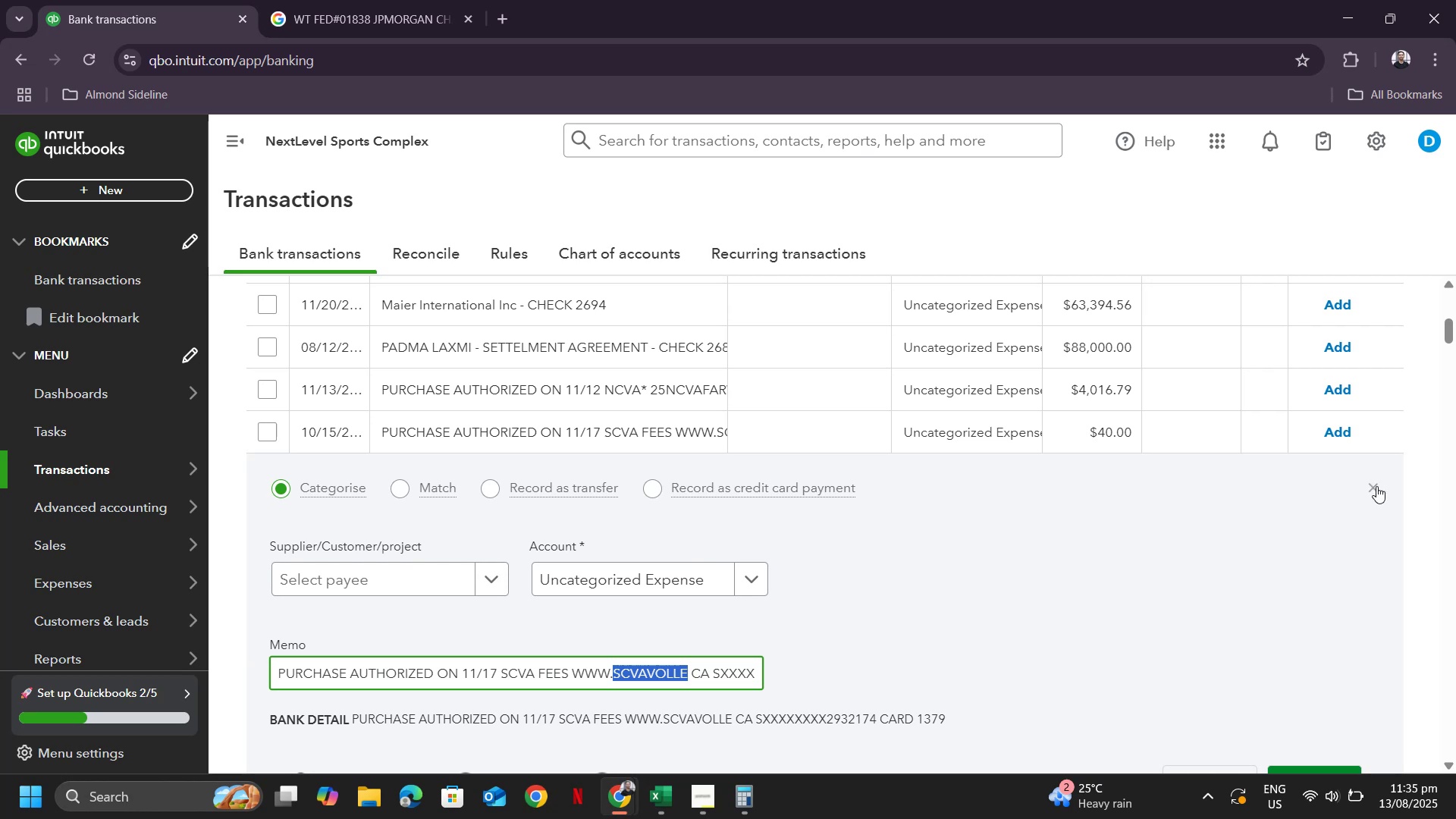 
scroll: coordinate [979, 444], scroll_direction: up, amount: 7.0
 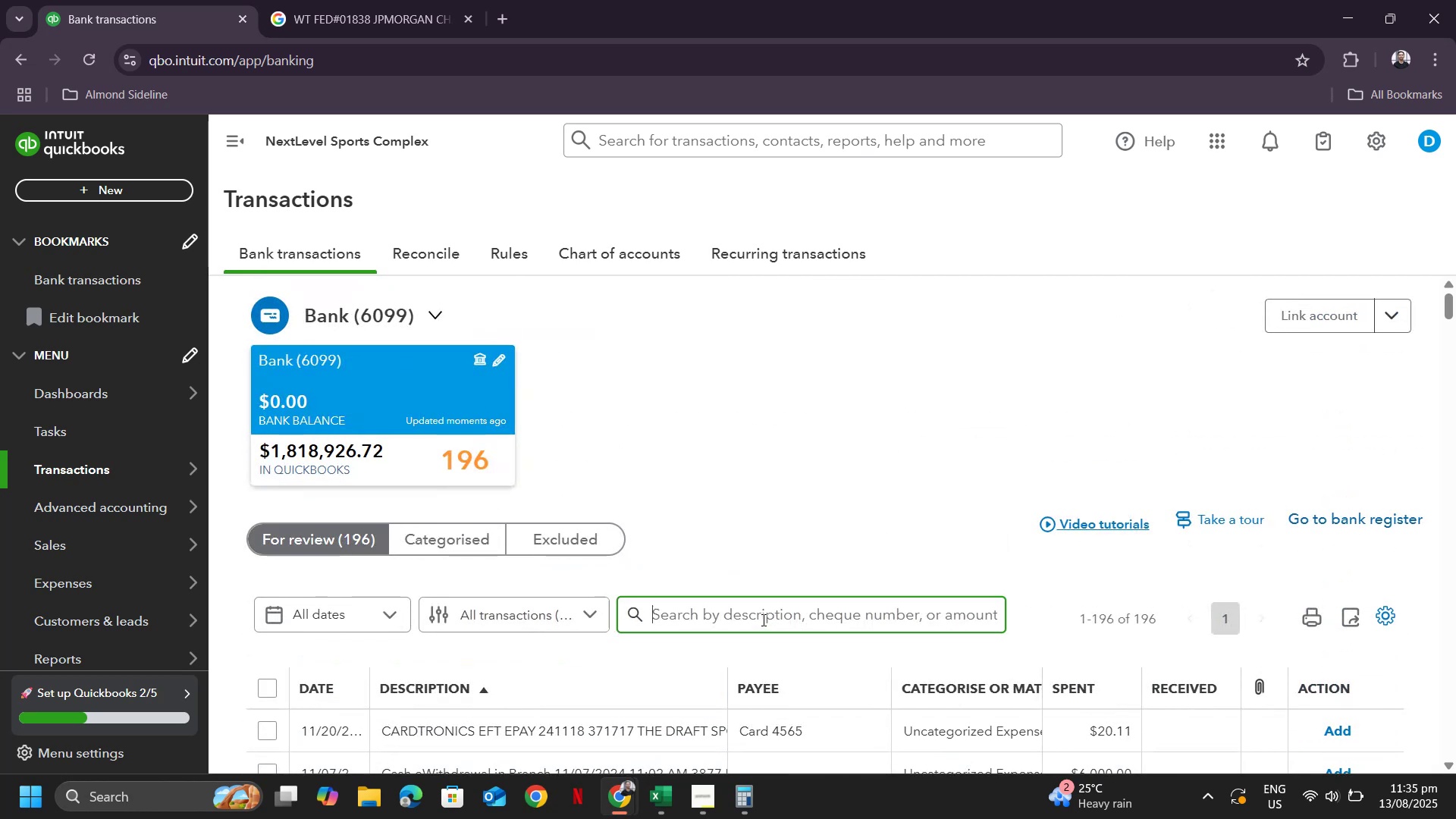 
key(Control+ControlLeft)
 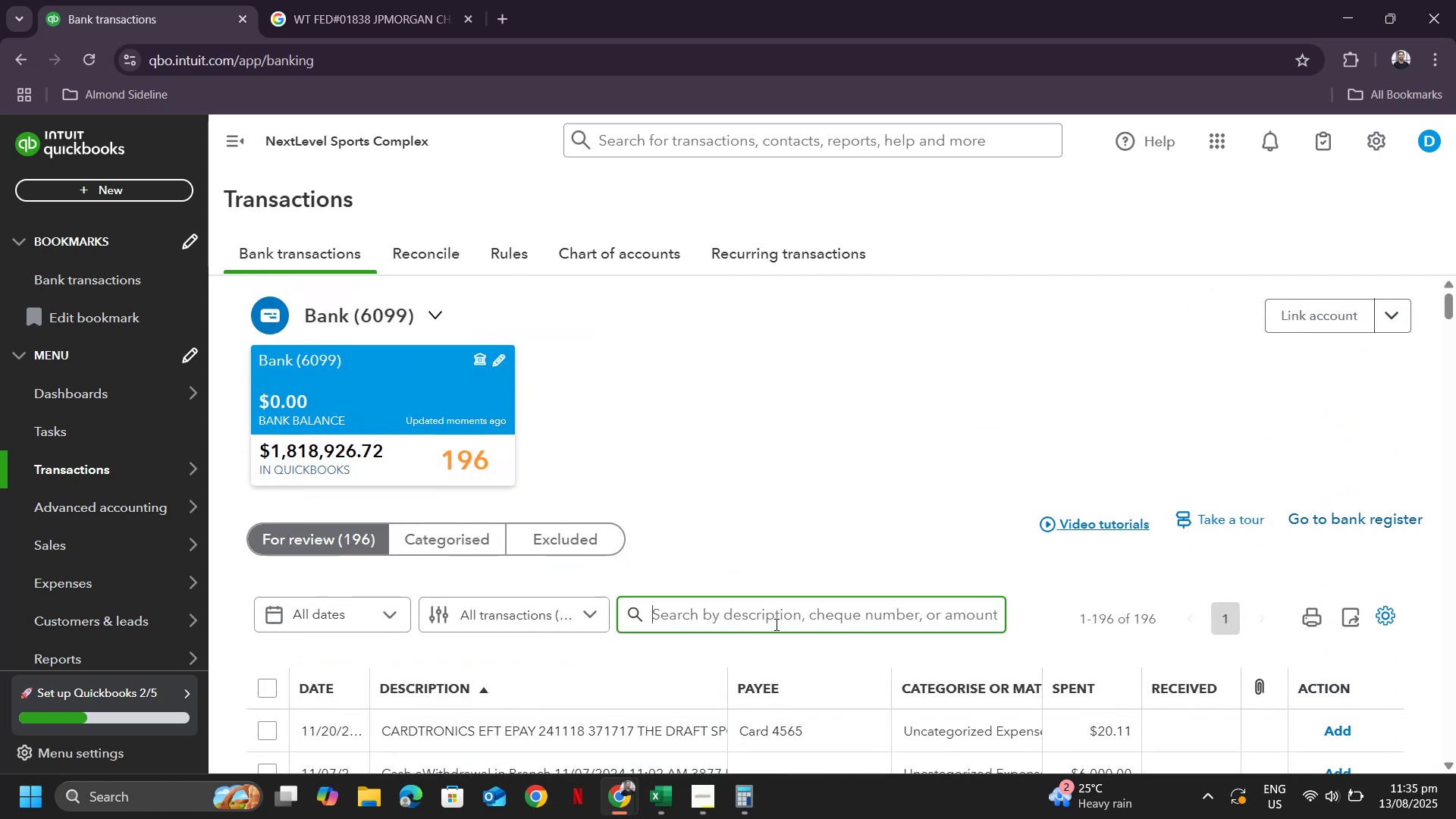 
key(Control+V)
 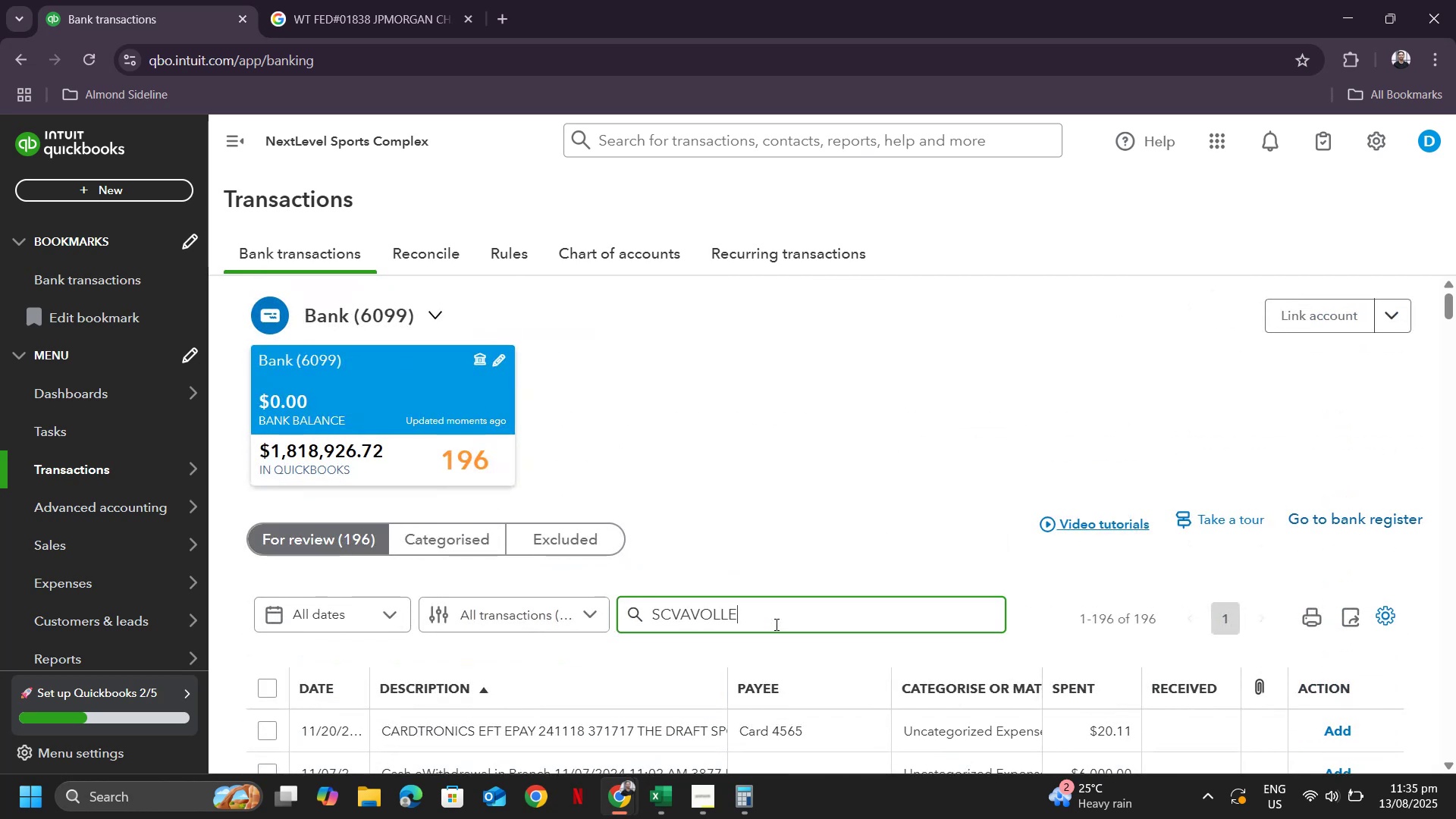 
key(Enter)
 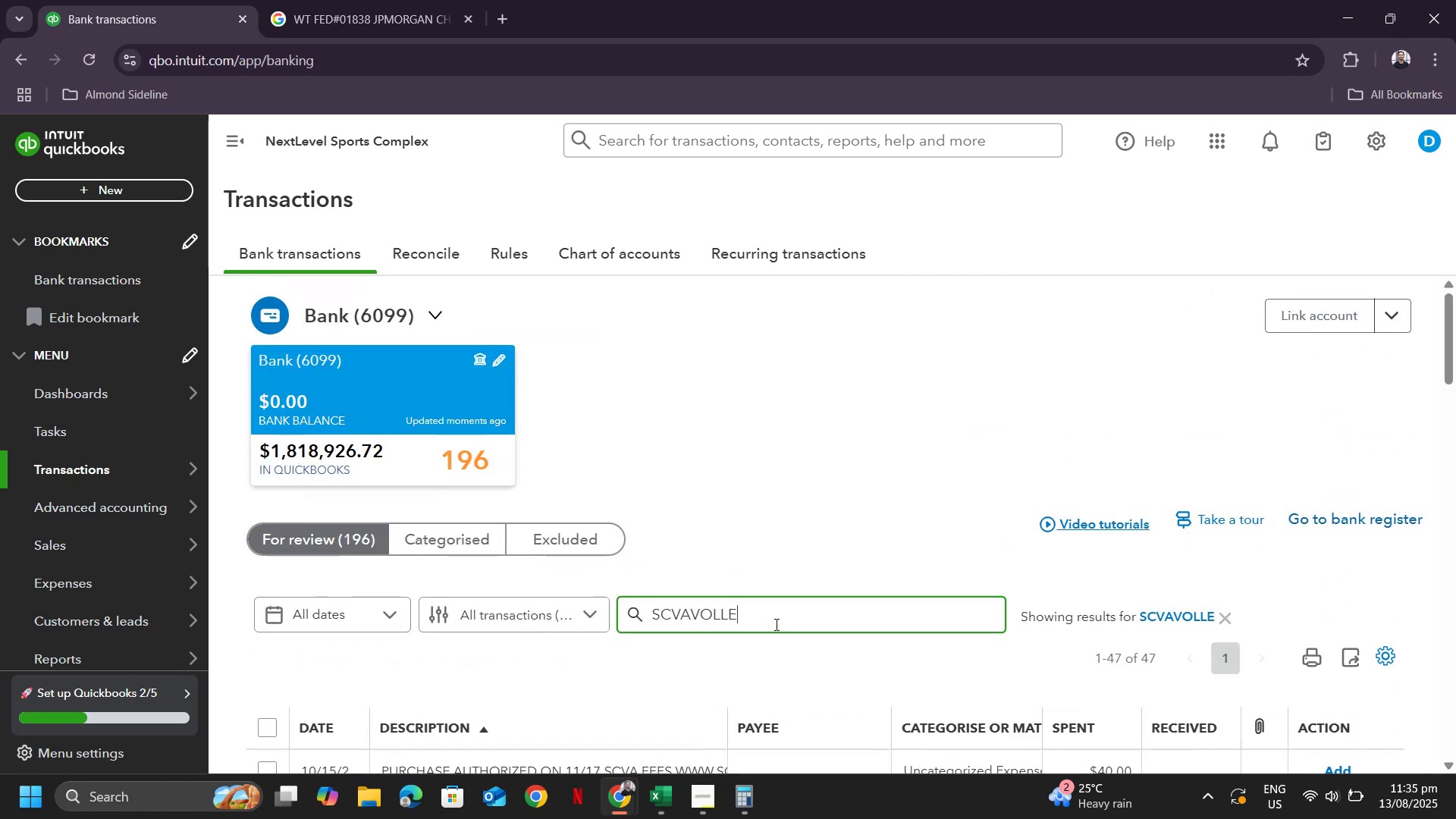 
scroll: coordinate [767, 529], scroll_direction: down, amount: 9.0
 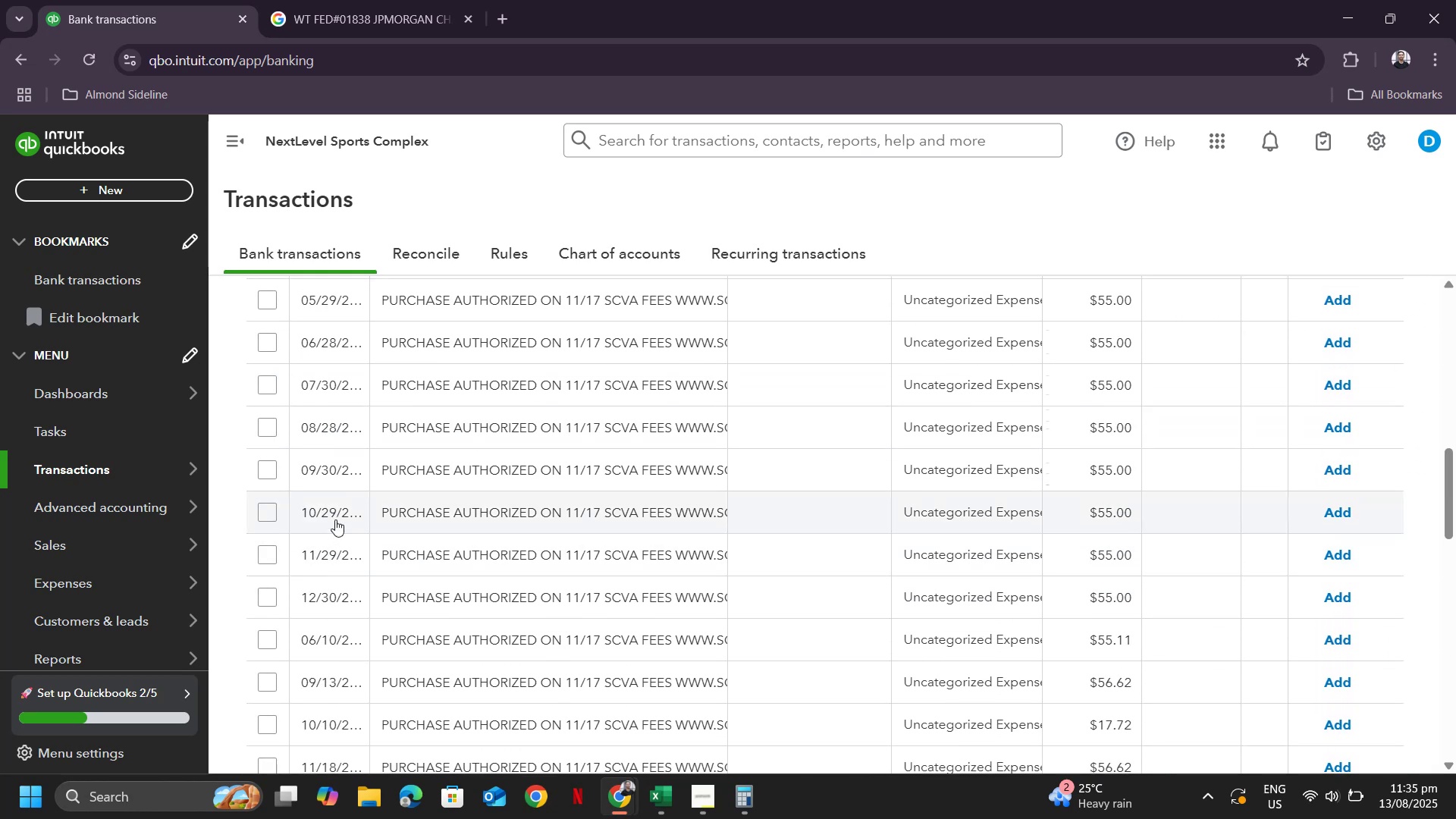 
scroll: coordinate [365, 513], scroll_direction: up, amount: 6.0
 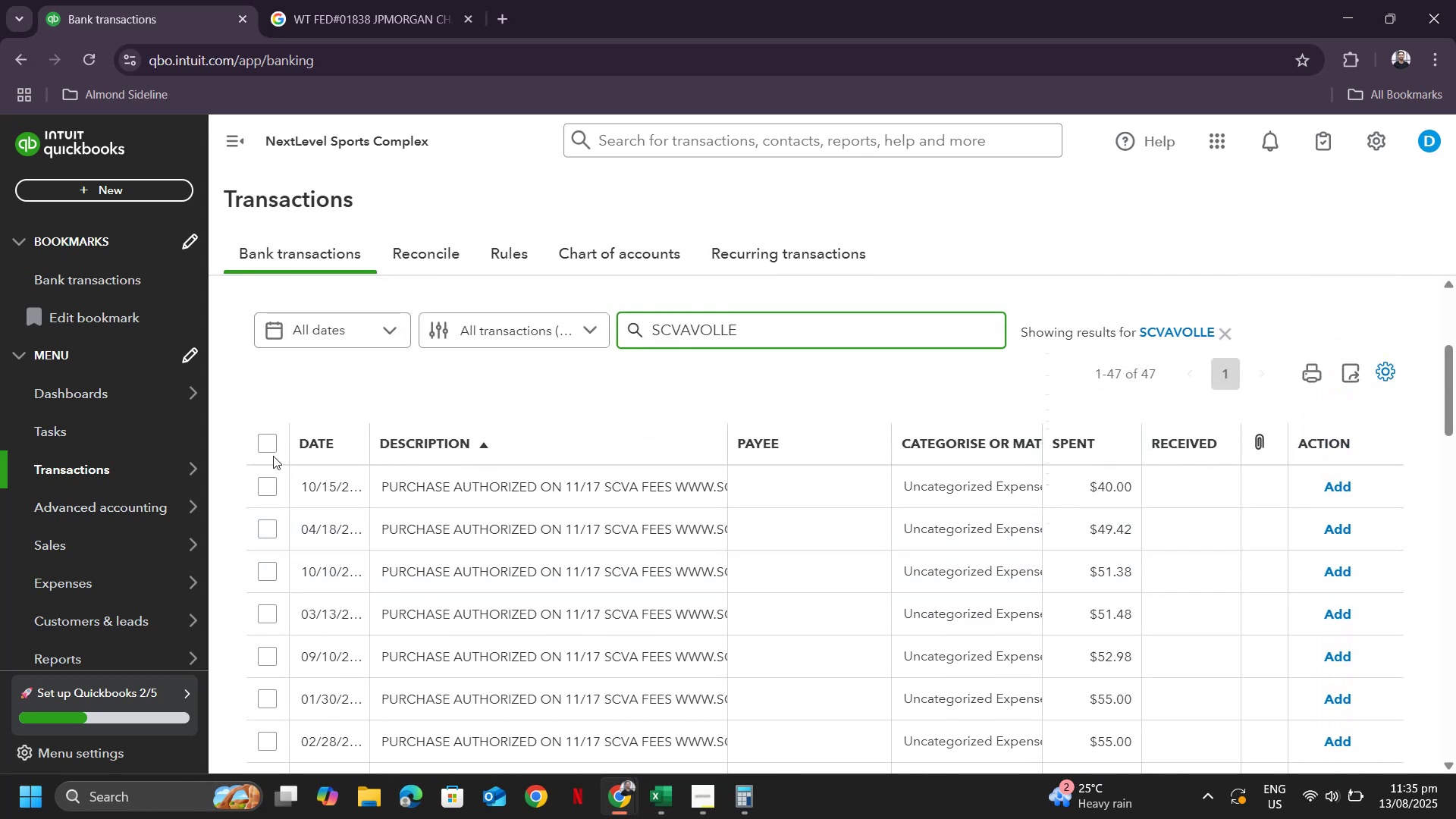 
left_click([269, 451])
 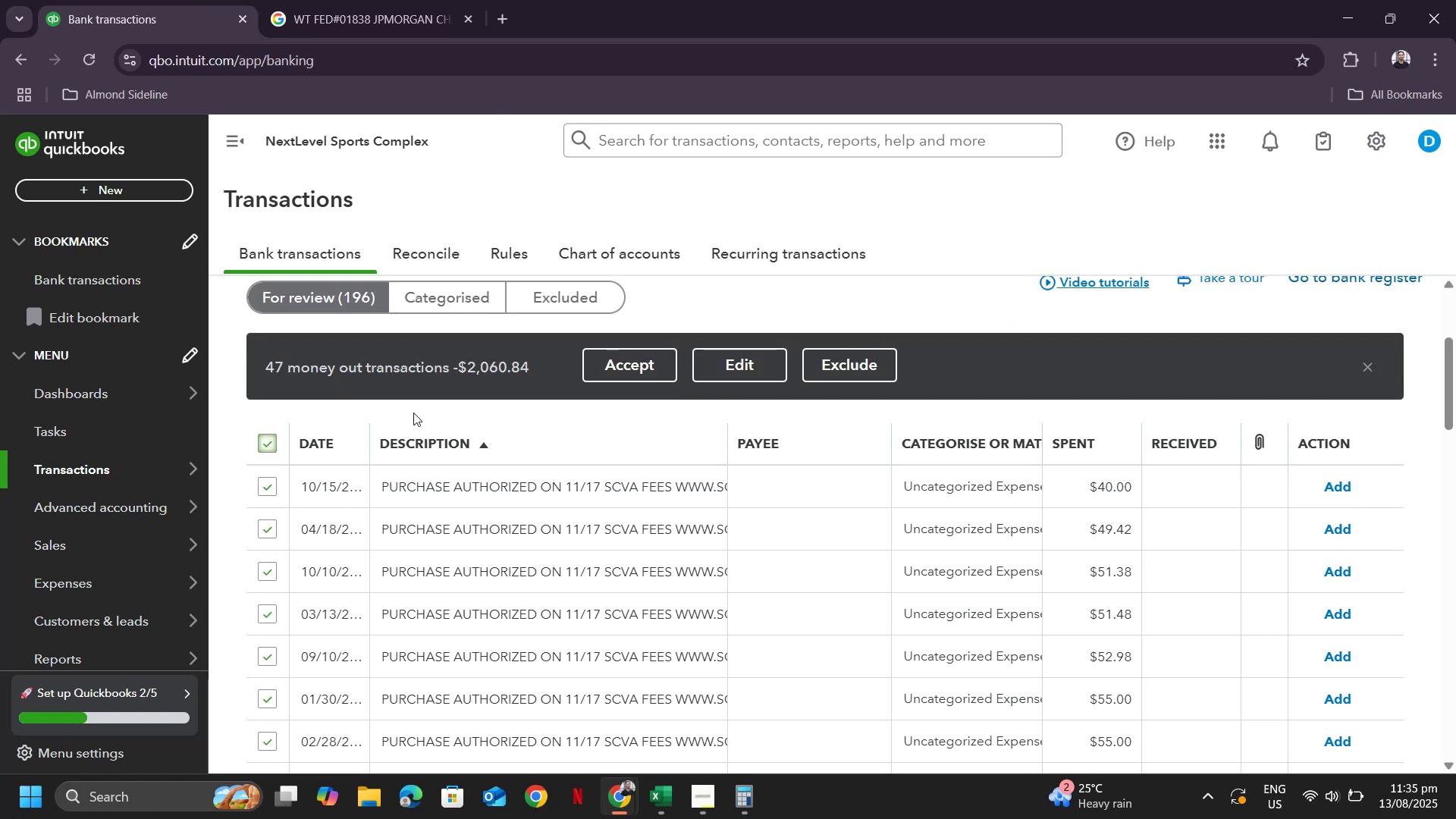 
scroll: coordinate [718, 372], scroll_direction: up, amount: 1.0
 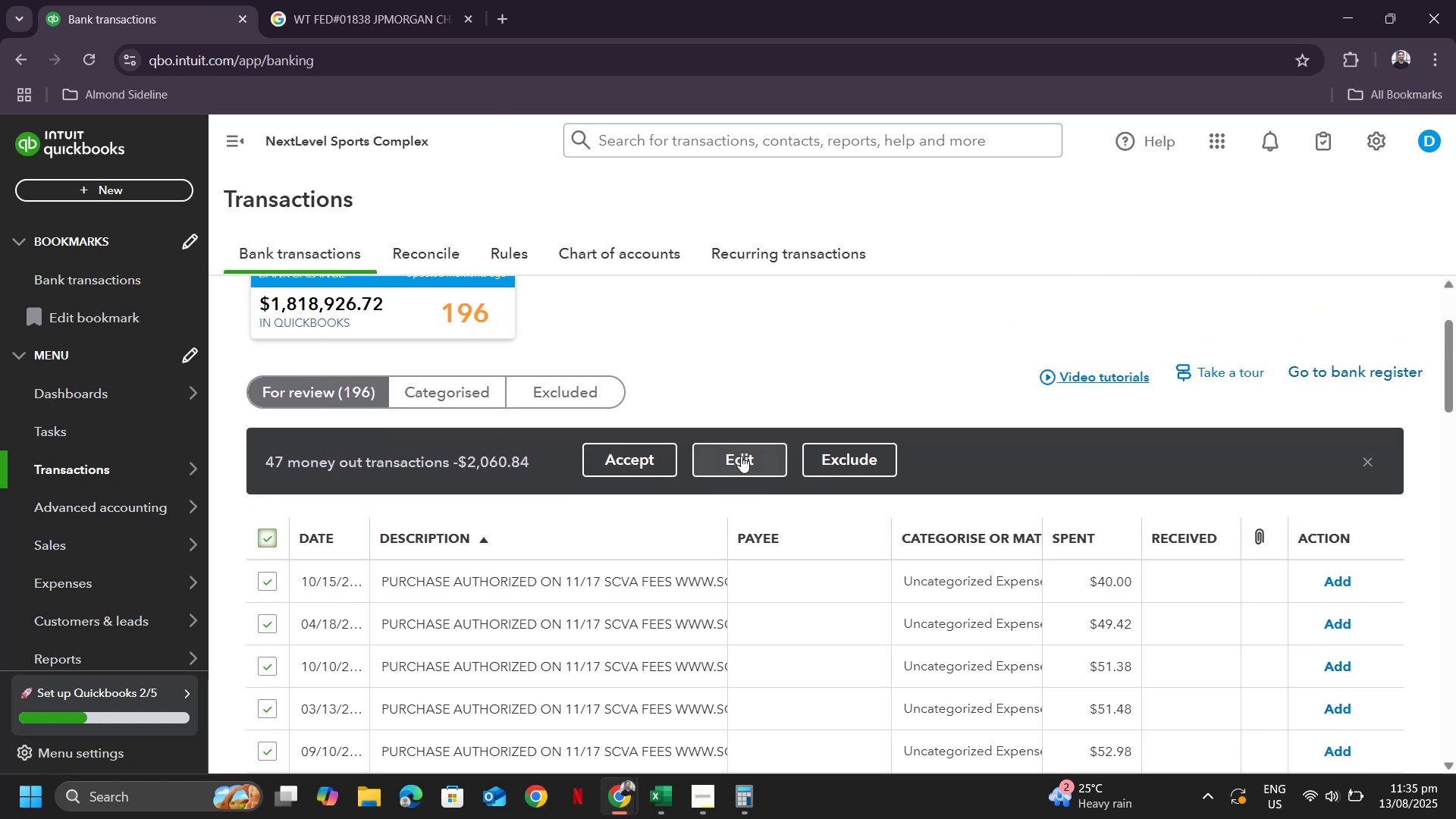 
left_click([741, 456])
 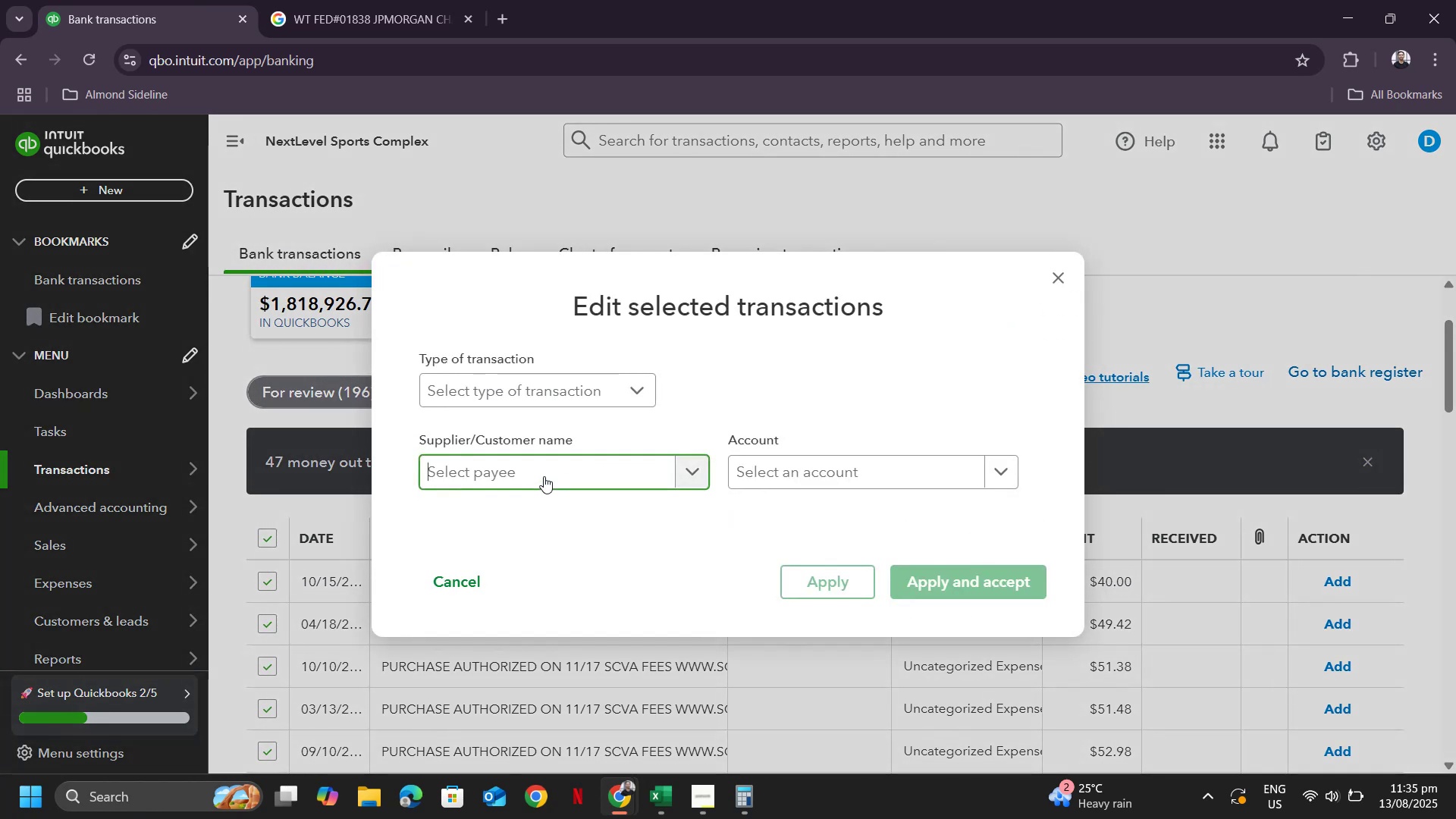 
double_click([544, 475])
 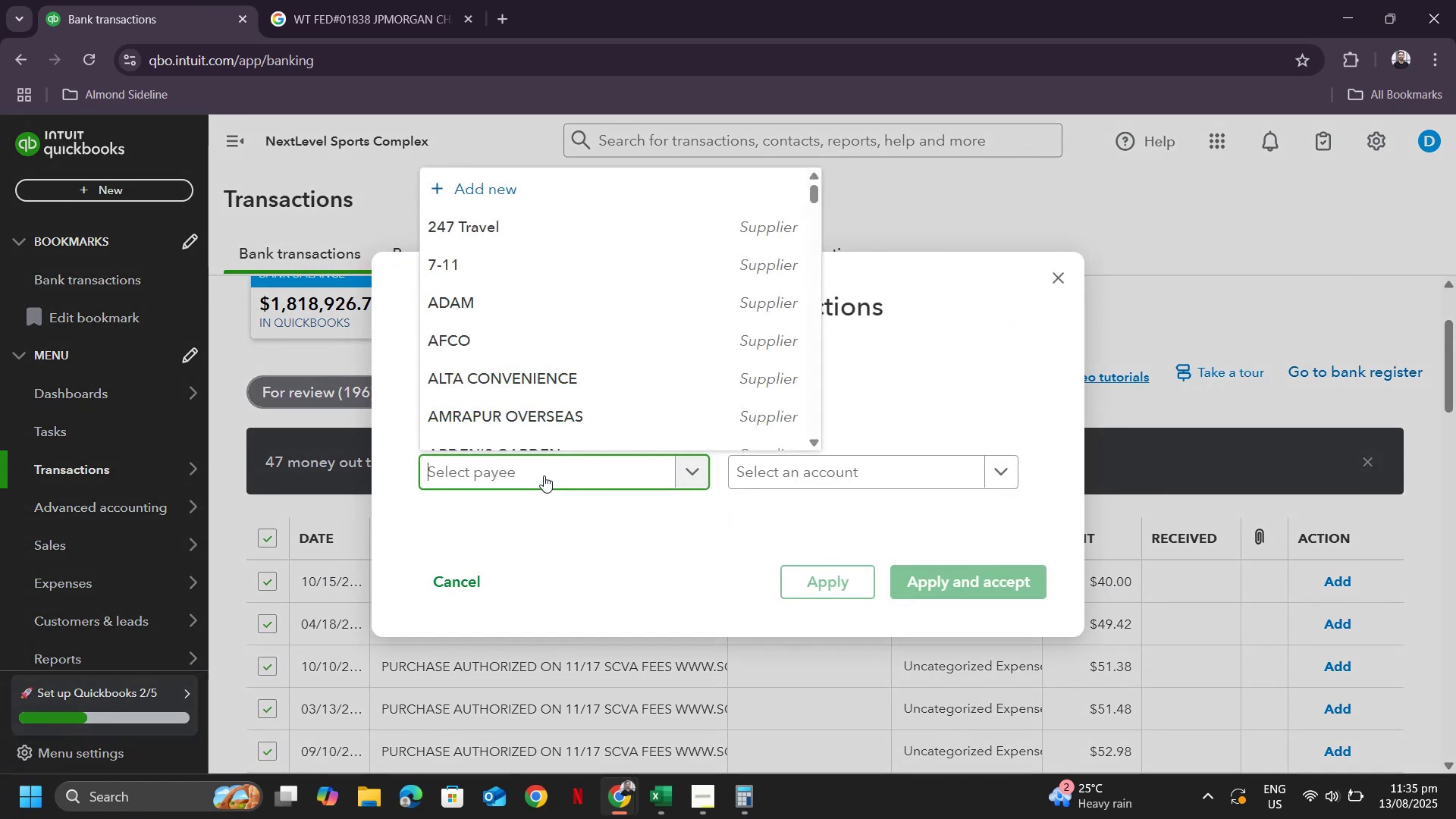 
key(Control+ControlLeft)
 